 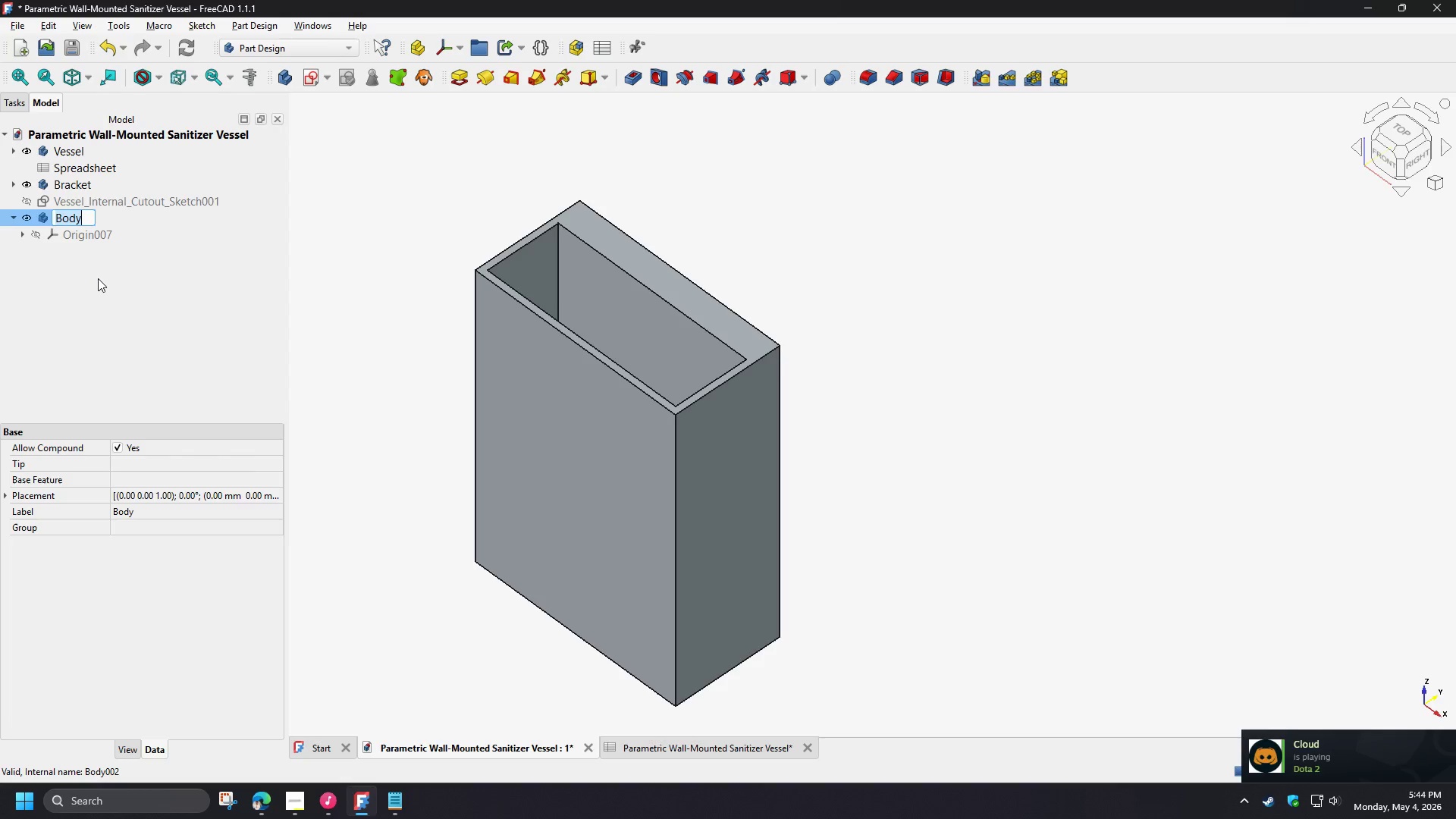 
type([F2]Rev)
key(Backspace)
type(servoir)
 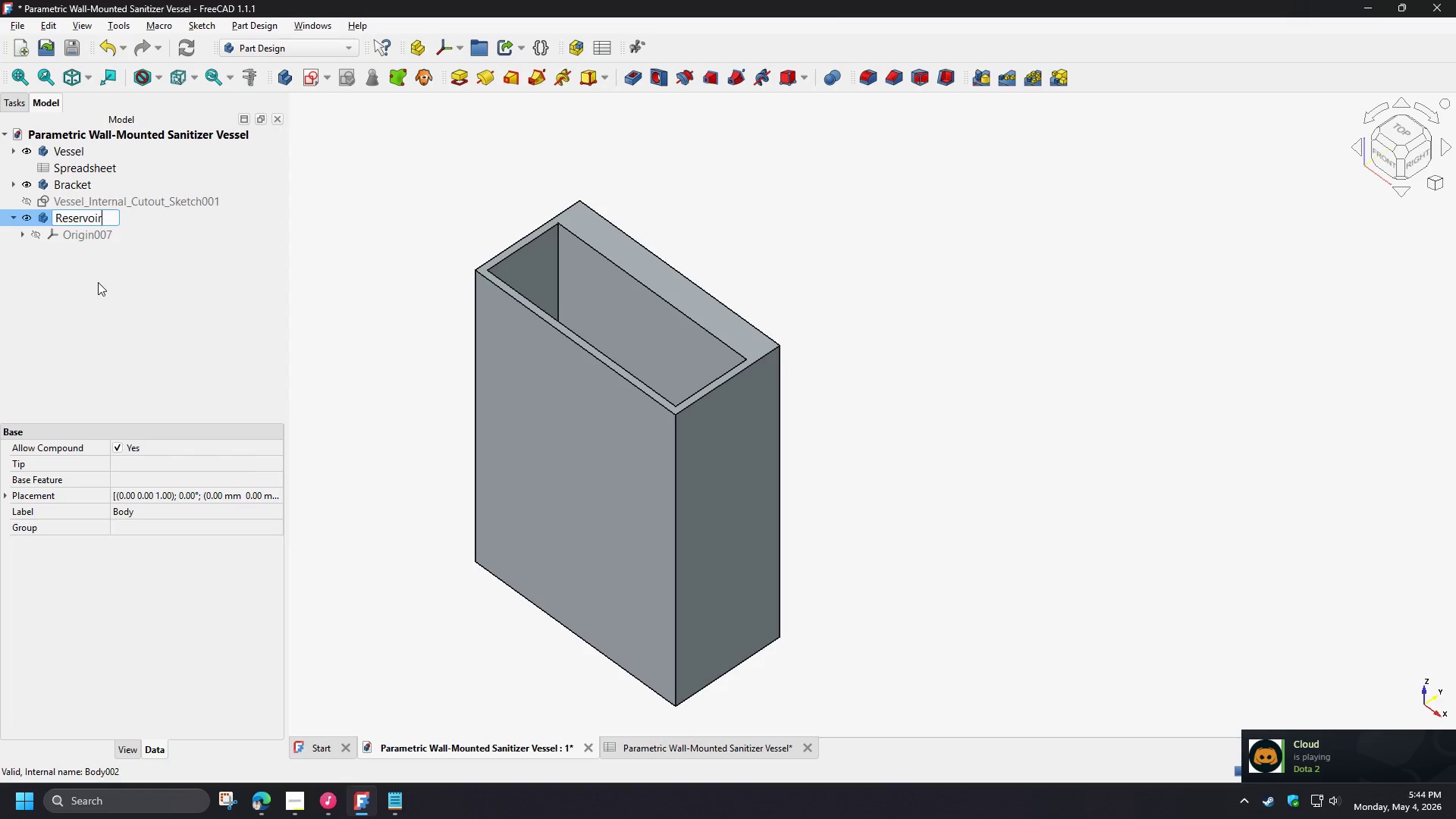 
left_click([98, 282])
 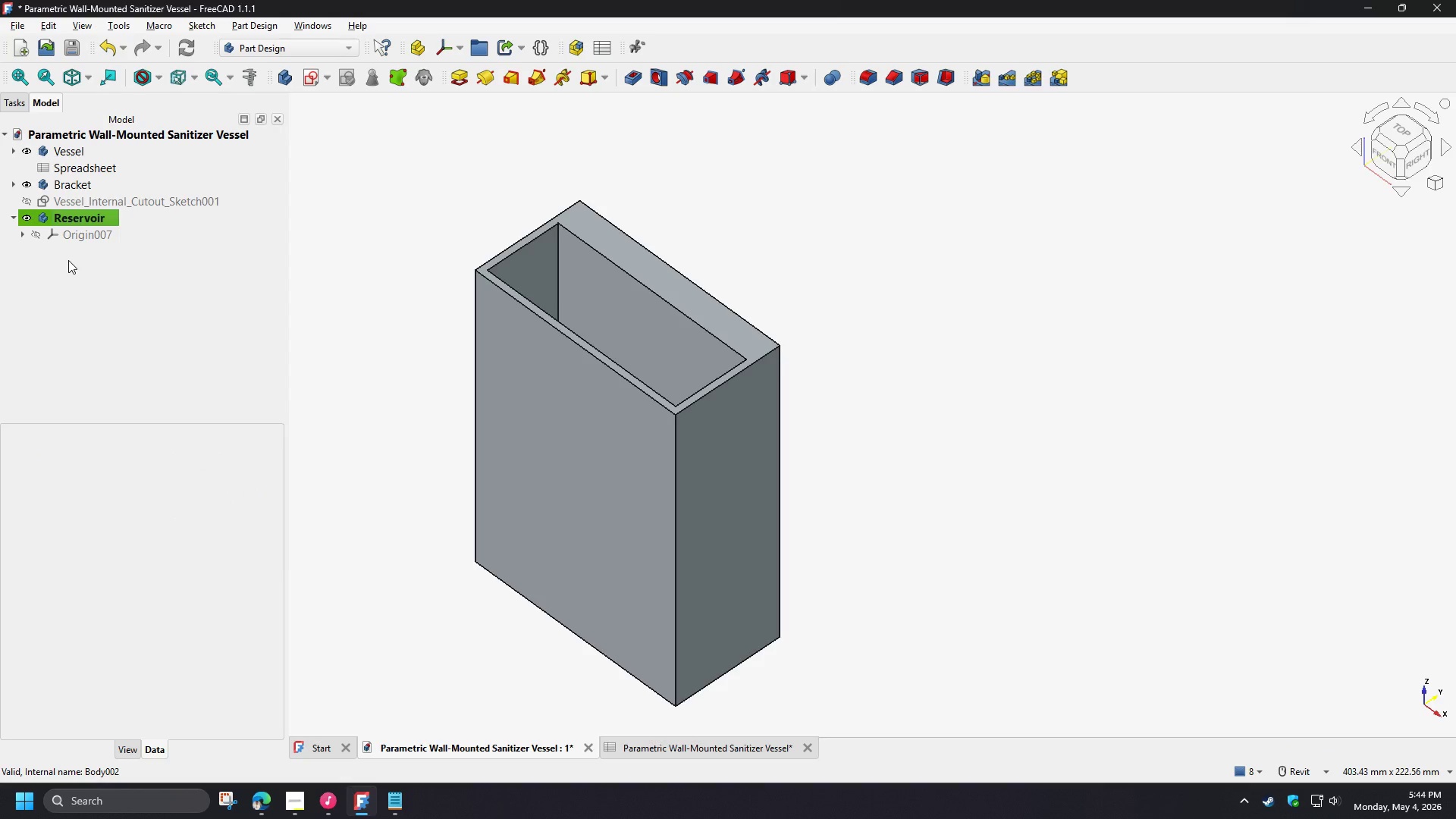 
left_click([96, 204])
 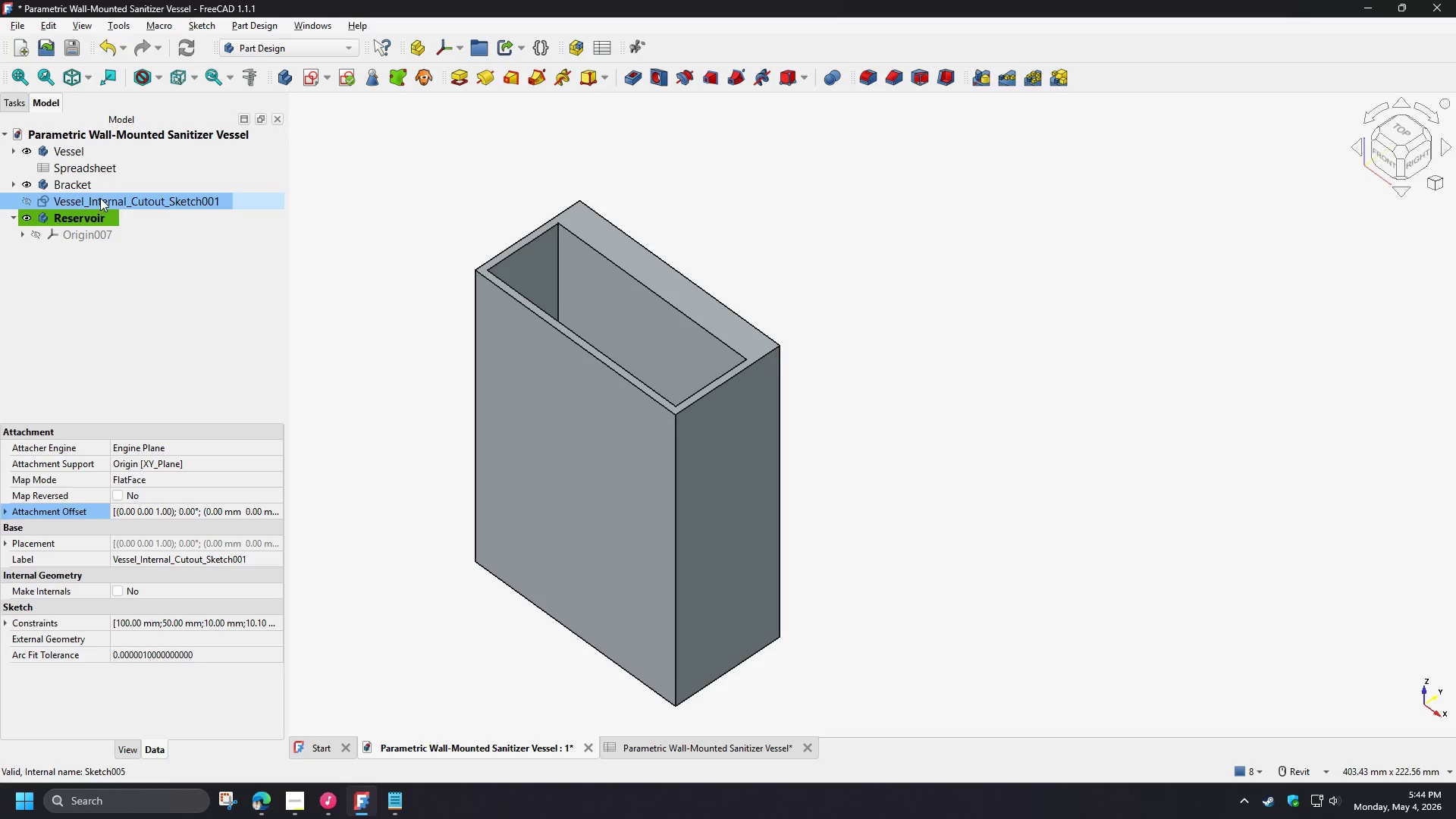 
left_click_drag(start_coordinate=[100, 198], to_coordinate=[96, 215])
 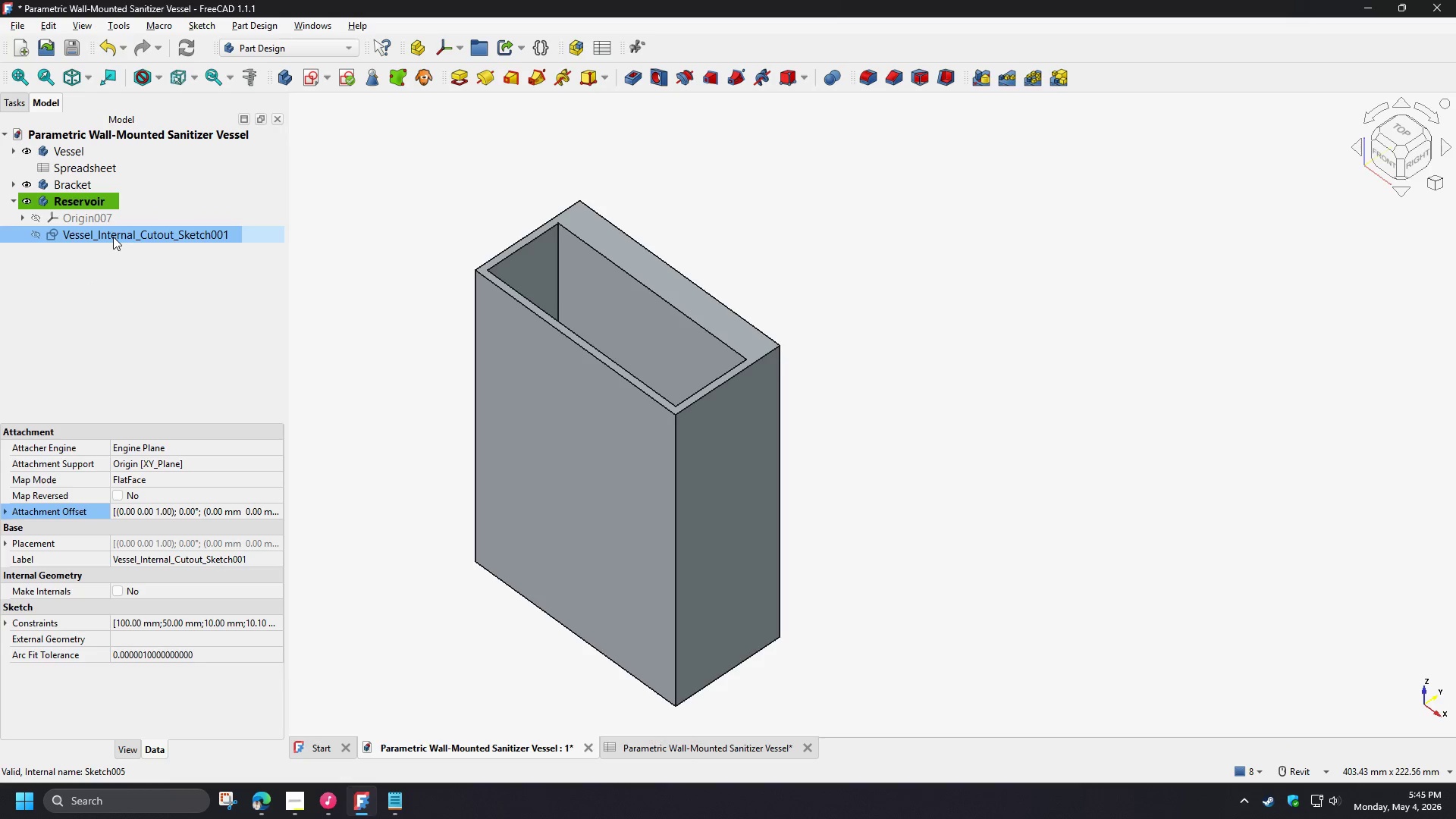 
left_click([112, 234])
 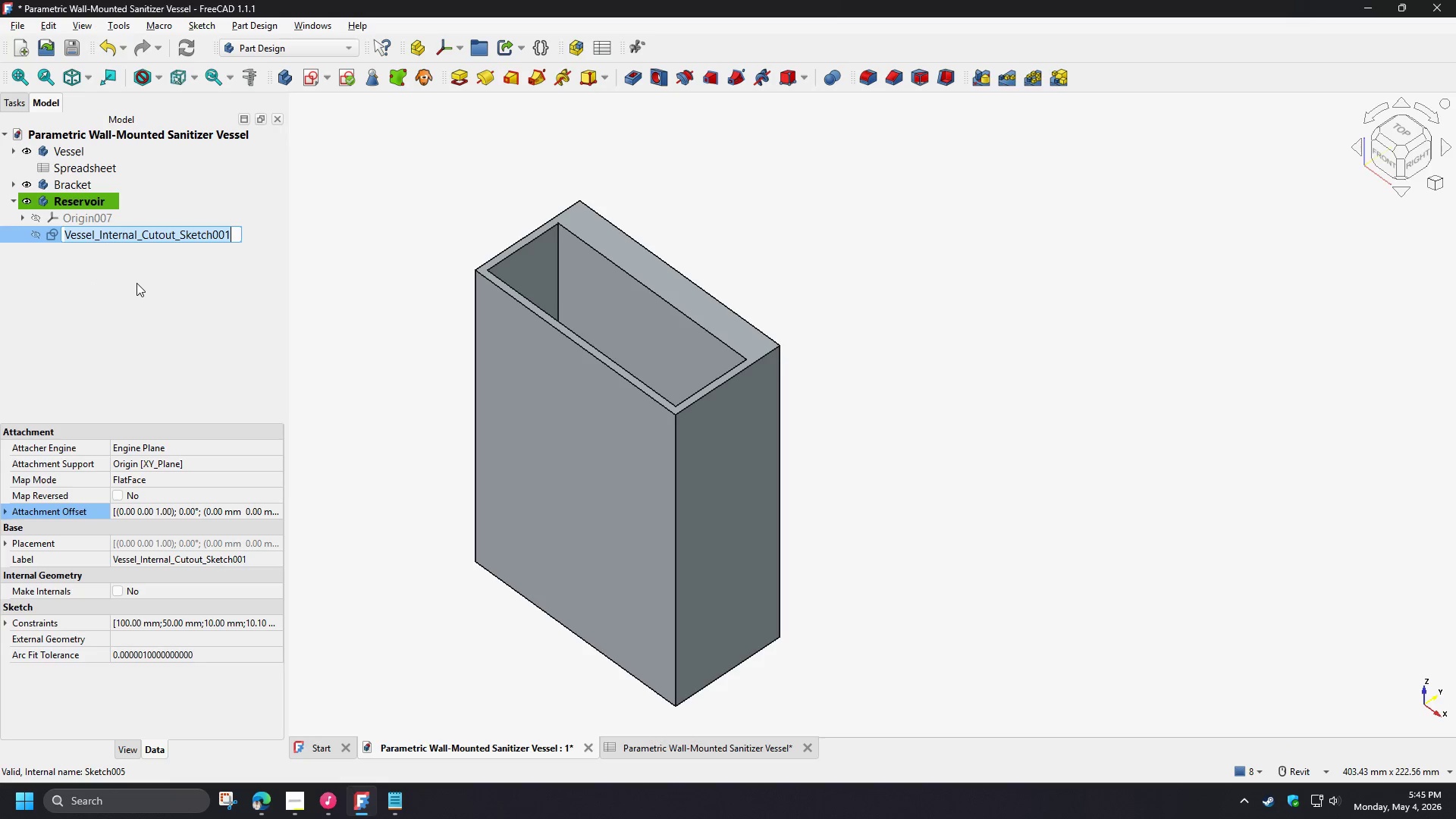 
key(F2)
 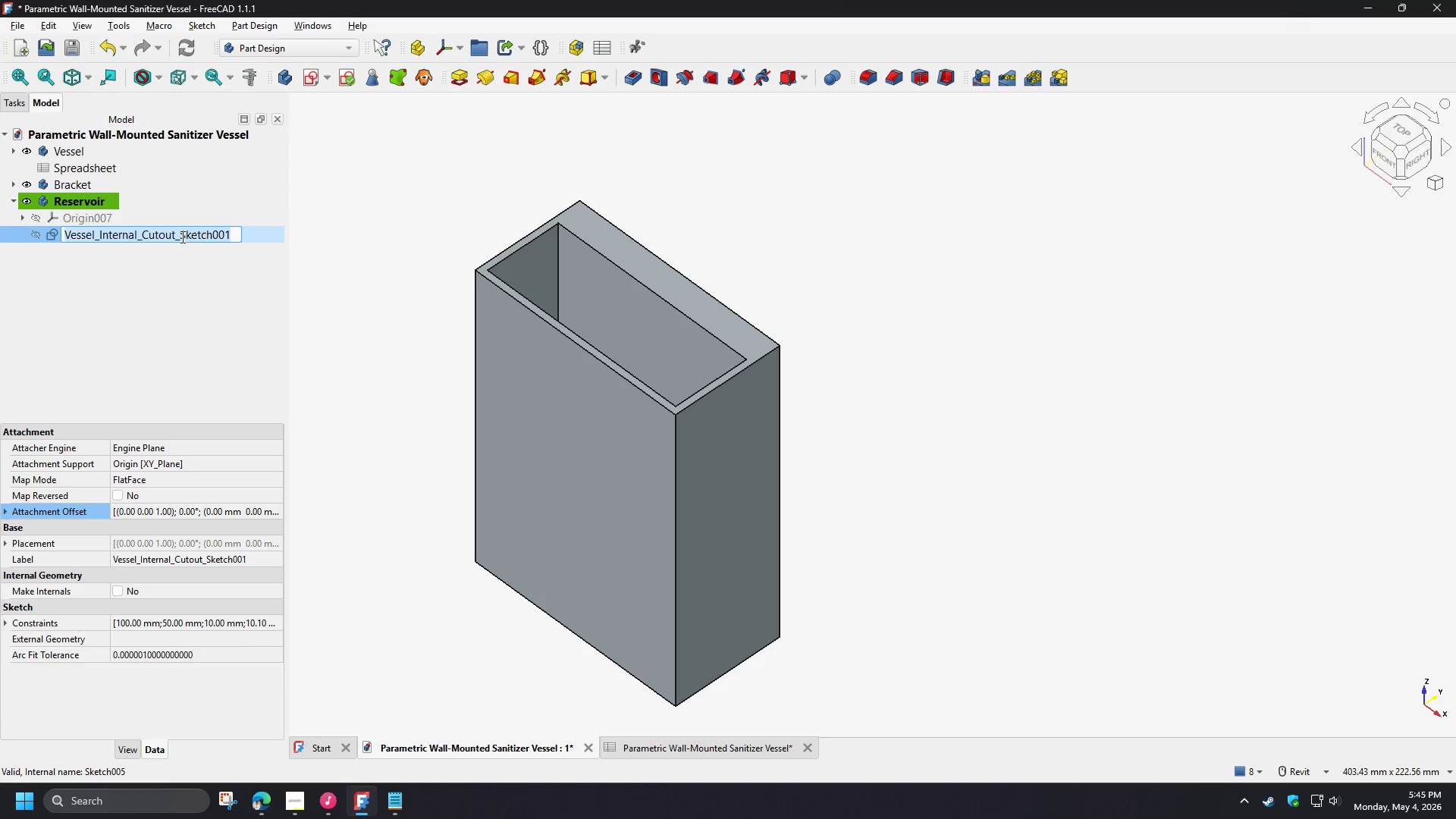 
left_click_drag(start_coordinate=[174, 237], to_coordinate=[8, 234])
 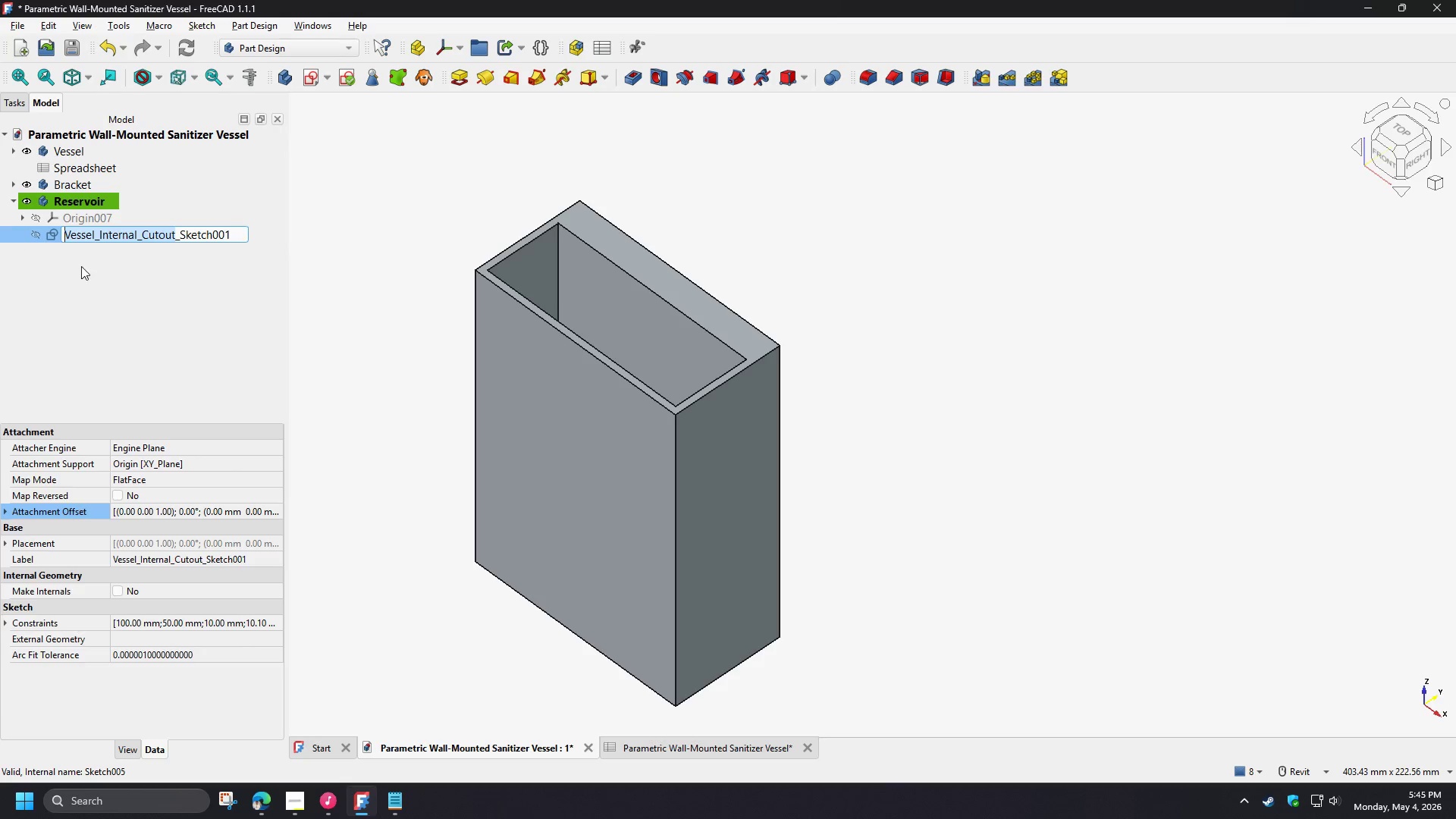 
type(Reservoir)
 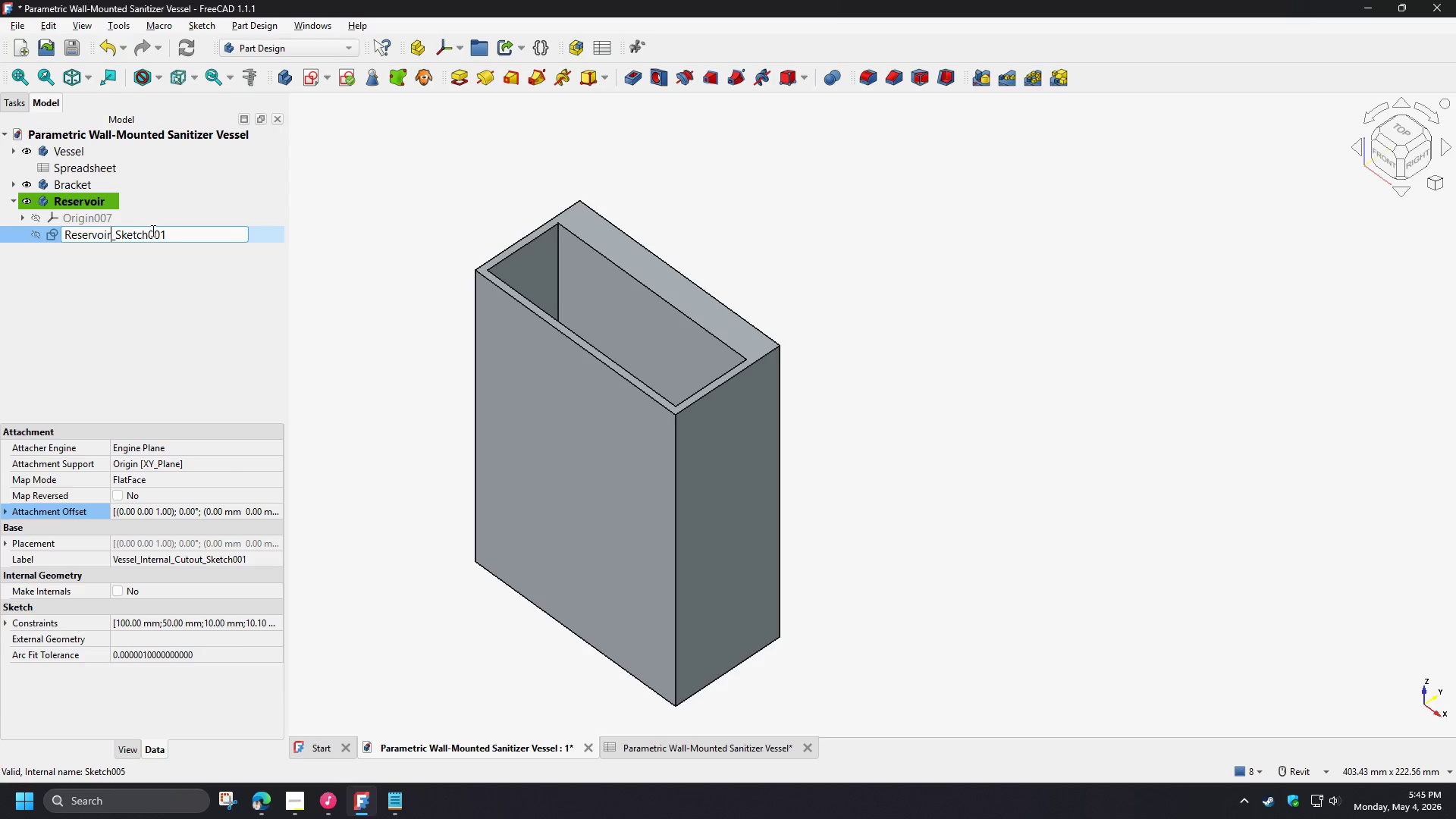 
left_click_drag(start_coordinate=[152, 231], to_coordinate=[171, 232])
 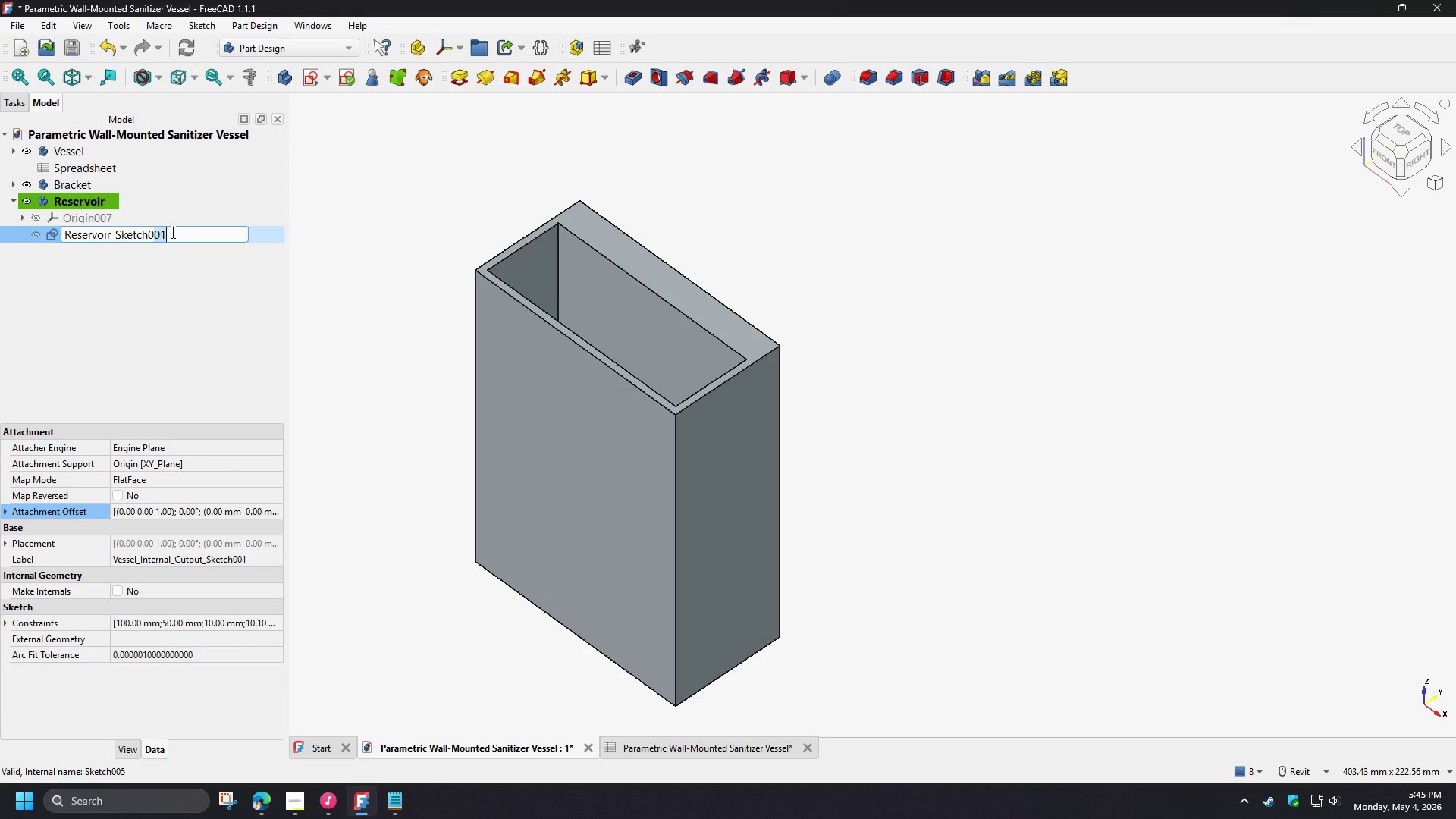 
key(Backspace)
 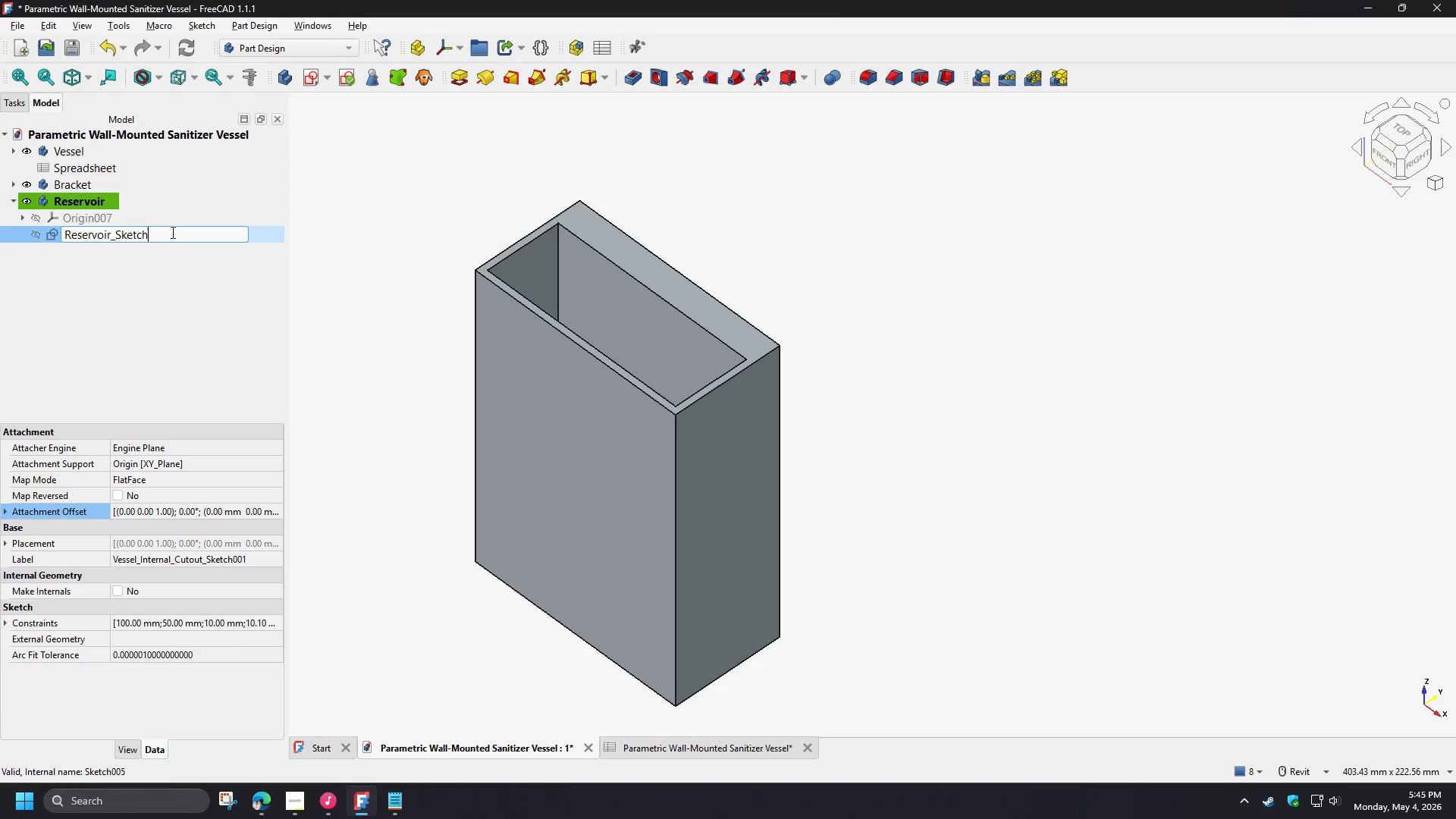 
key(Backspace)
 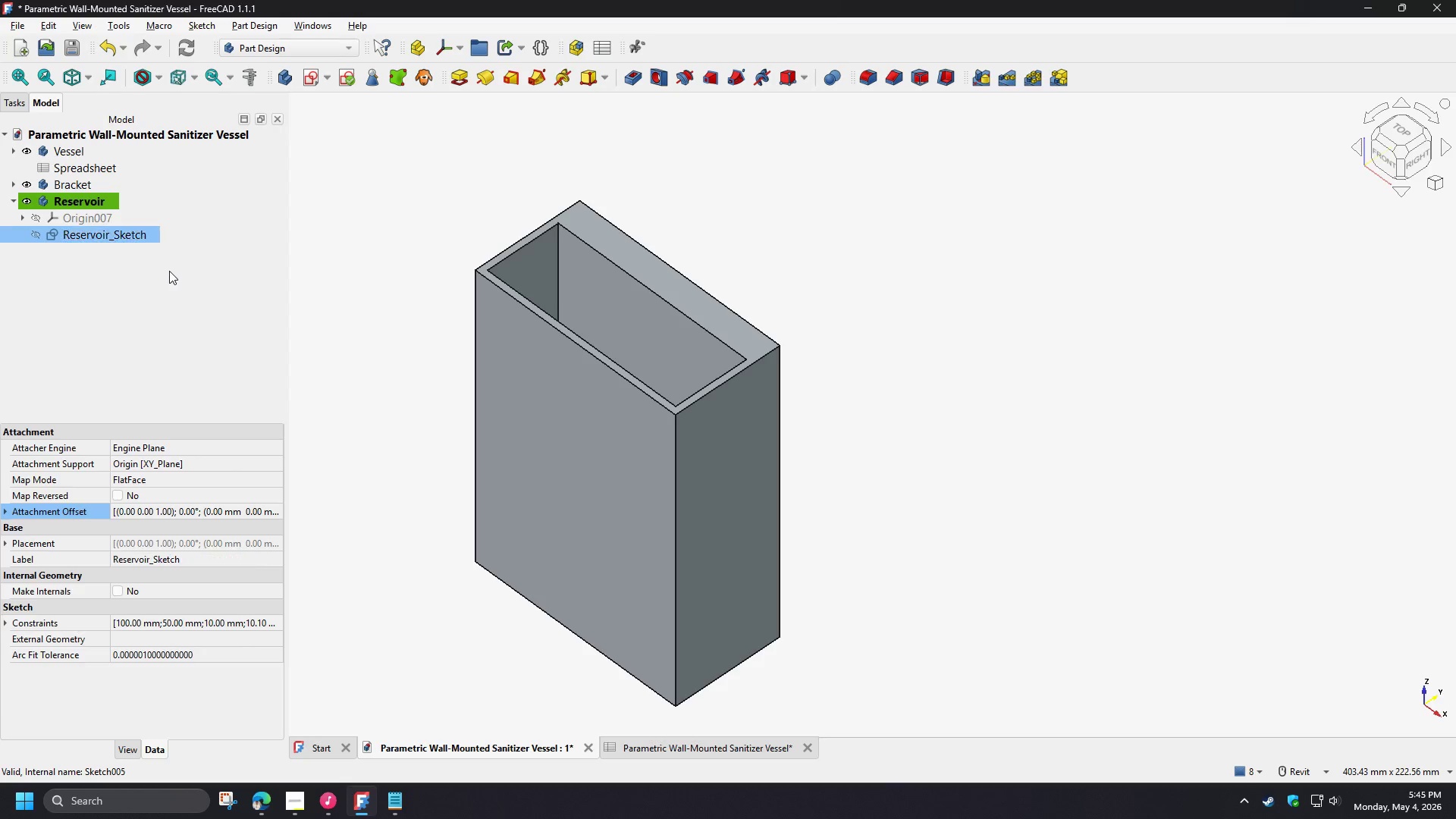 
key(Enter)
 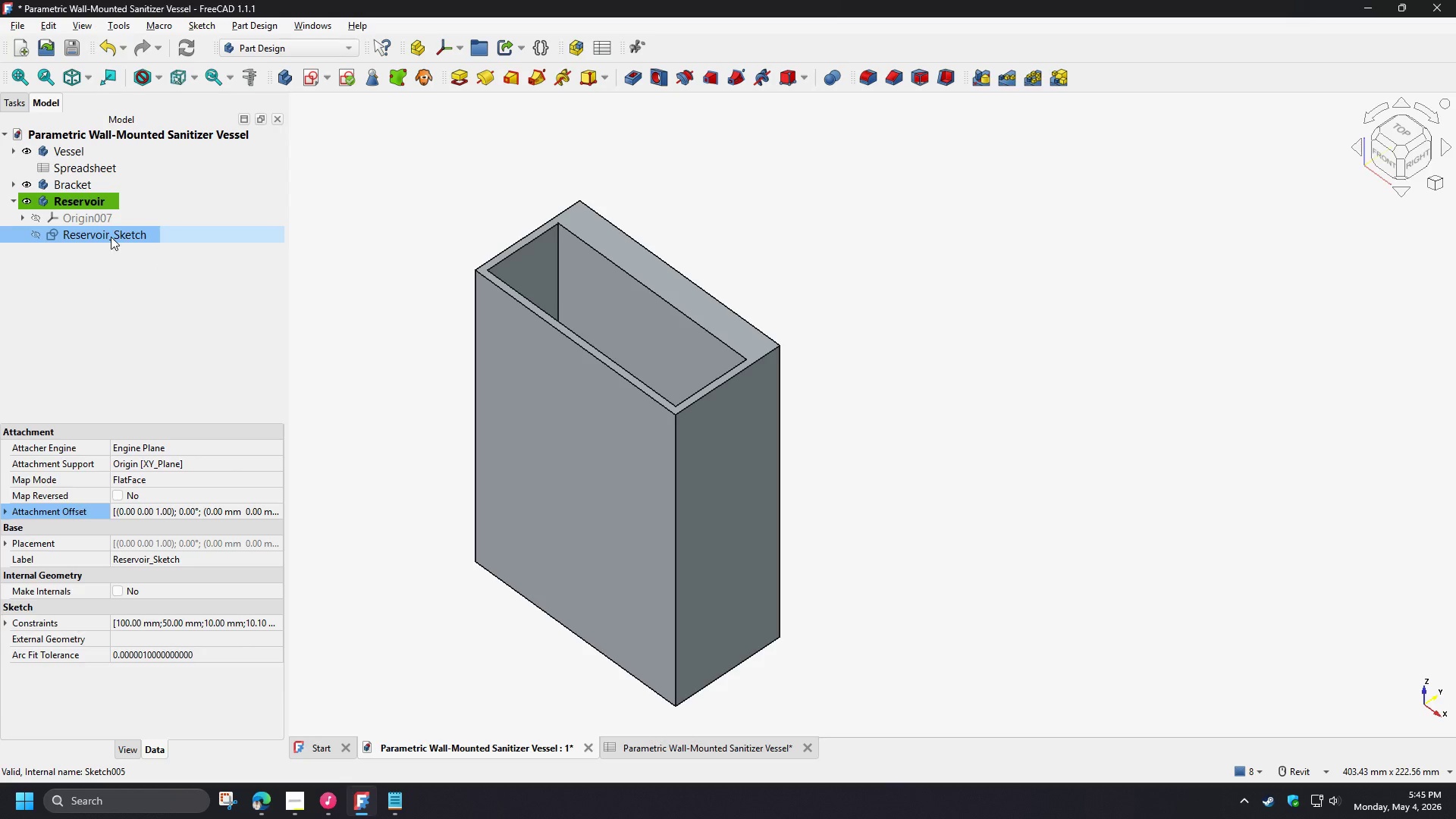 
double_click([111, 237])
 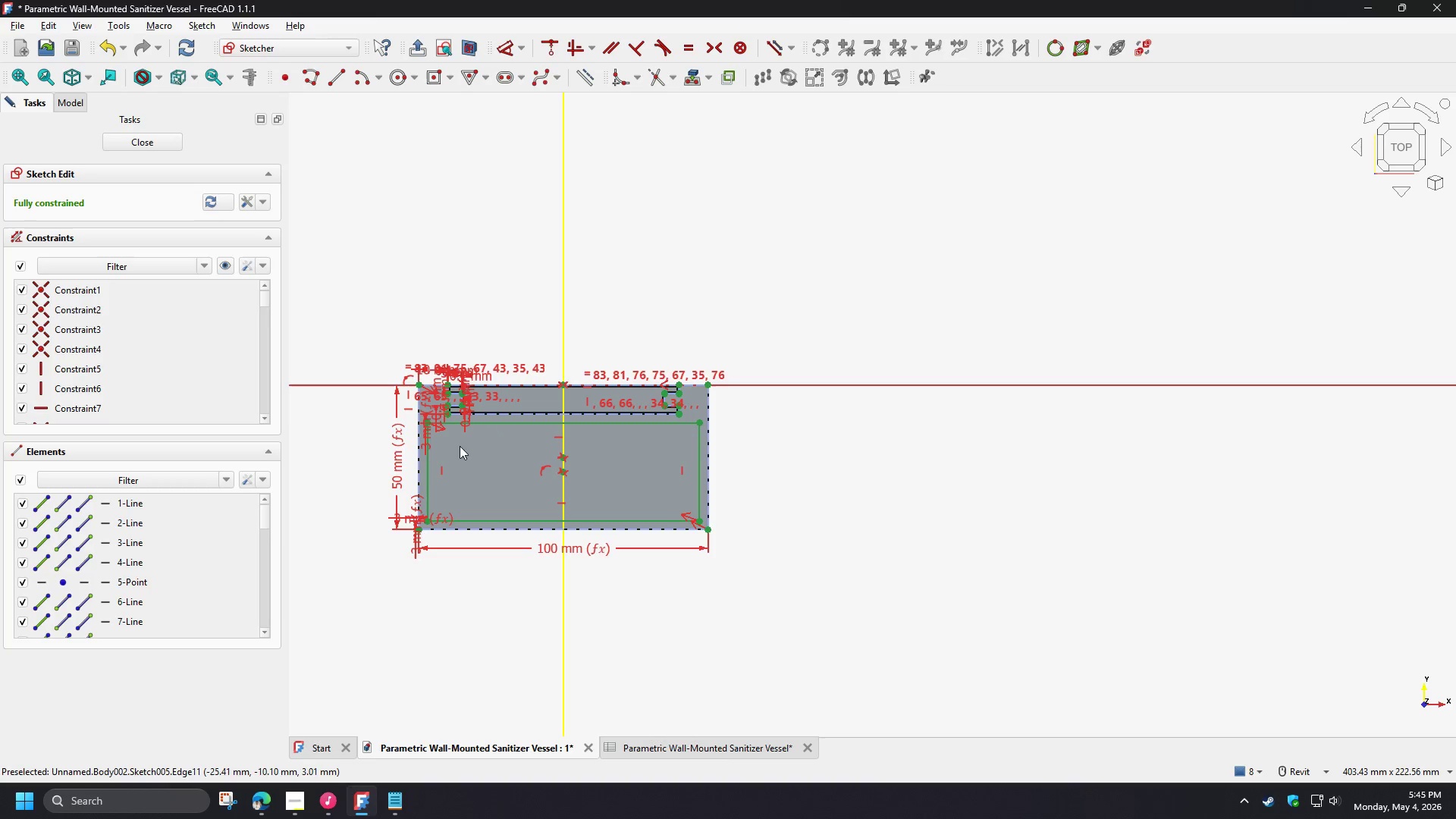 
scroll: coordinate [422, 391], scroll_direction: up, amount: 5.0
 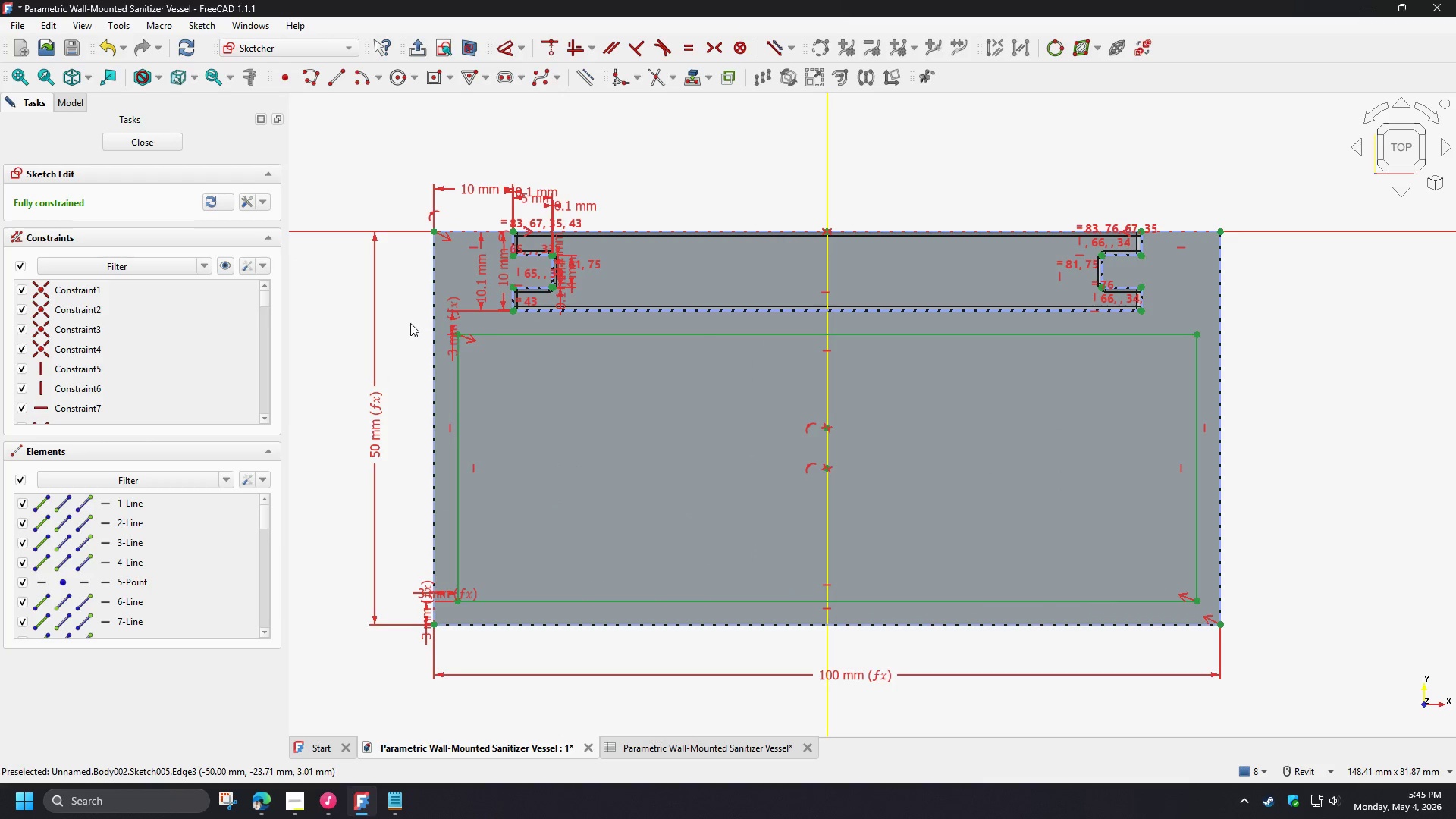 
left_click_drag(start_coordinate=[406, 316], to_coordinate=[1245, 613])
 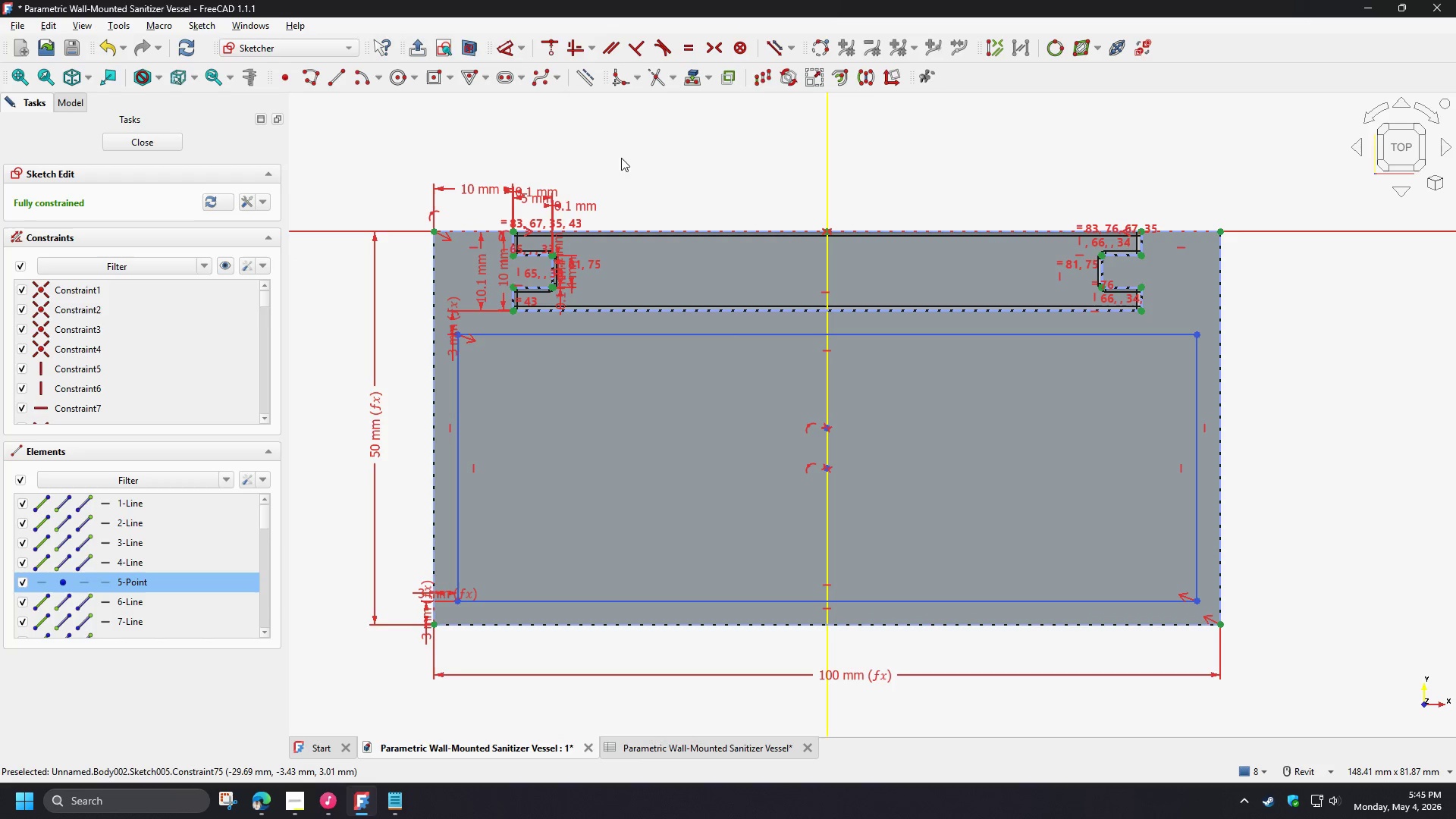 
left_click([592, 78])
 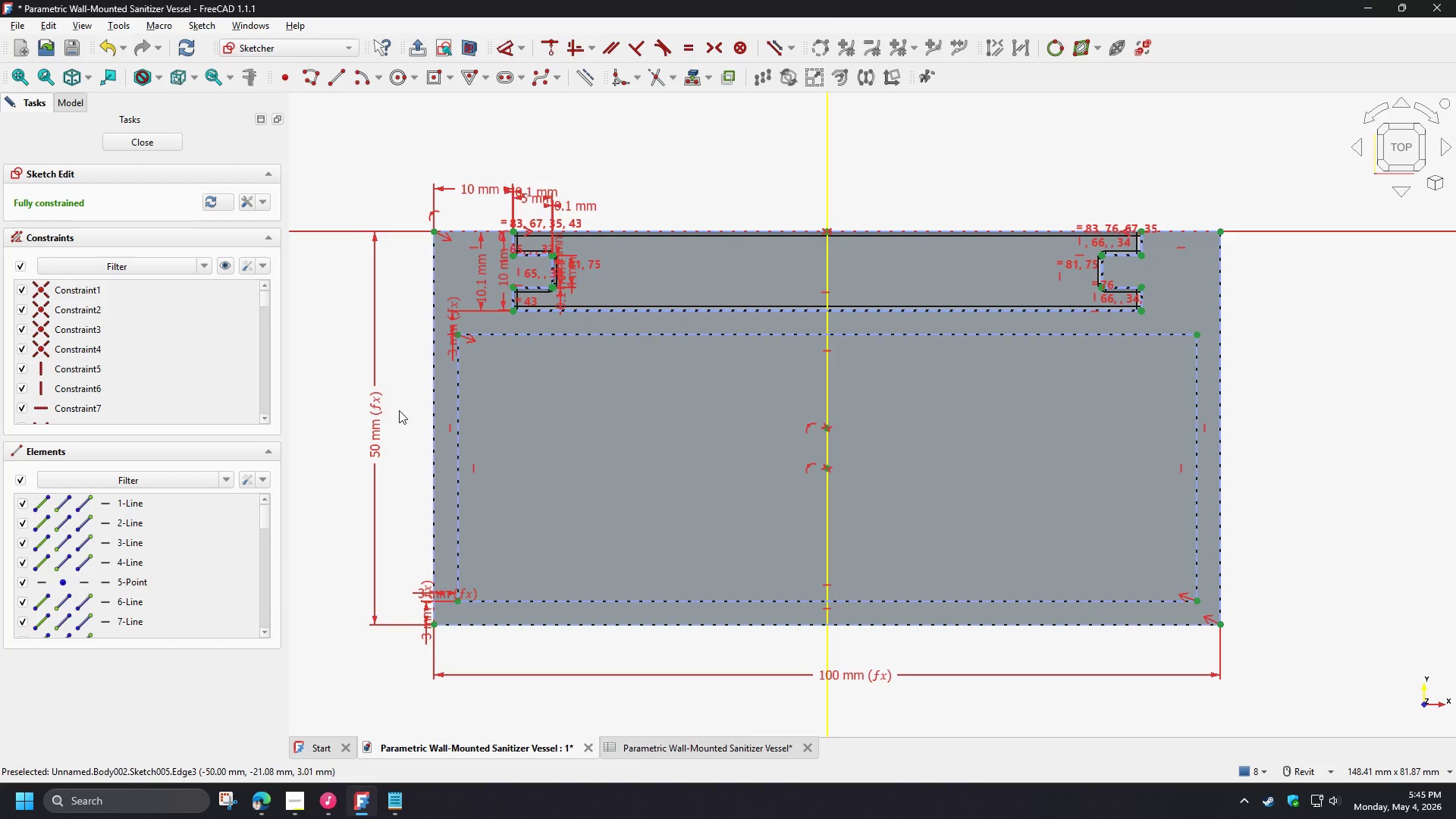 
scroll: coordinate [411, 403], scroll_direction: up, amount: 3.0
 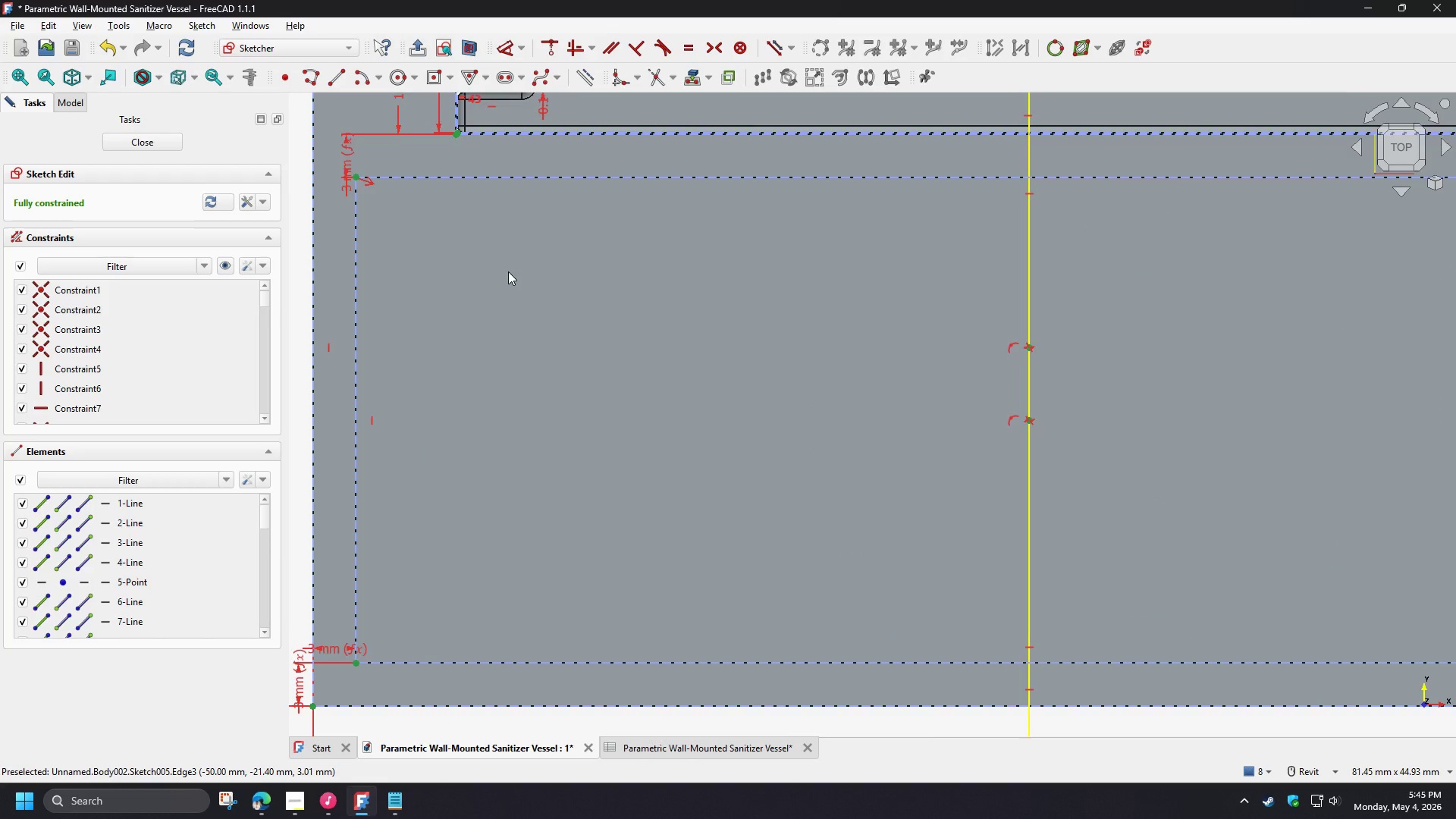 
scroll: coordinate [506, 299], scroll_direction: down, amount: 2.0
 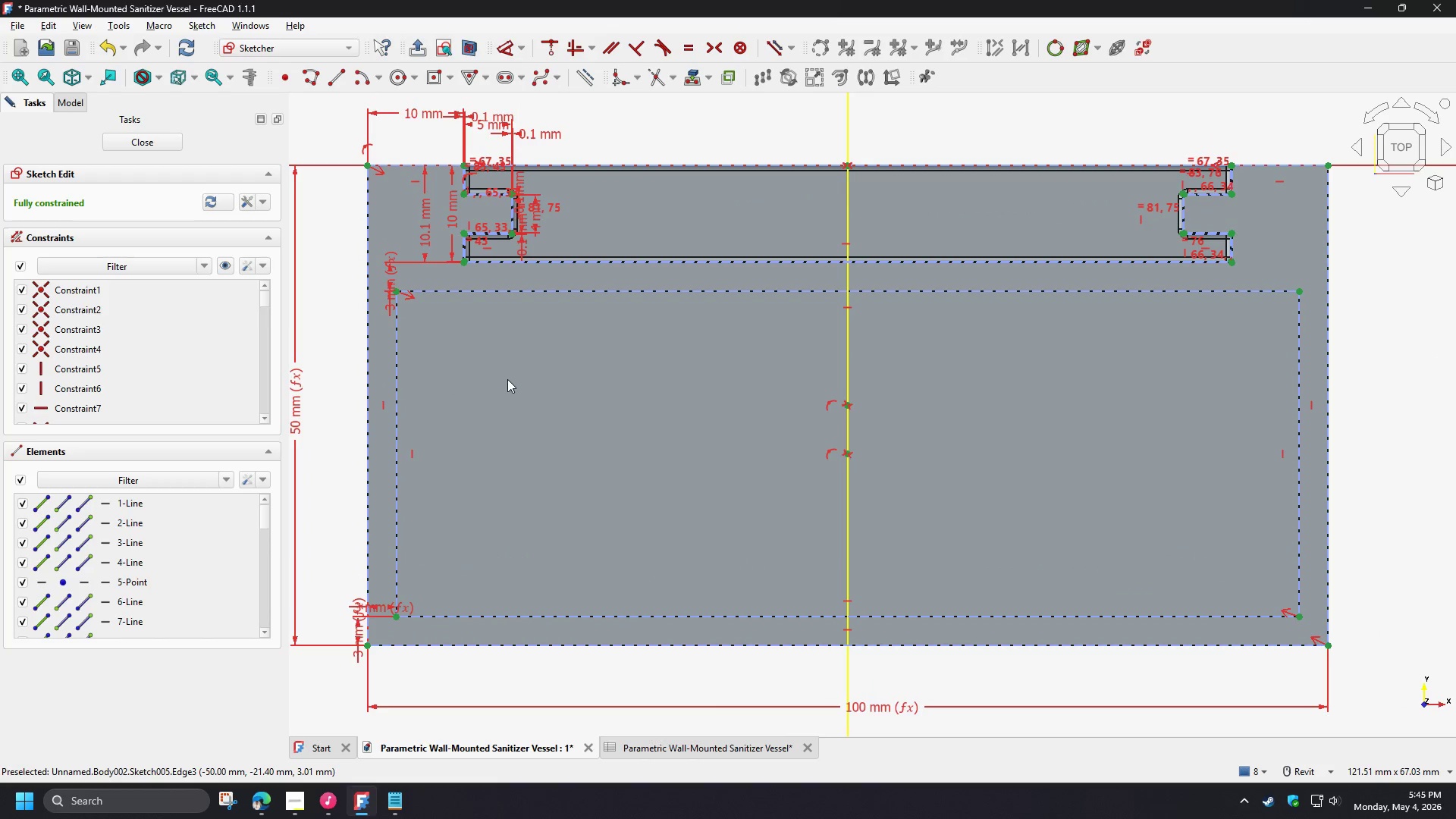 
scroll: coordinate [506, 374], scroll_direction: up, amount: 1.0
 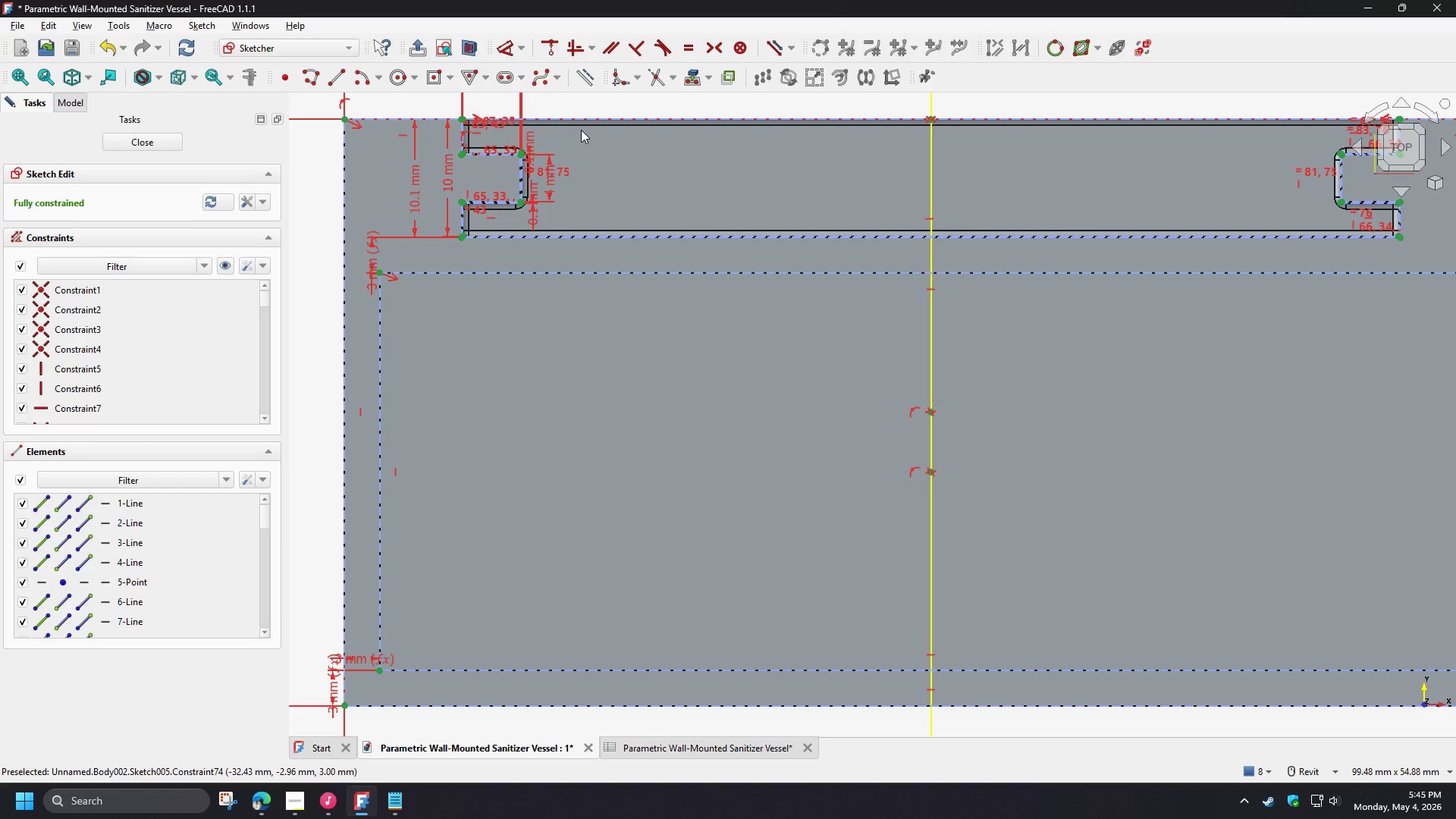 
wait(5.29)
 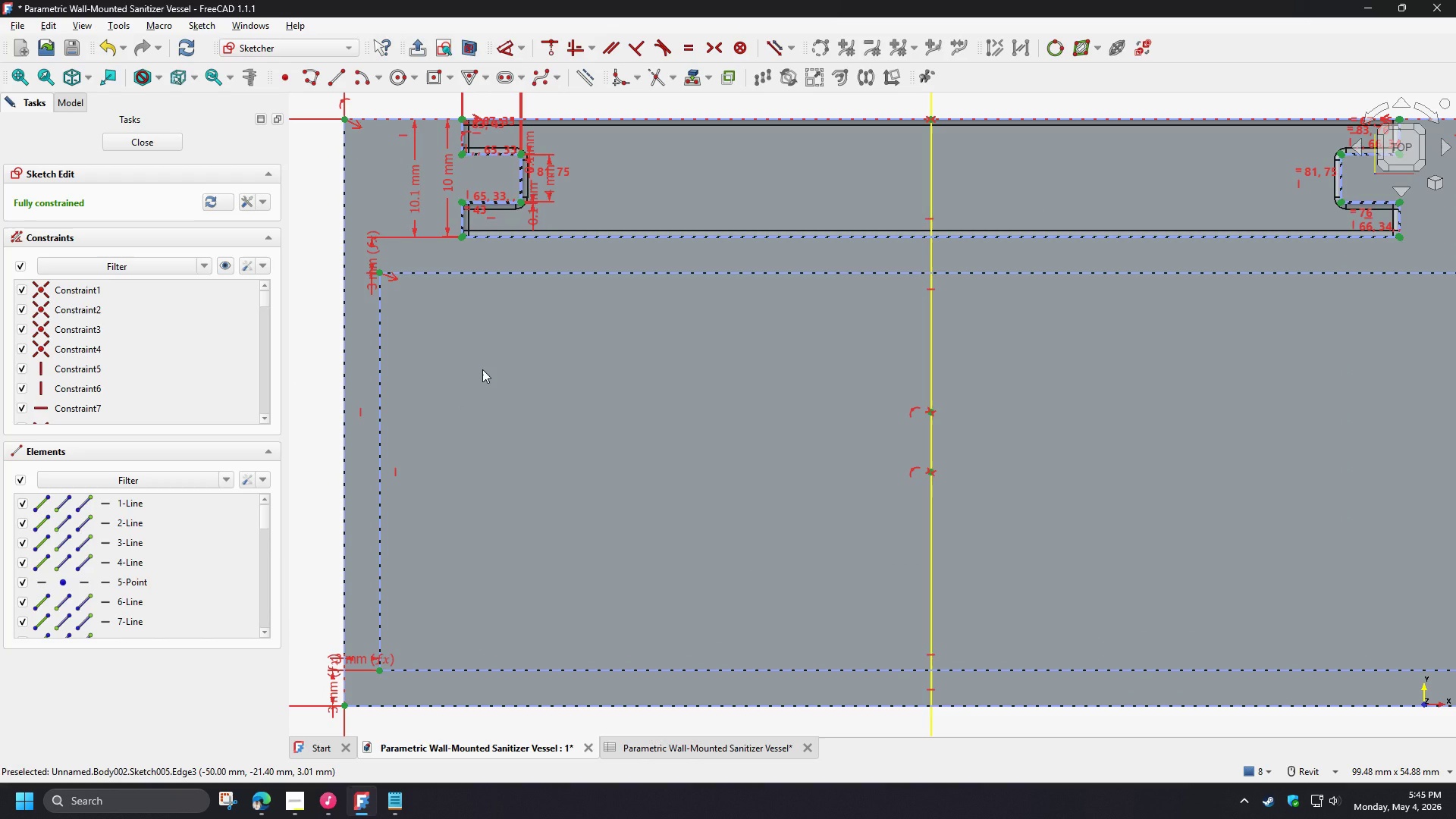 
left_click([430, 86])
 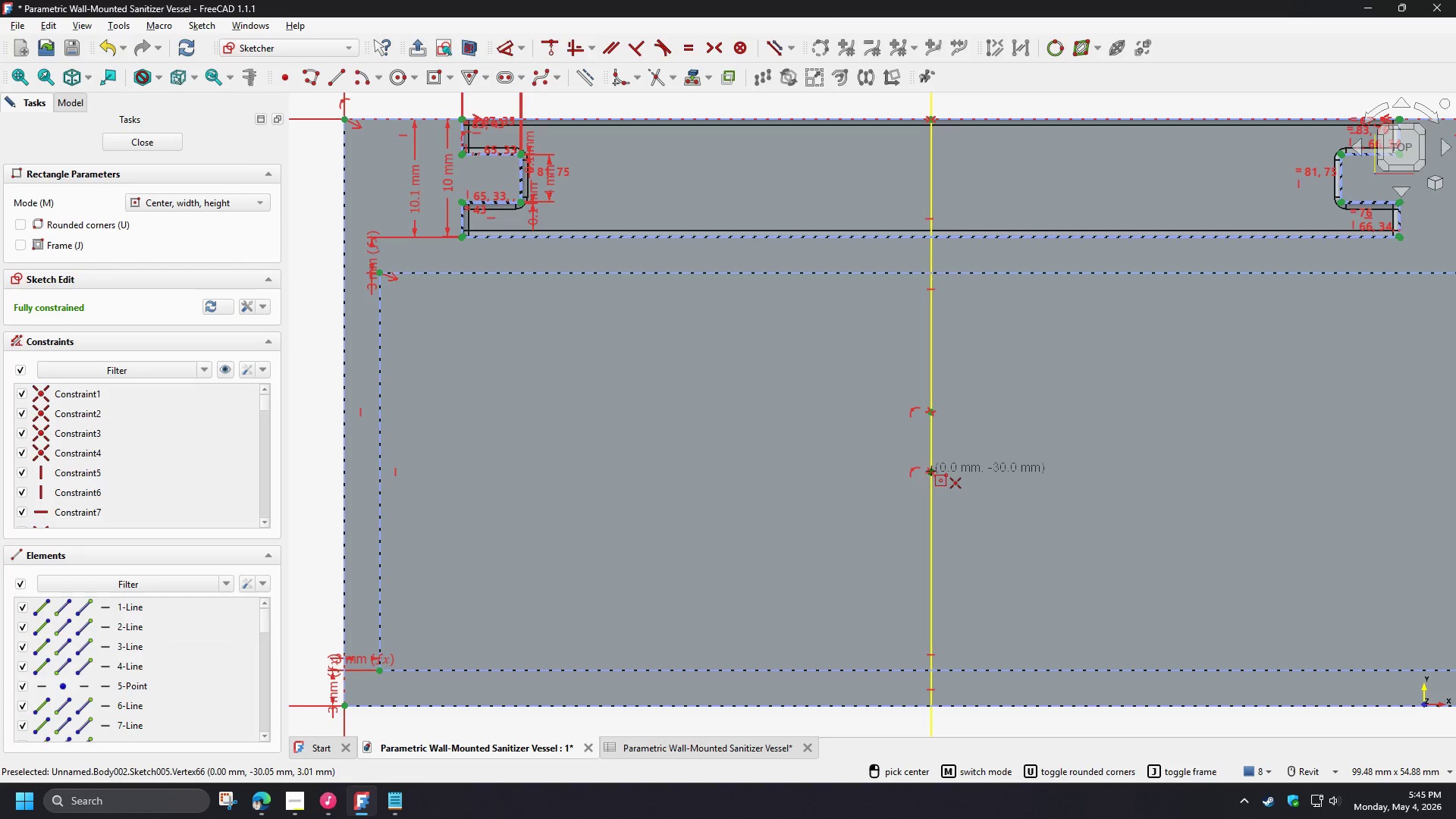 
left_click([931, 471])
 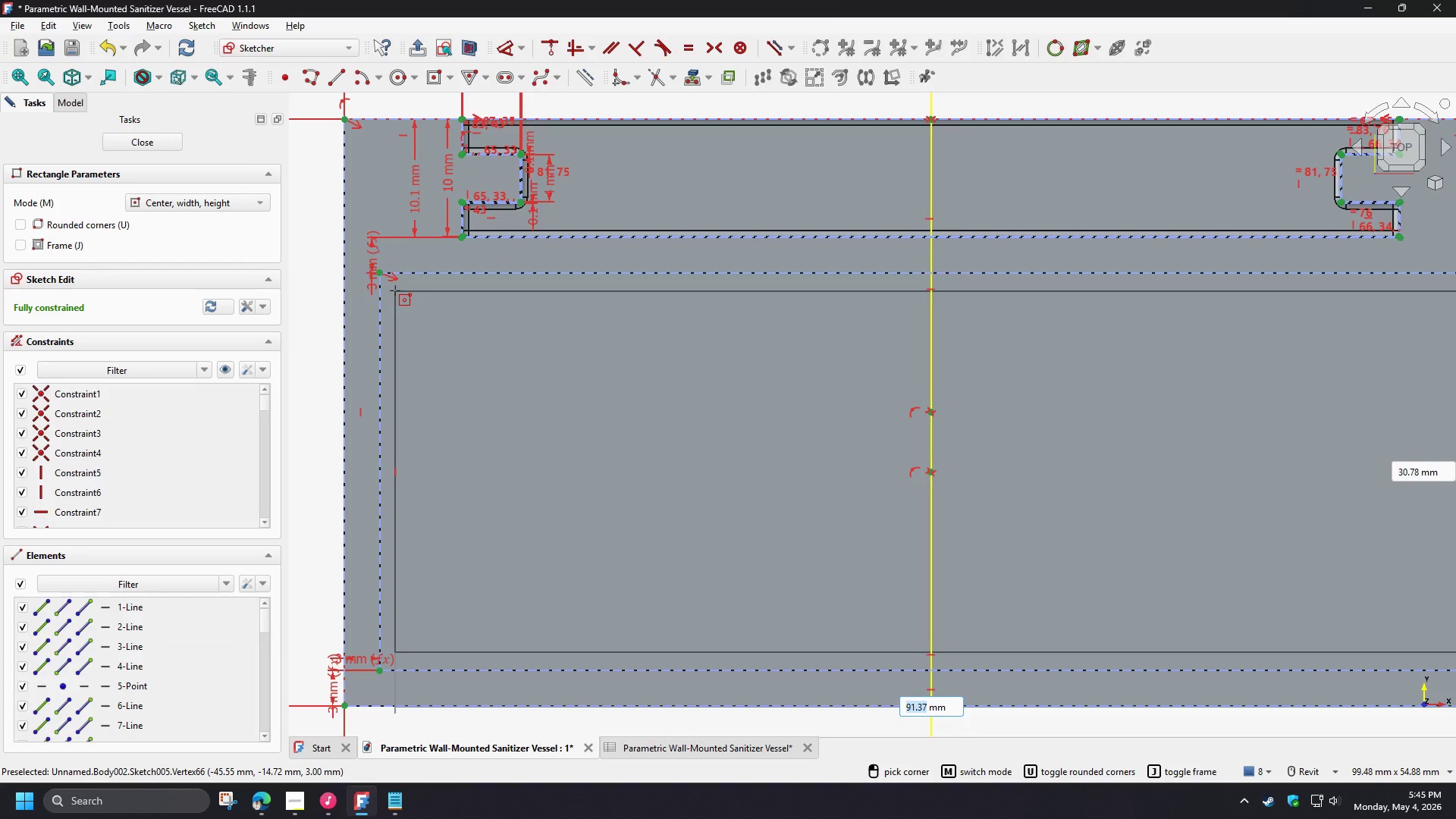 
left_click([395, 290])
 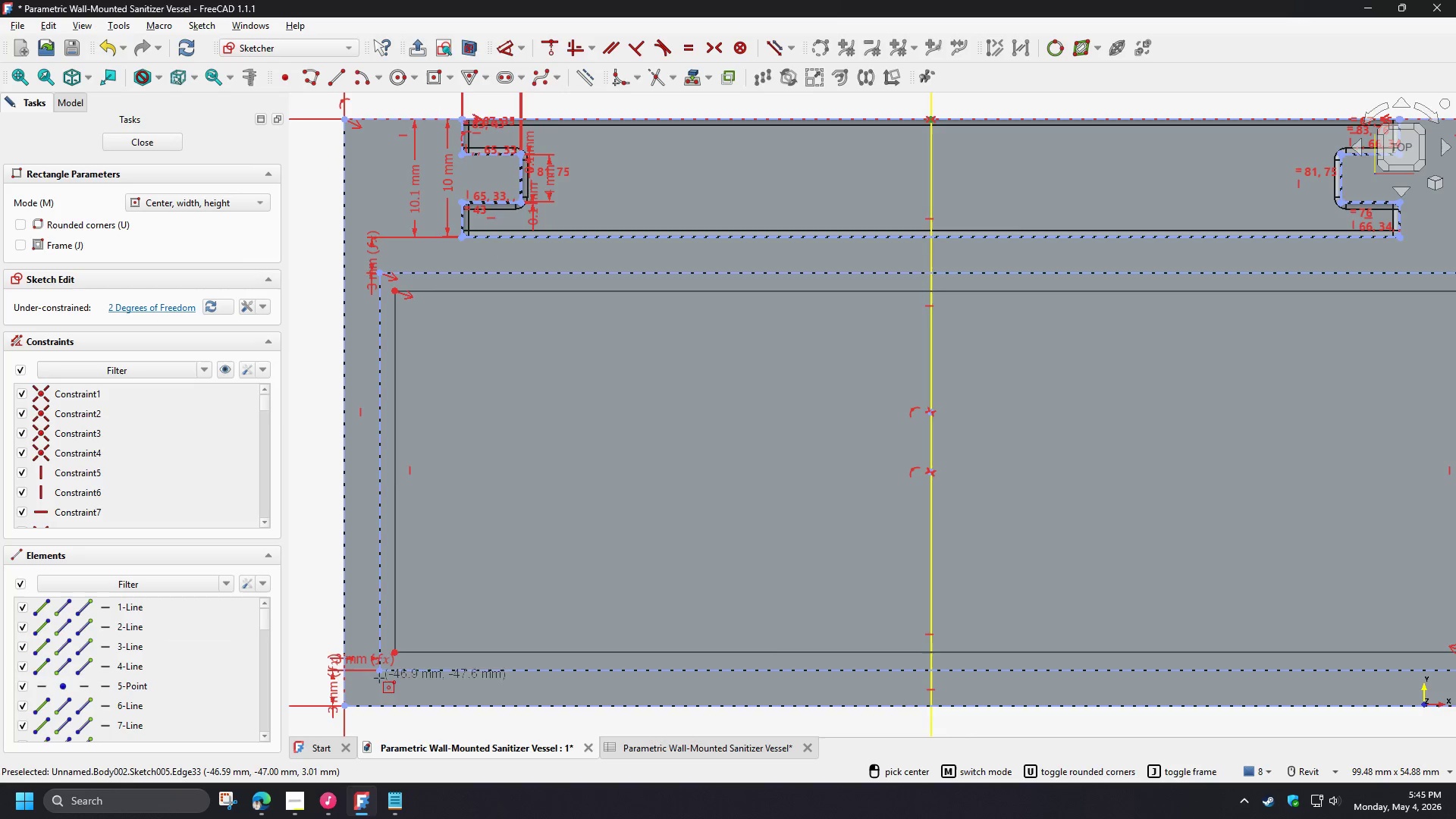 
scroll: coordinate [356, 681], scroll_direction: up, amount: 3.0
 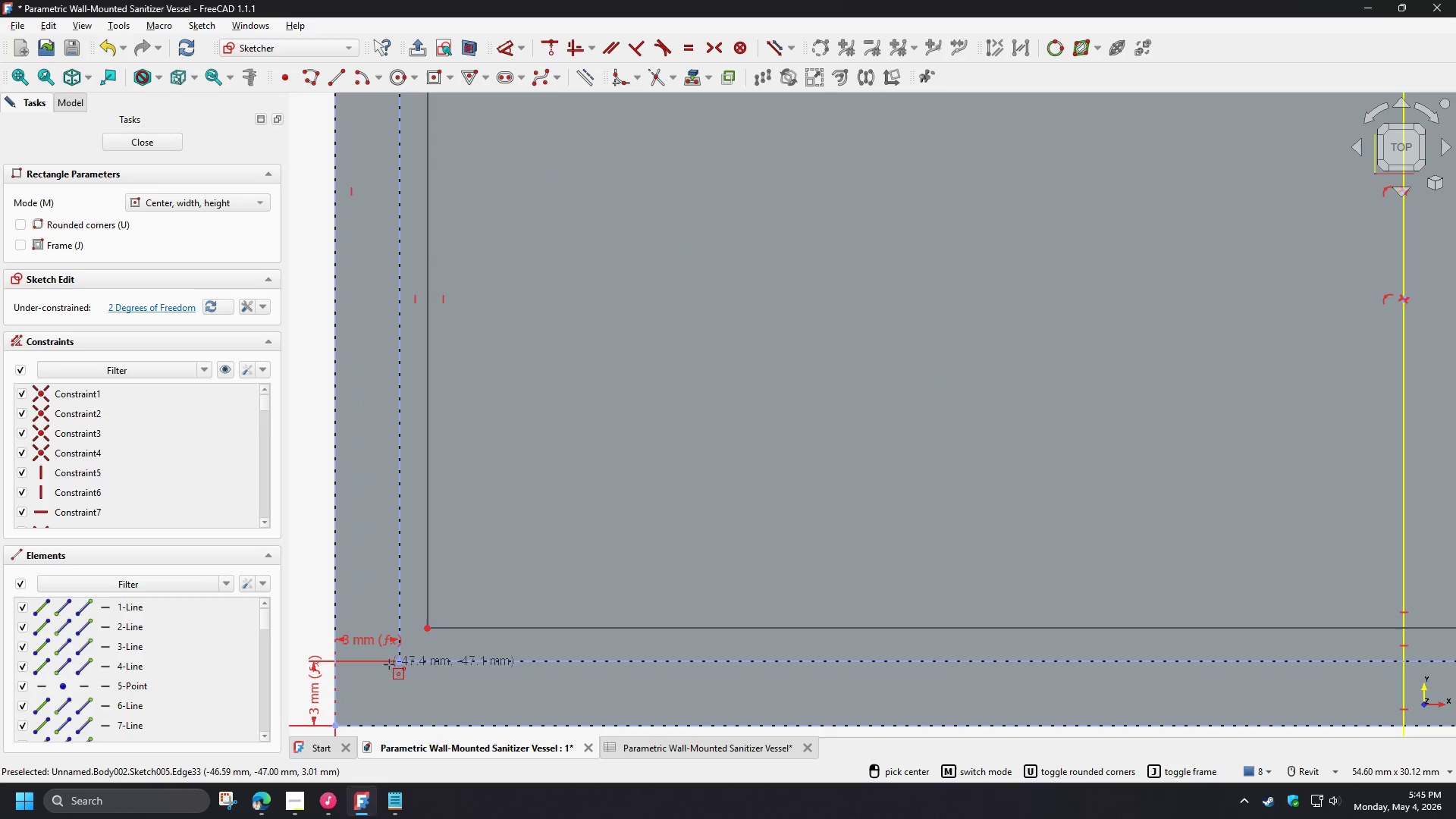 
right_click([406, 657])
 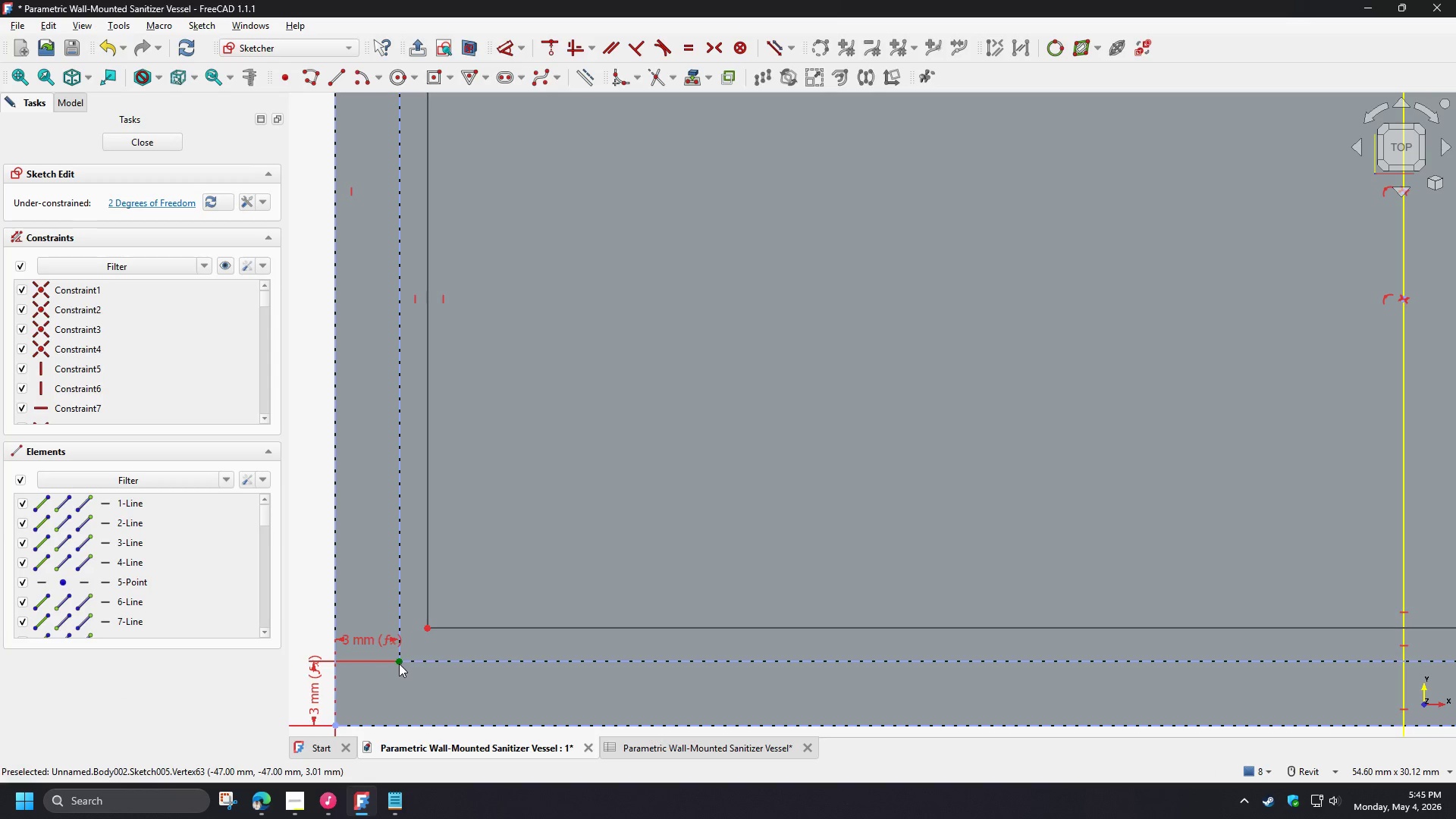 
left_click([399, 664])
 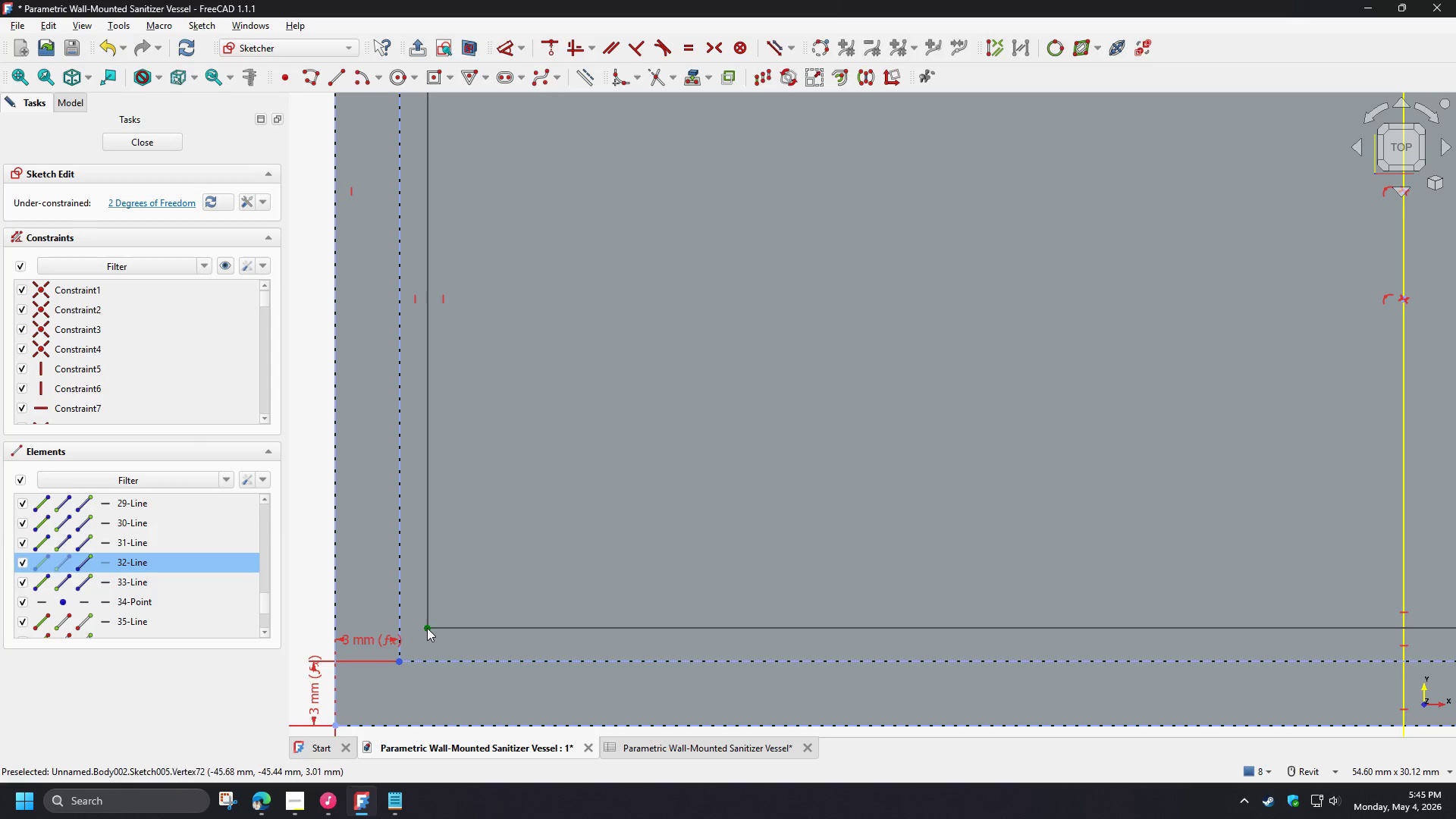 
left_click([427, 628])
 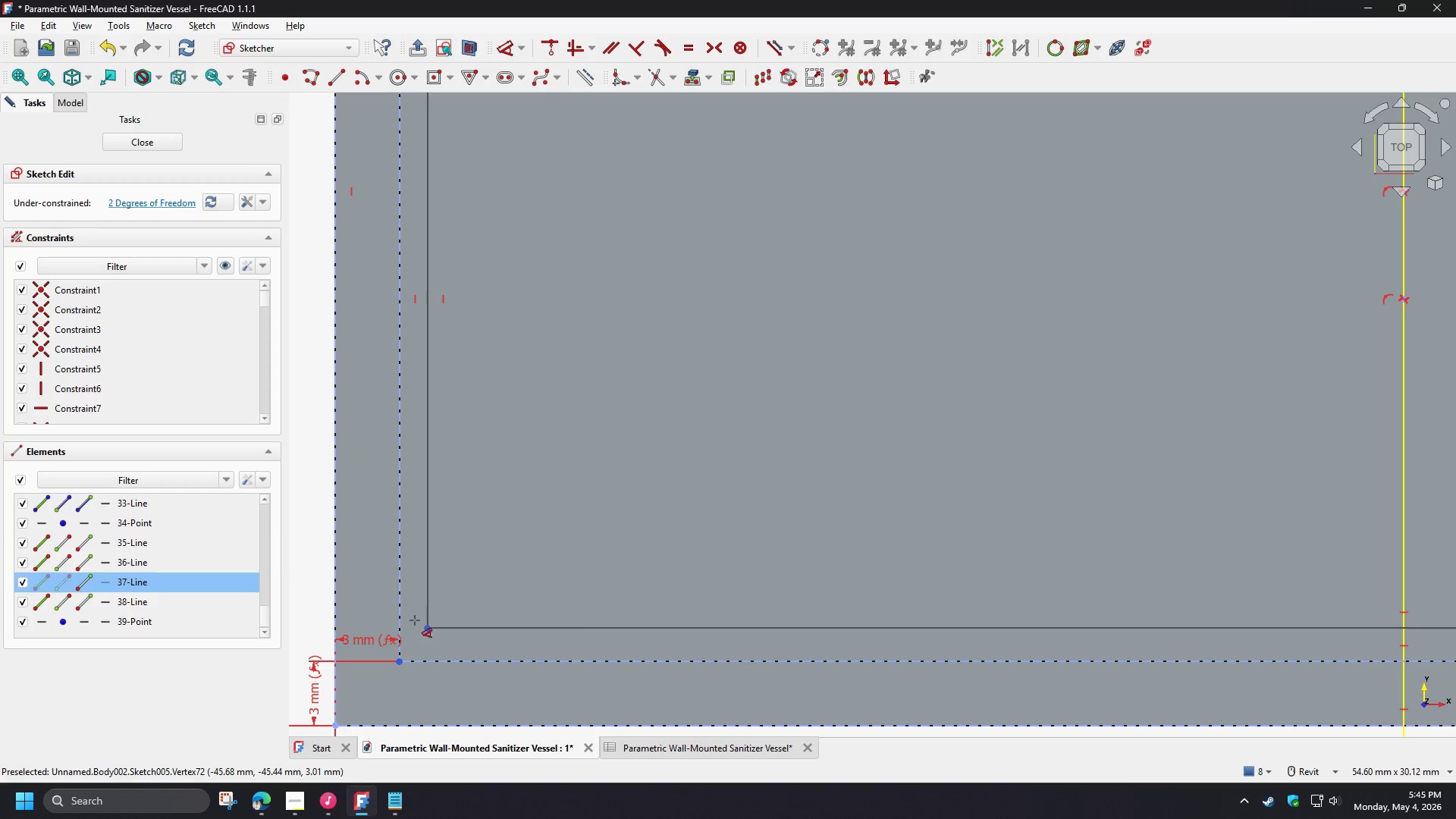 
key(D)
 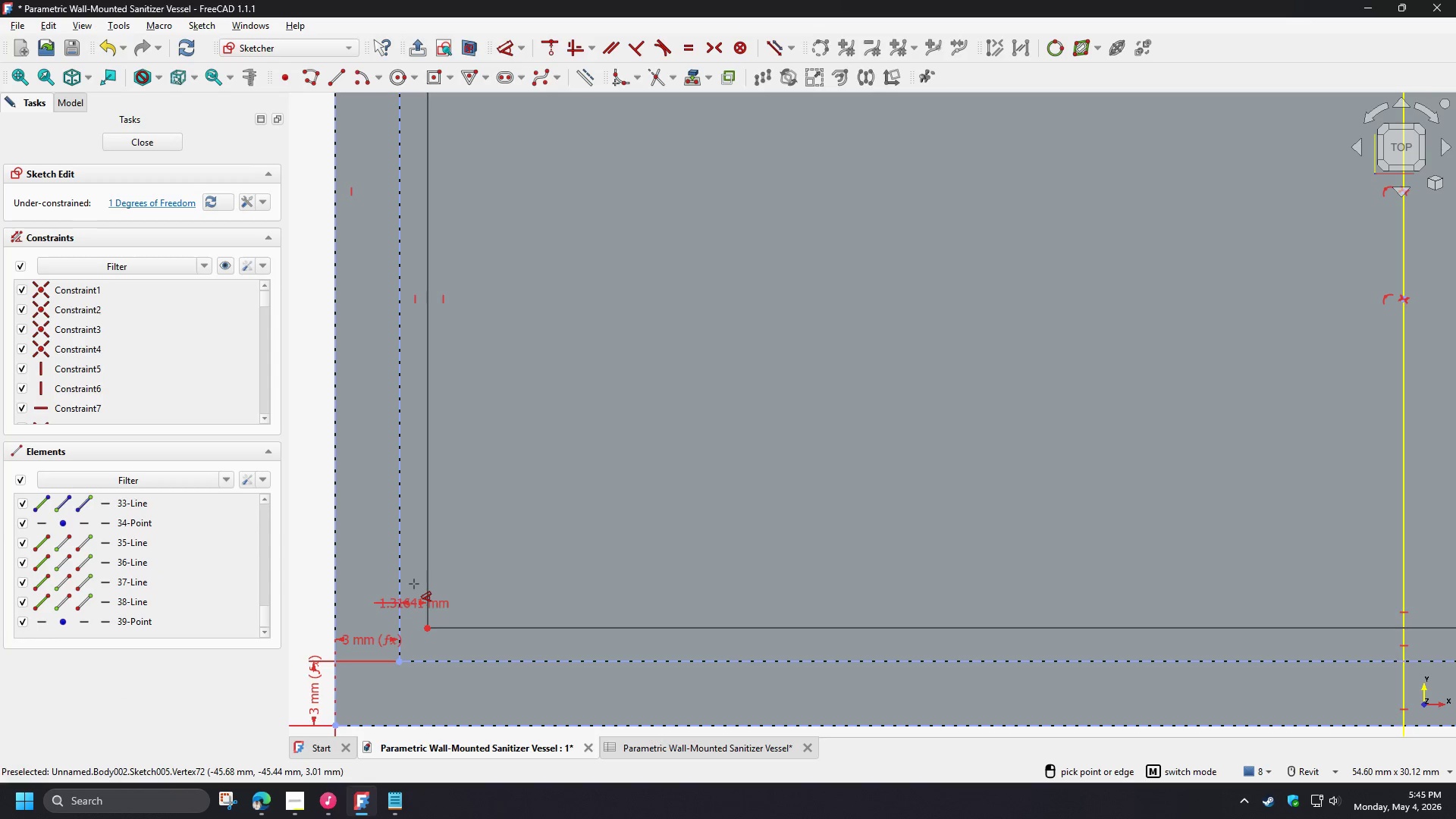 
left_click([413, 582])
 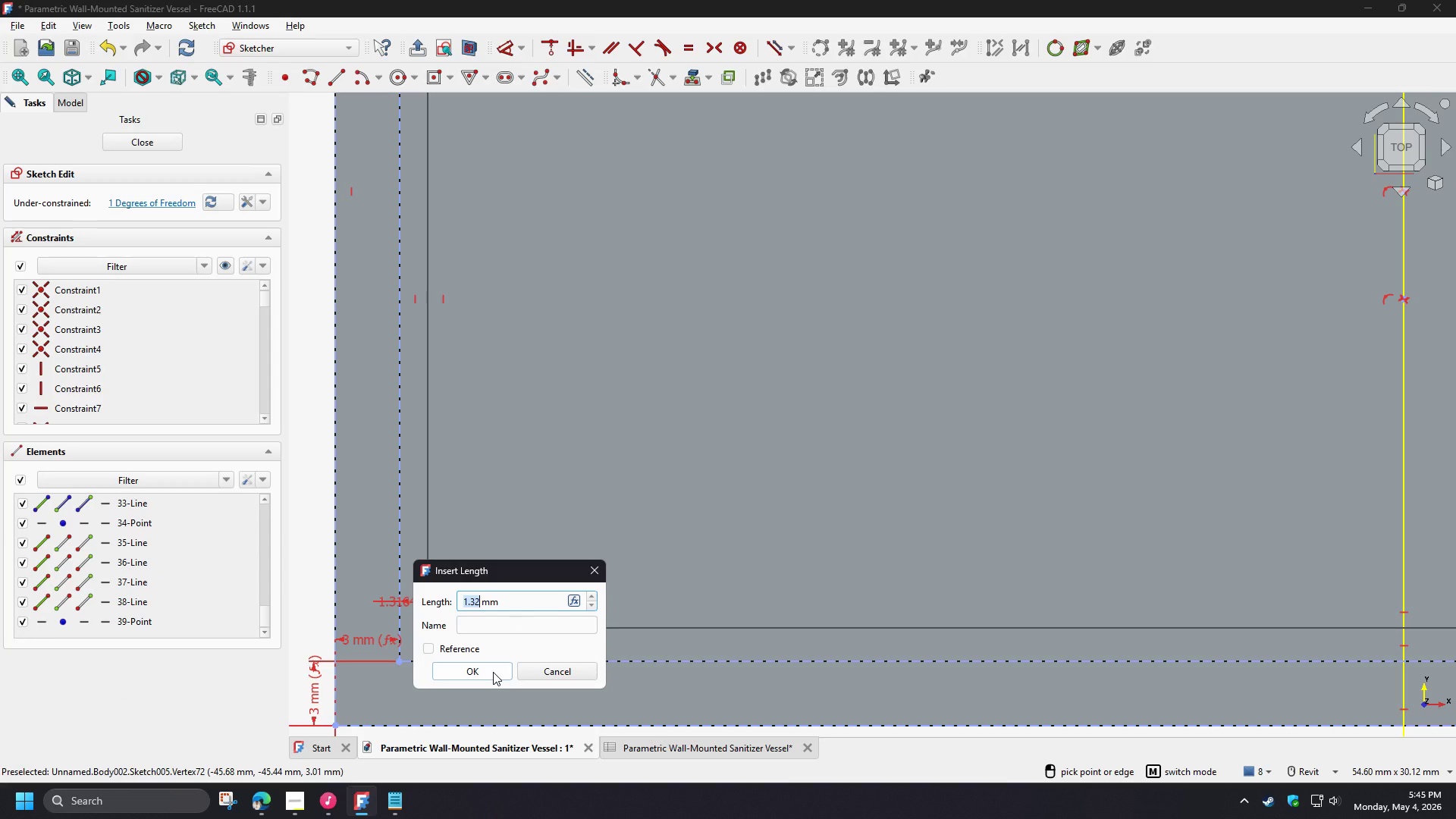 
key(NumpadDecimal)
 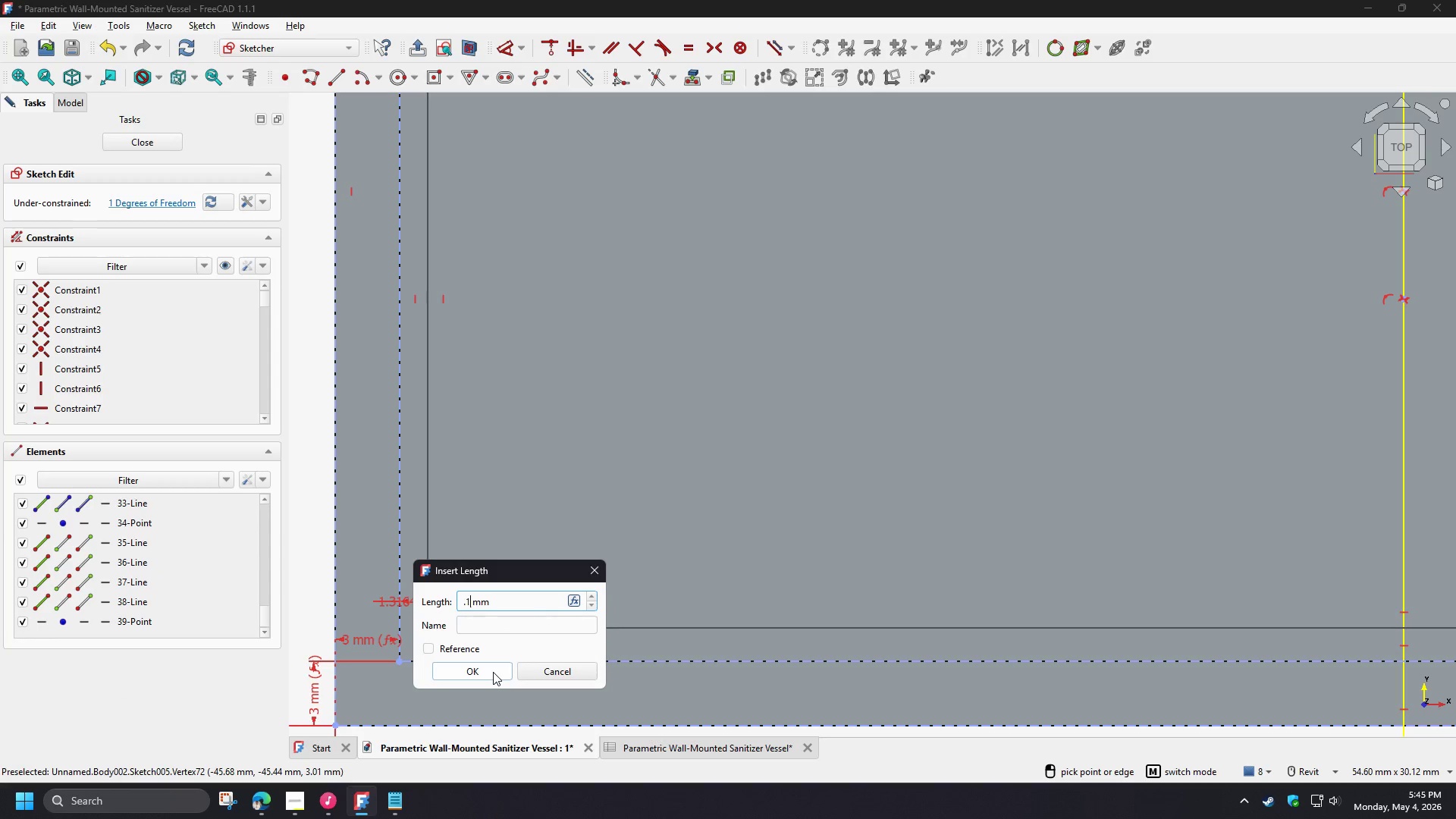 
key(Numpad1)
 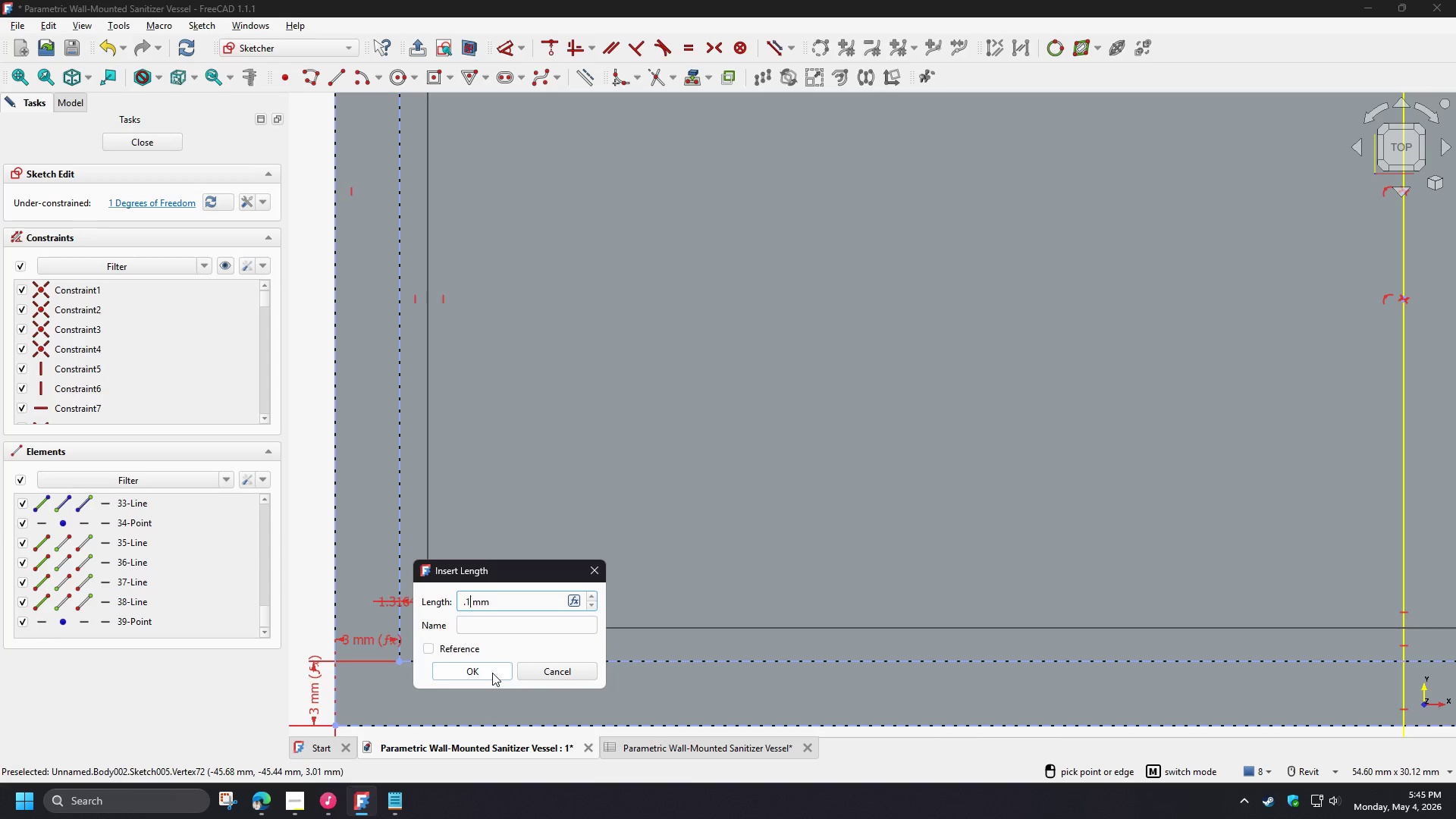 
left_click([492, 673])
 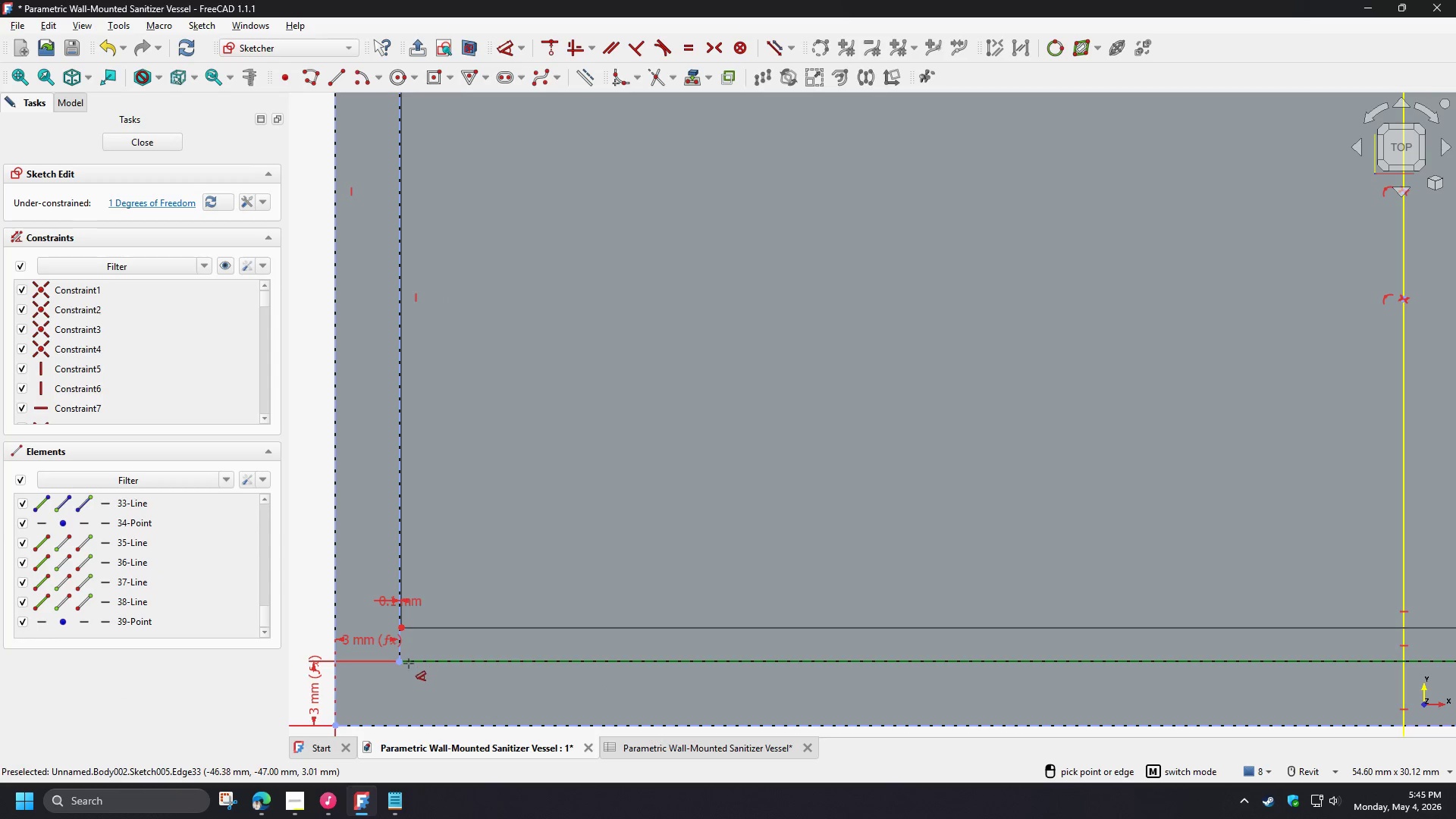 
right_click([399, 611])
 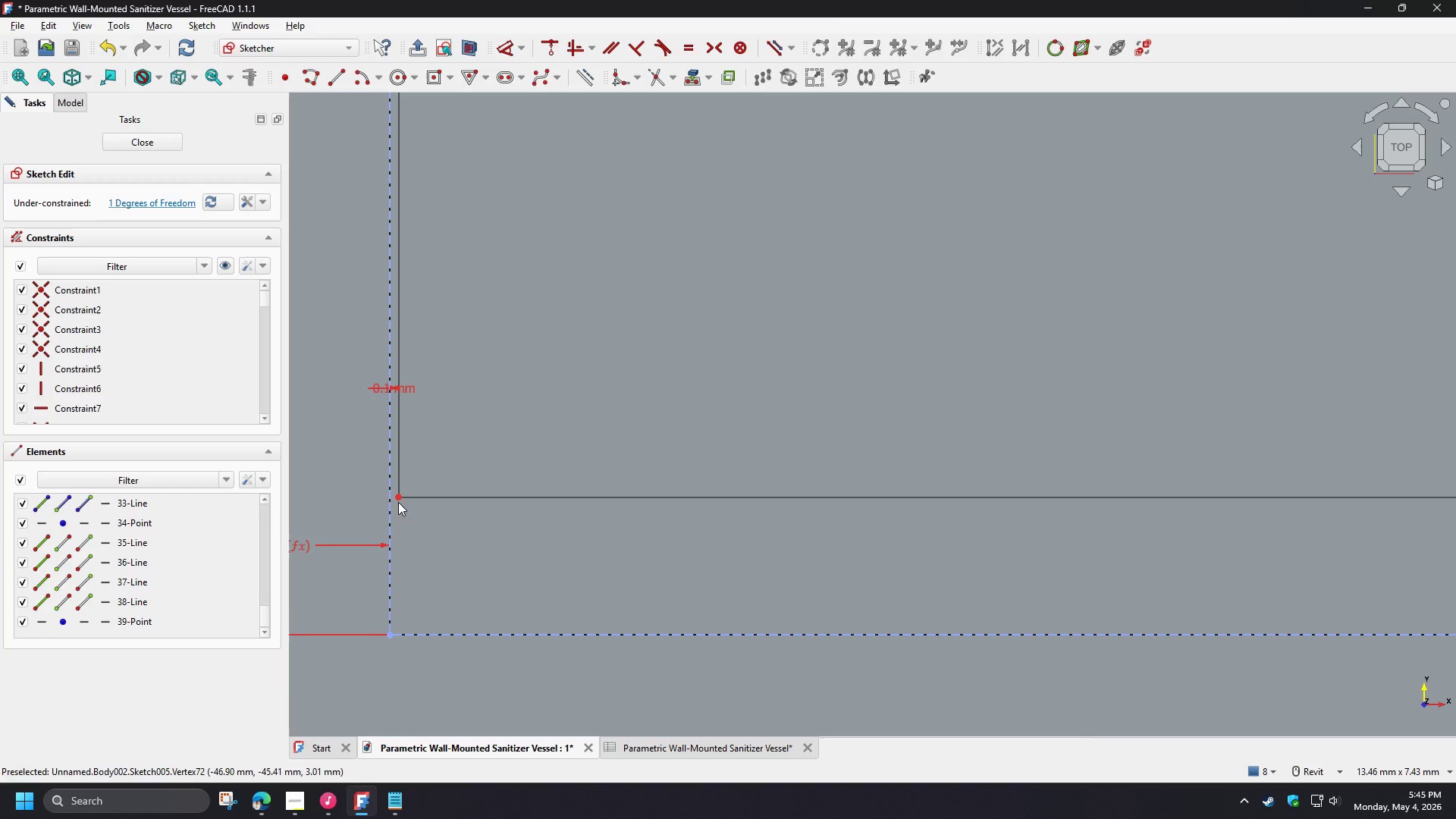 
scroll: coordinate [395, 613], scroll_direction: up, amount: 7.0
 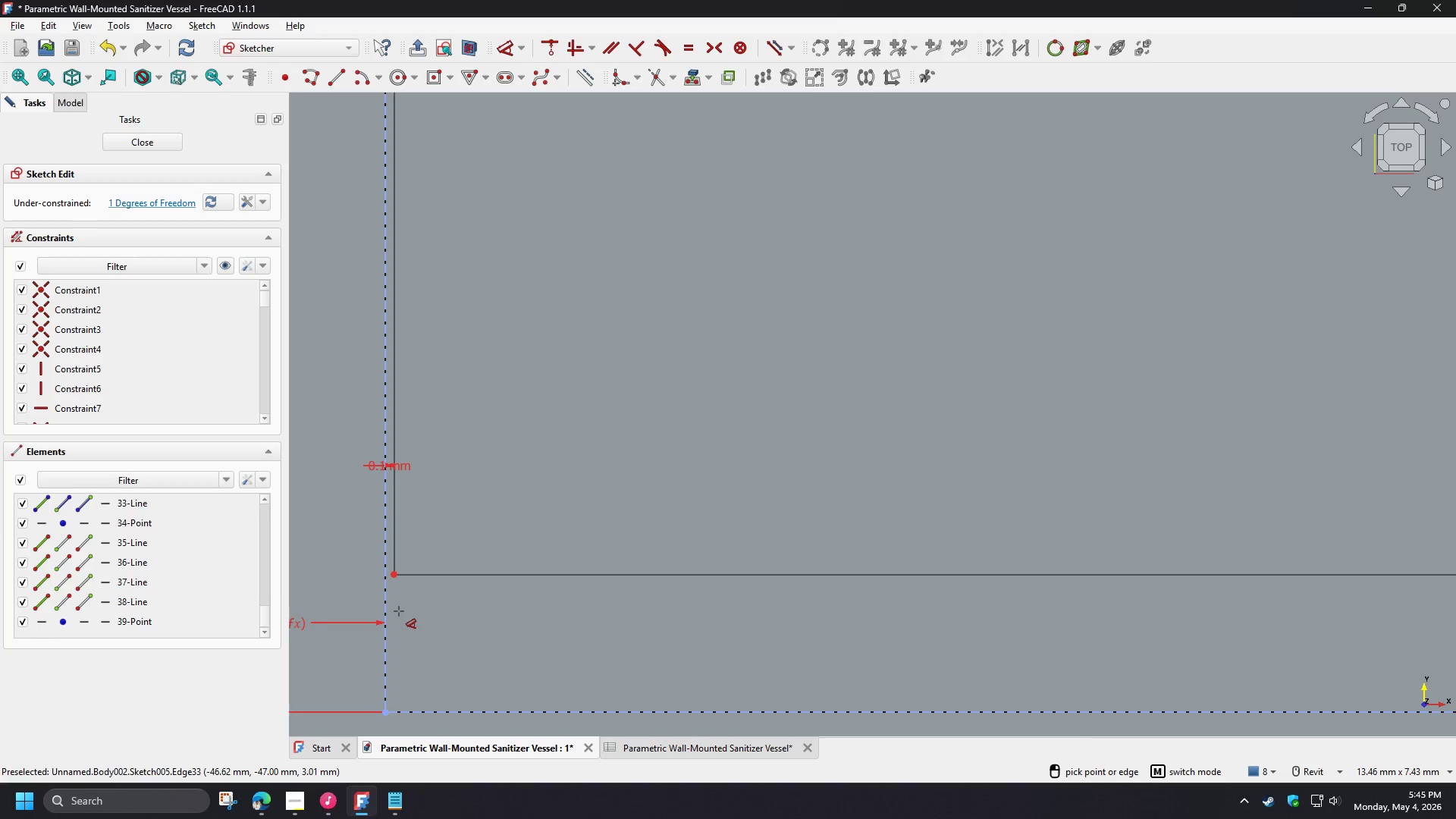 
left_click([398, 497])
 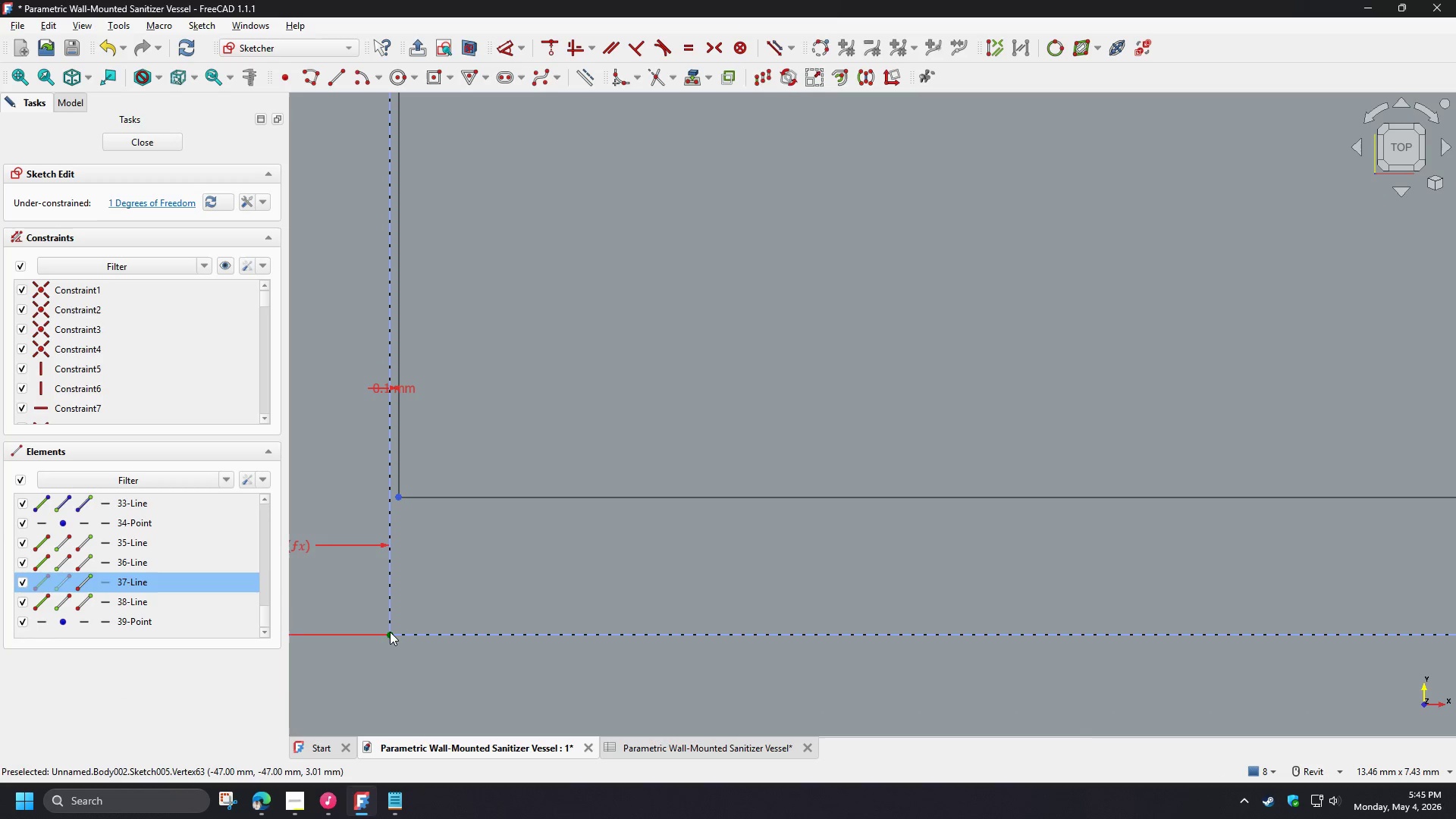 
left_click([390, 632])
 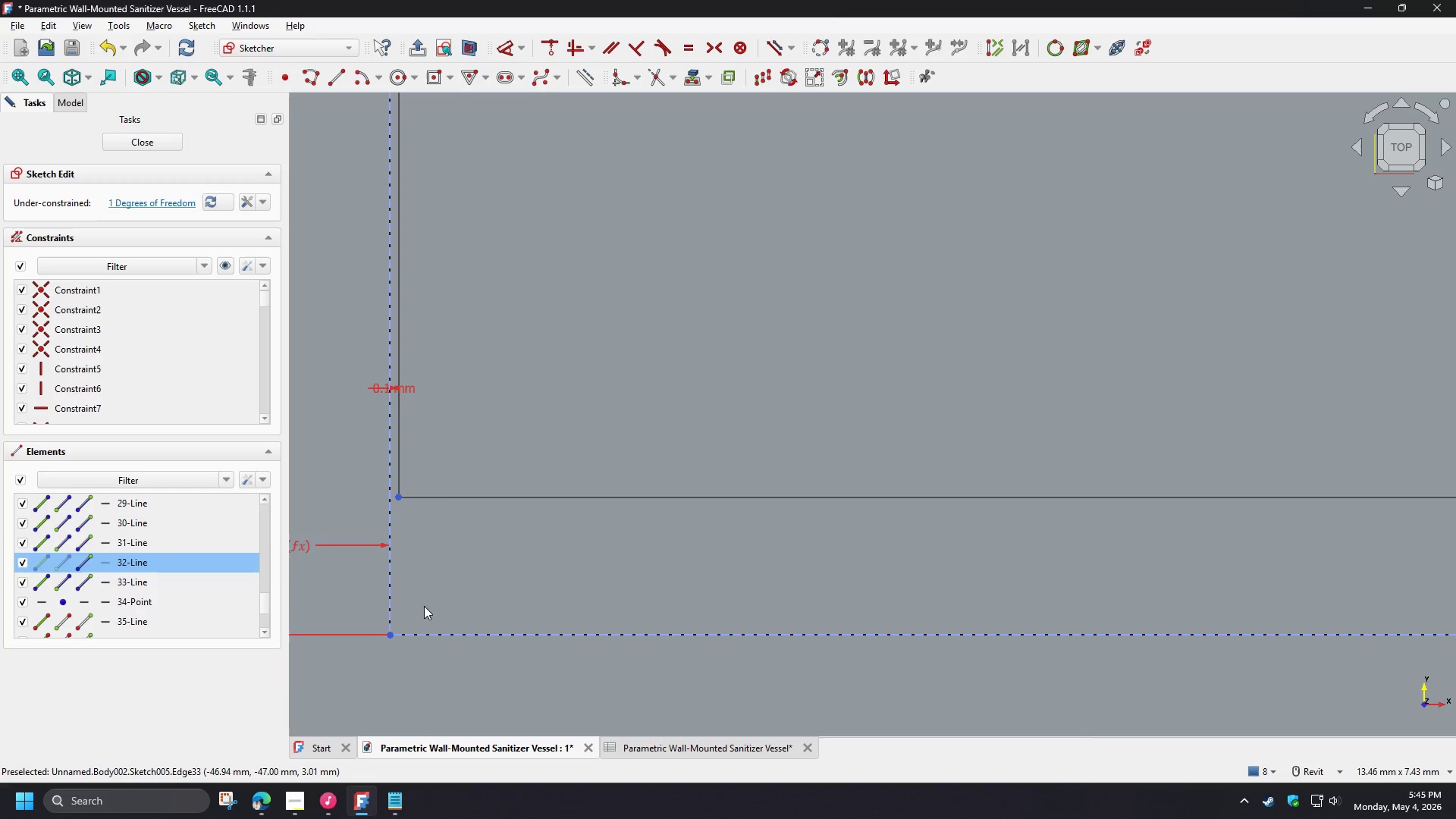 
key(D)
 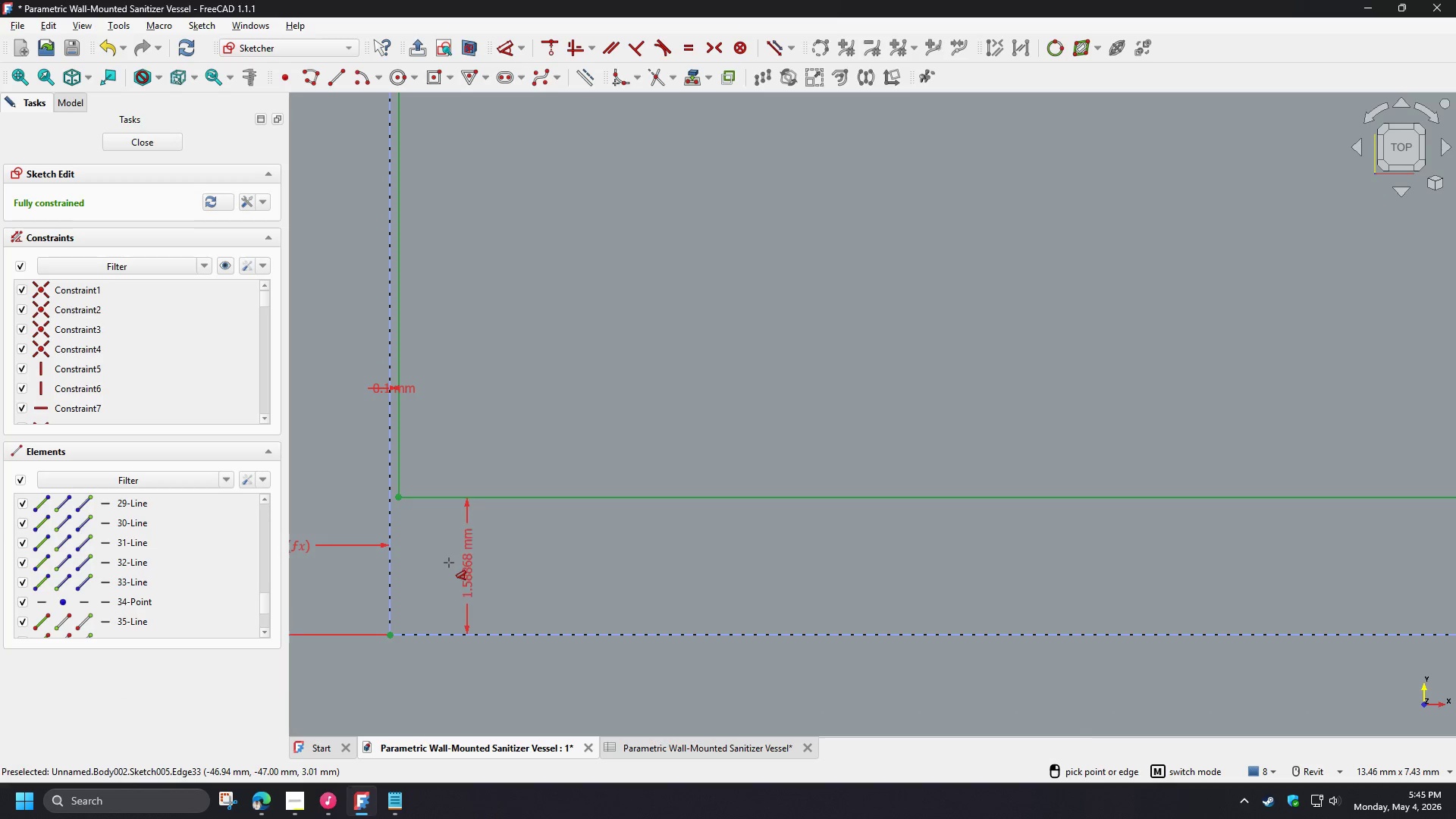 
left_click([449, 563])
 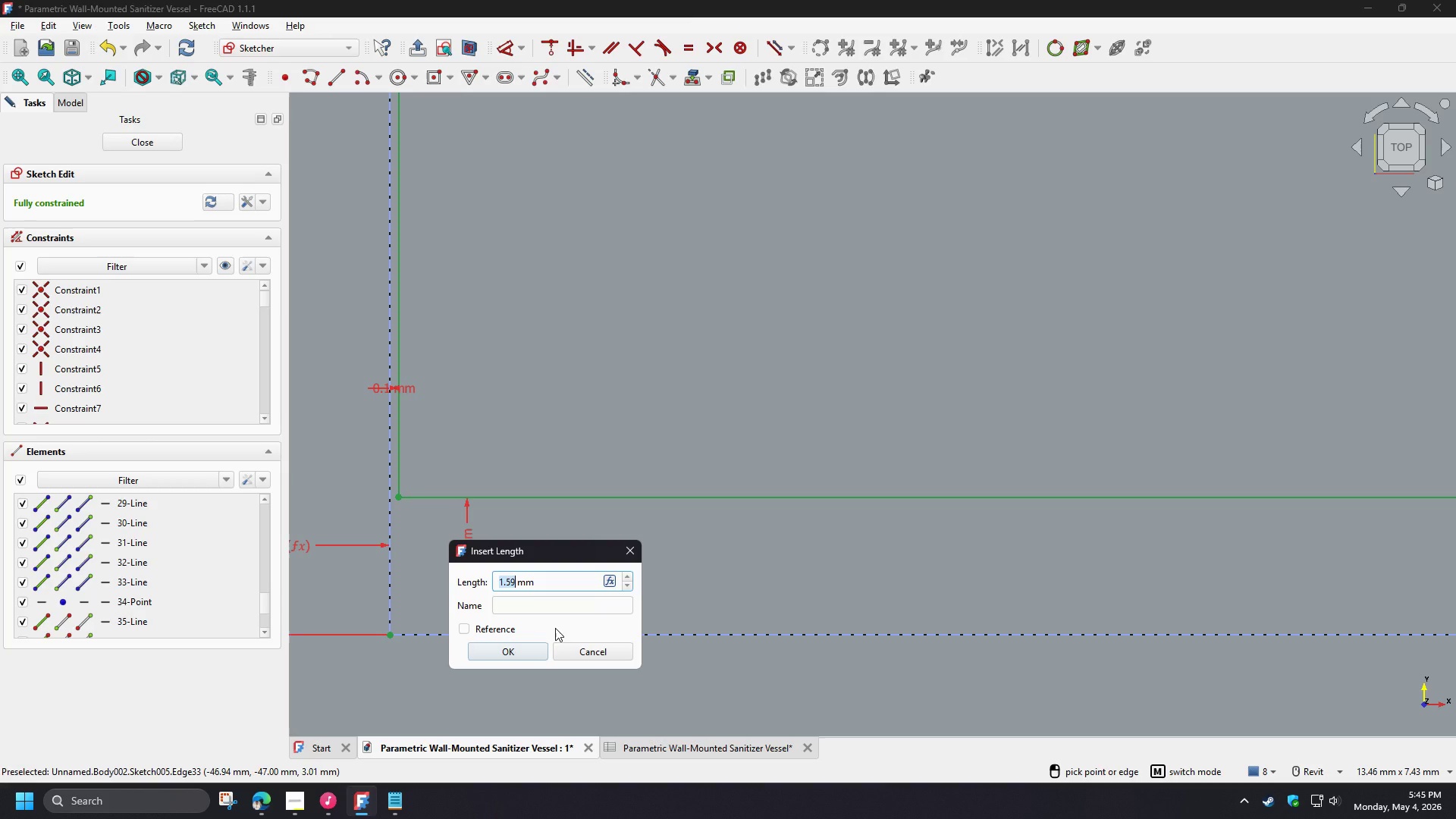 
key(NumpadDecimal)
 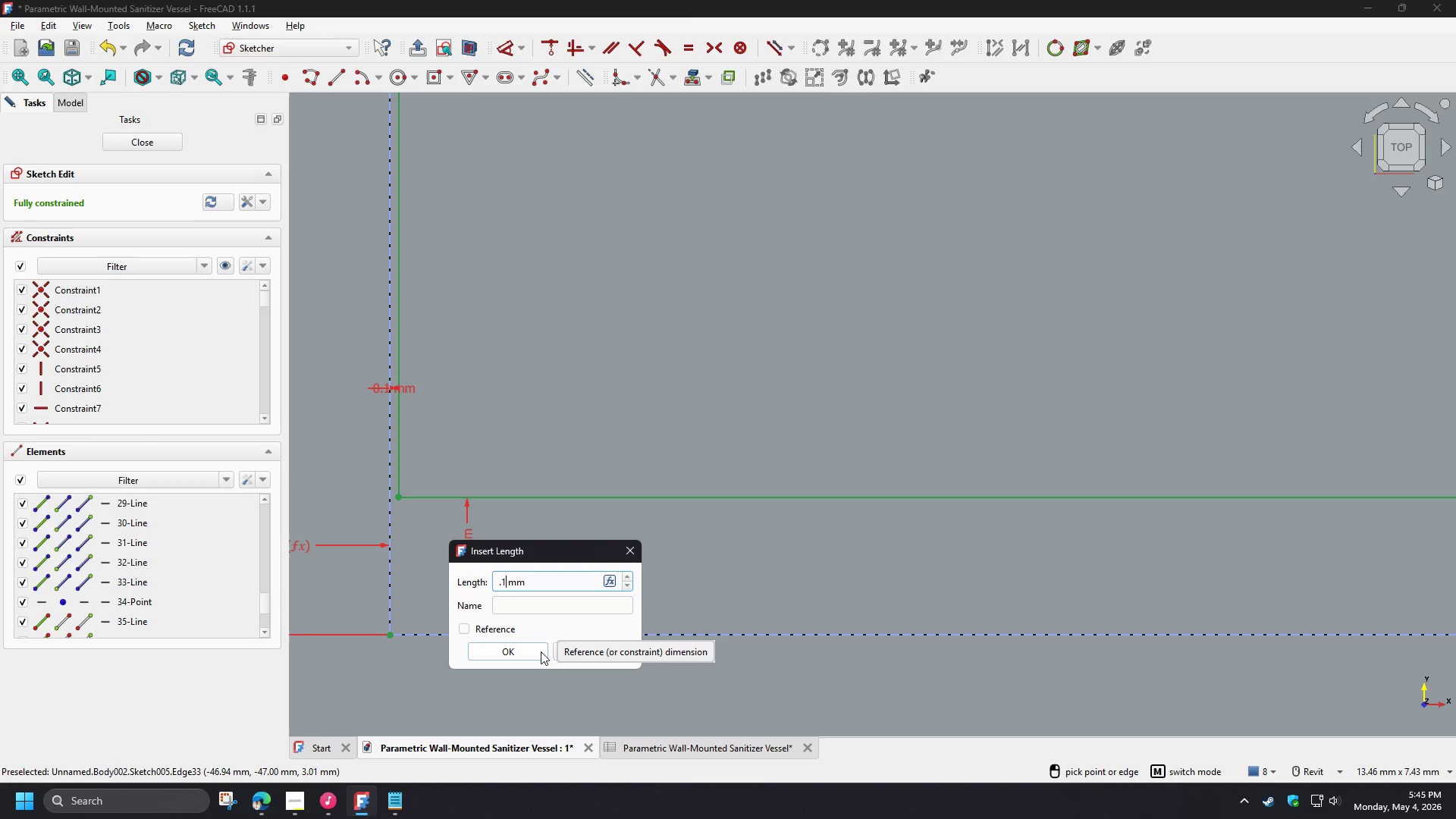 
key(Numpad1)
 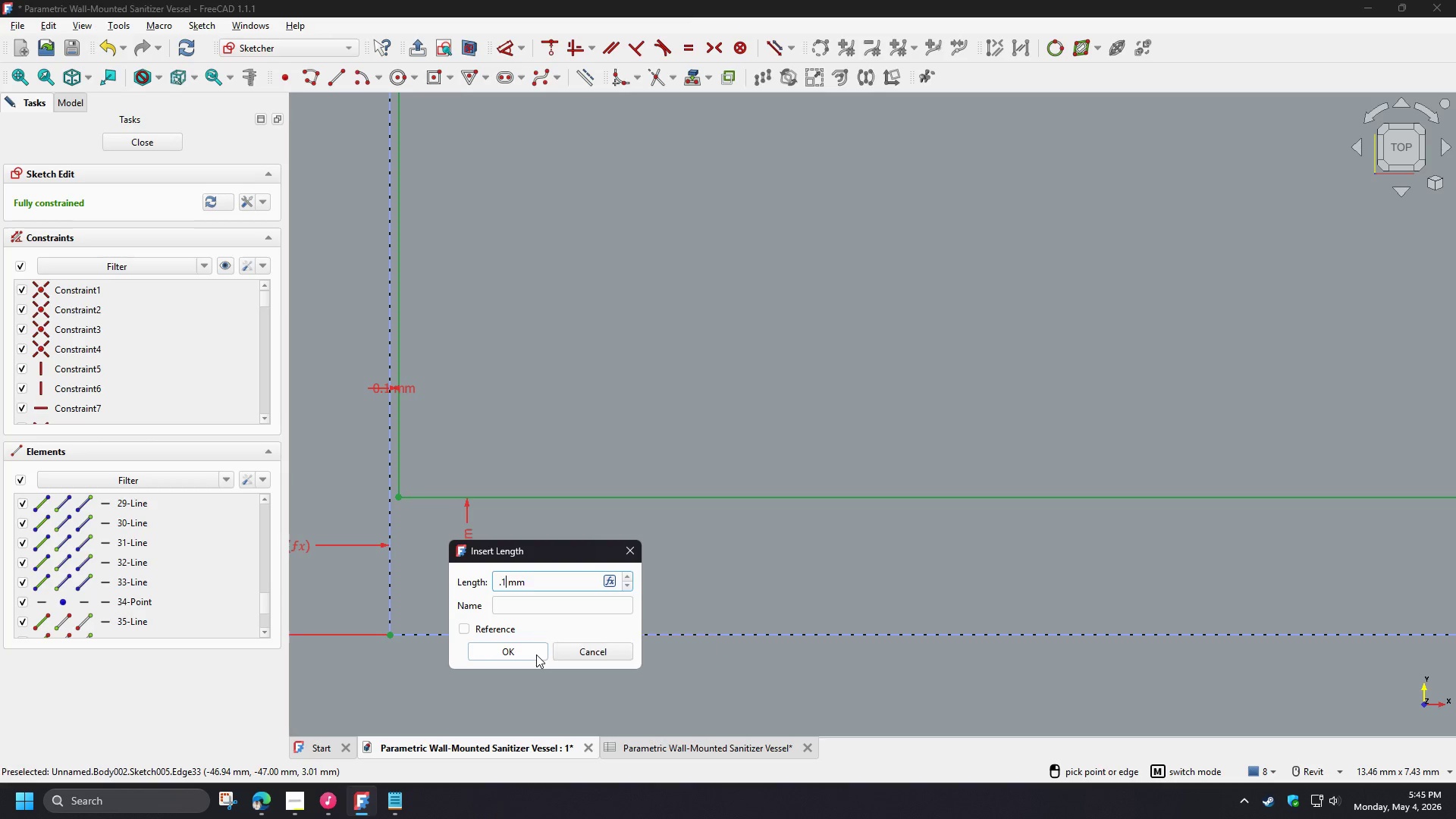 
left_click([536, 654])
 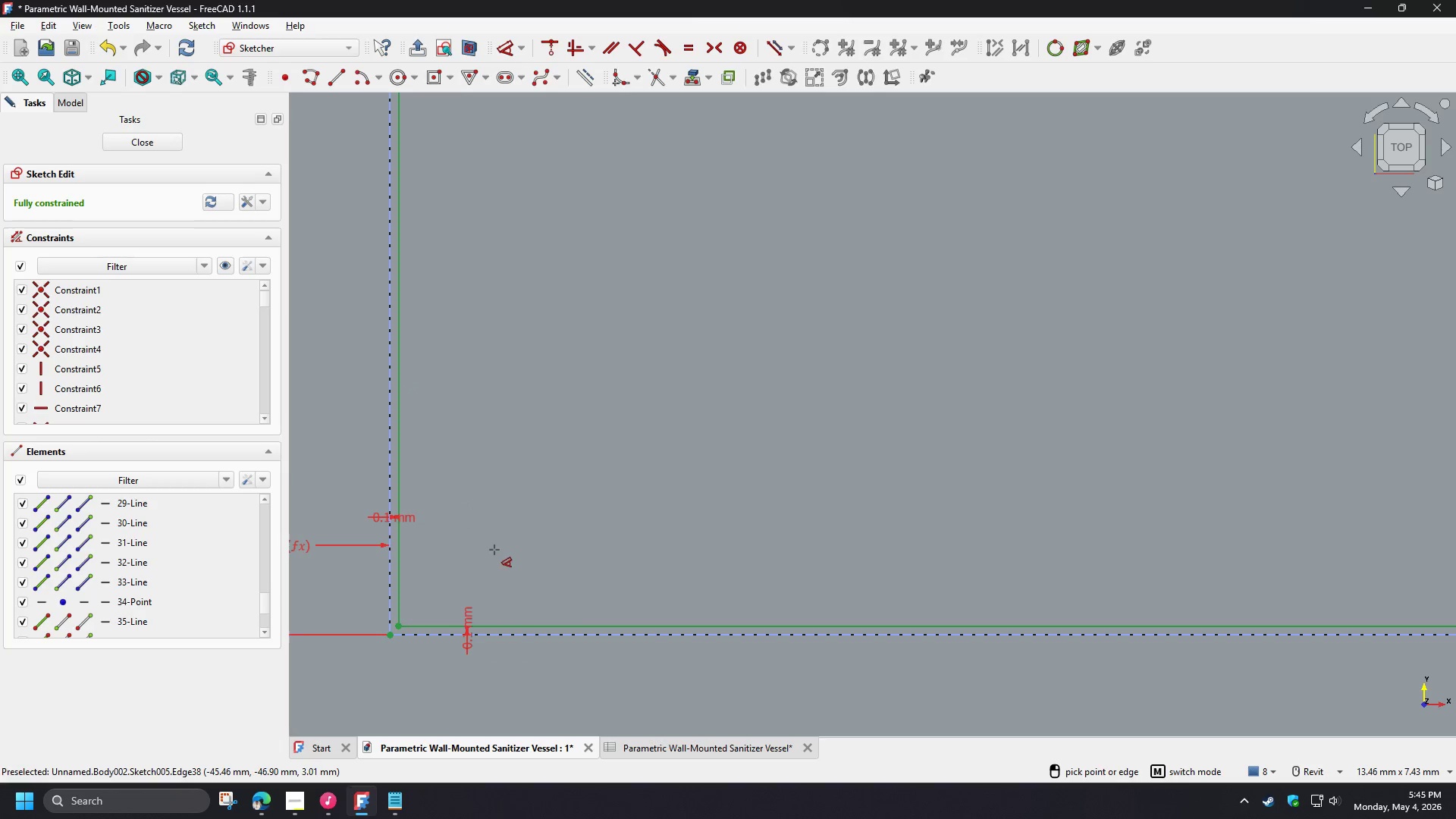 
scroll: coordinate [454, 431], scroll_direction: down, amount: 10.0
 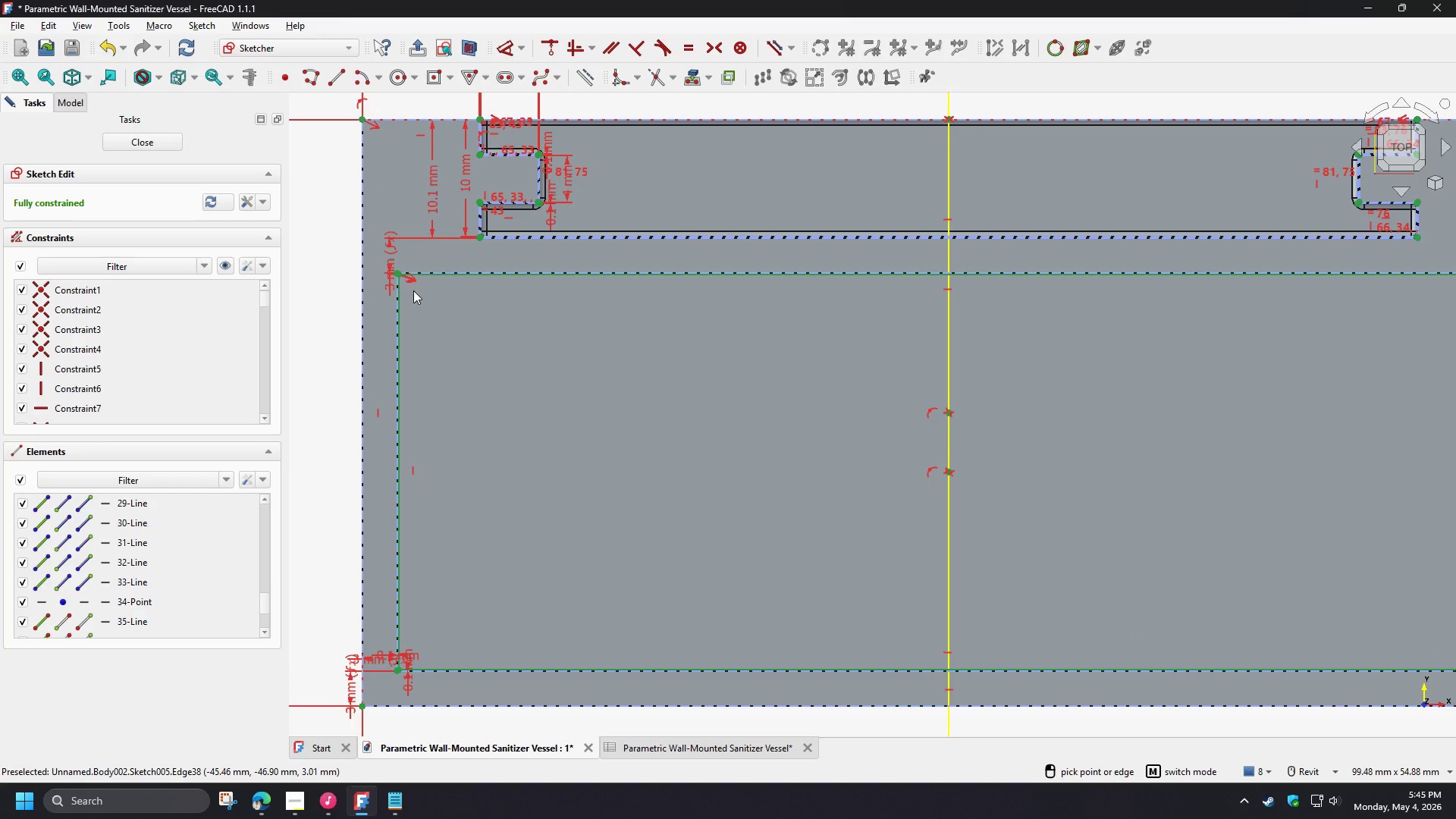 
scroll: coordinate [403, 268], scroll_direction: up, amount: 3.0
 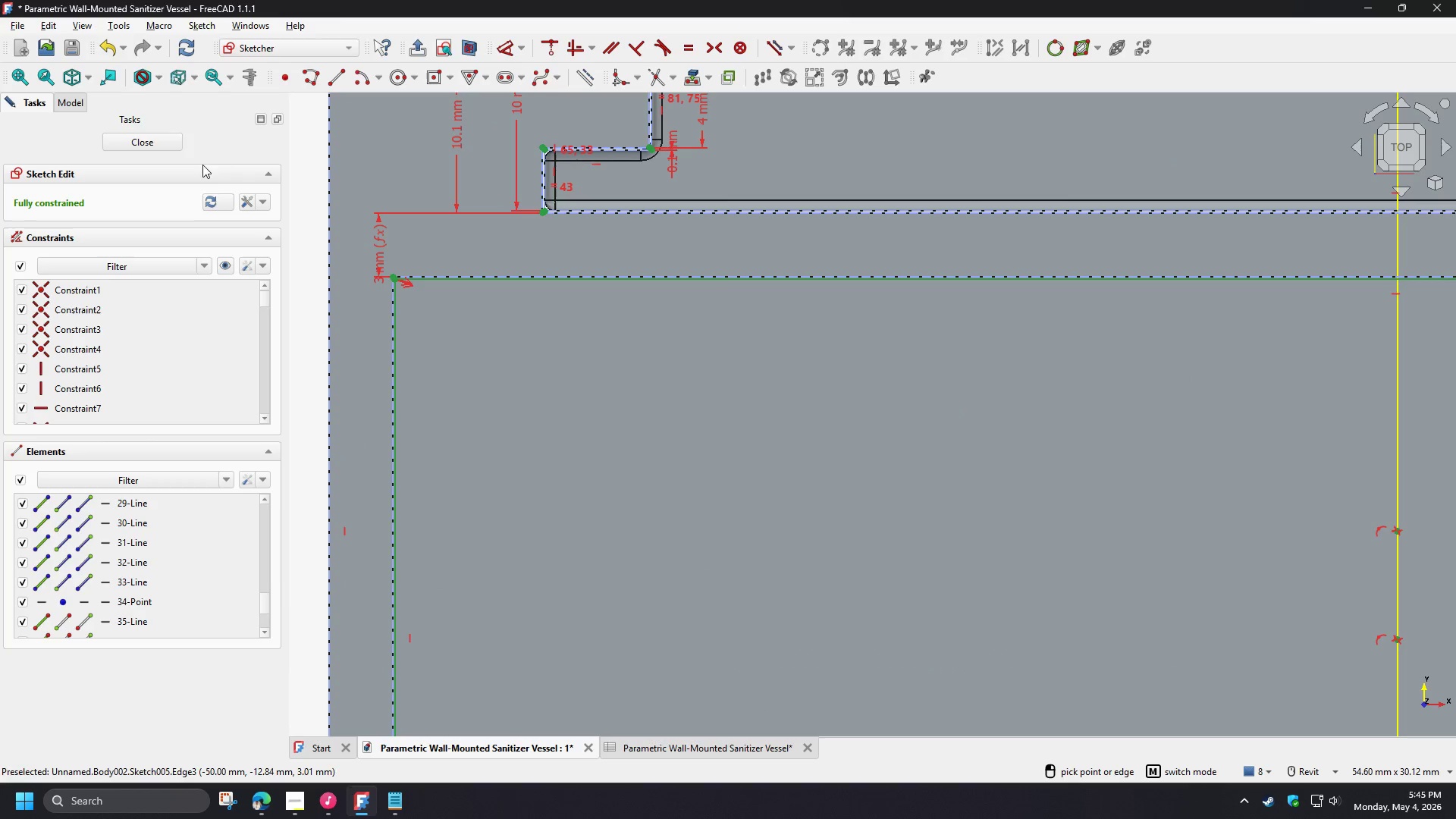 
right_click([171, 123])
 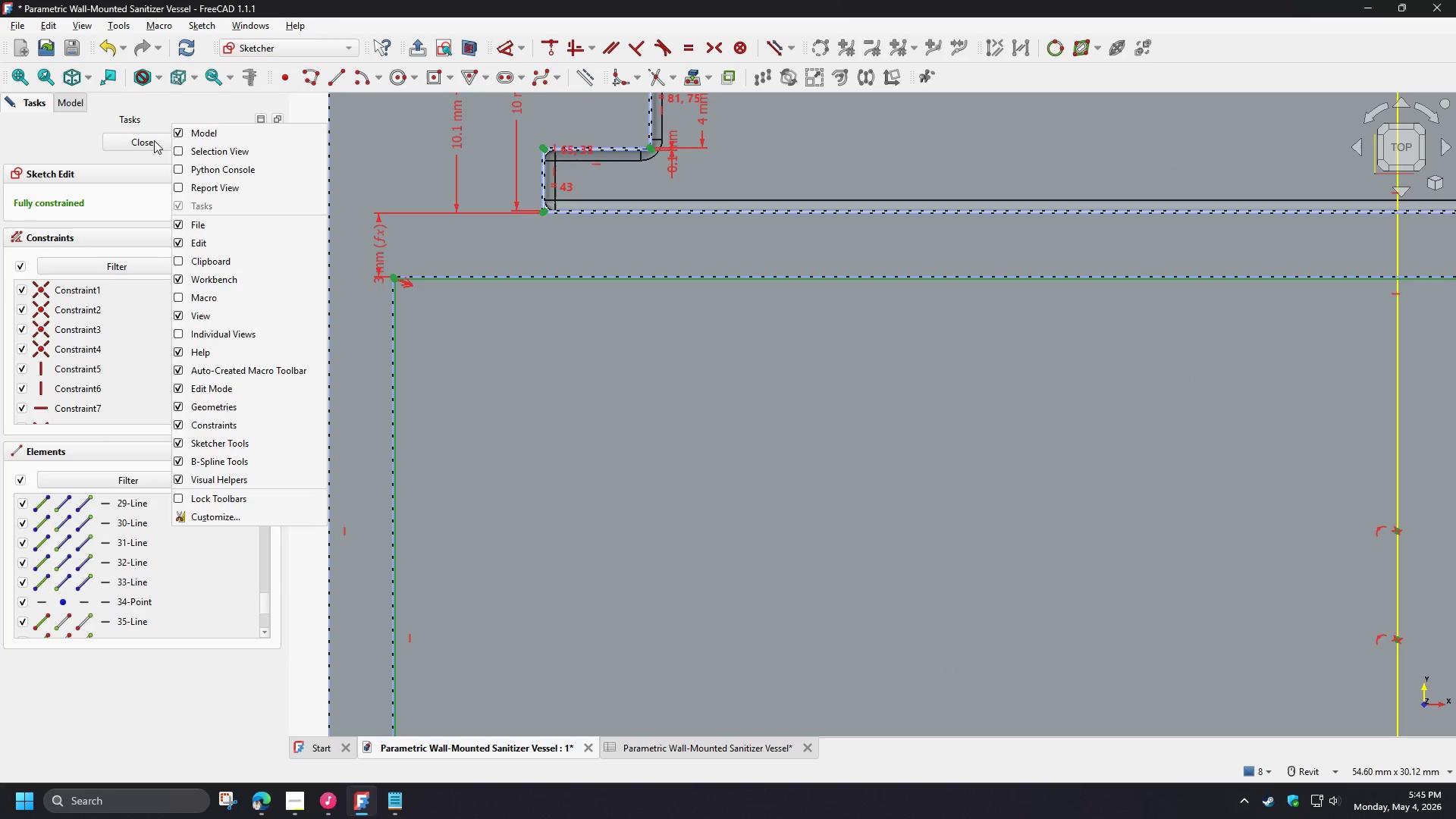 
left_click([141, 140])
 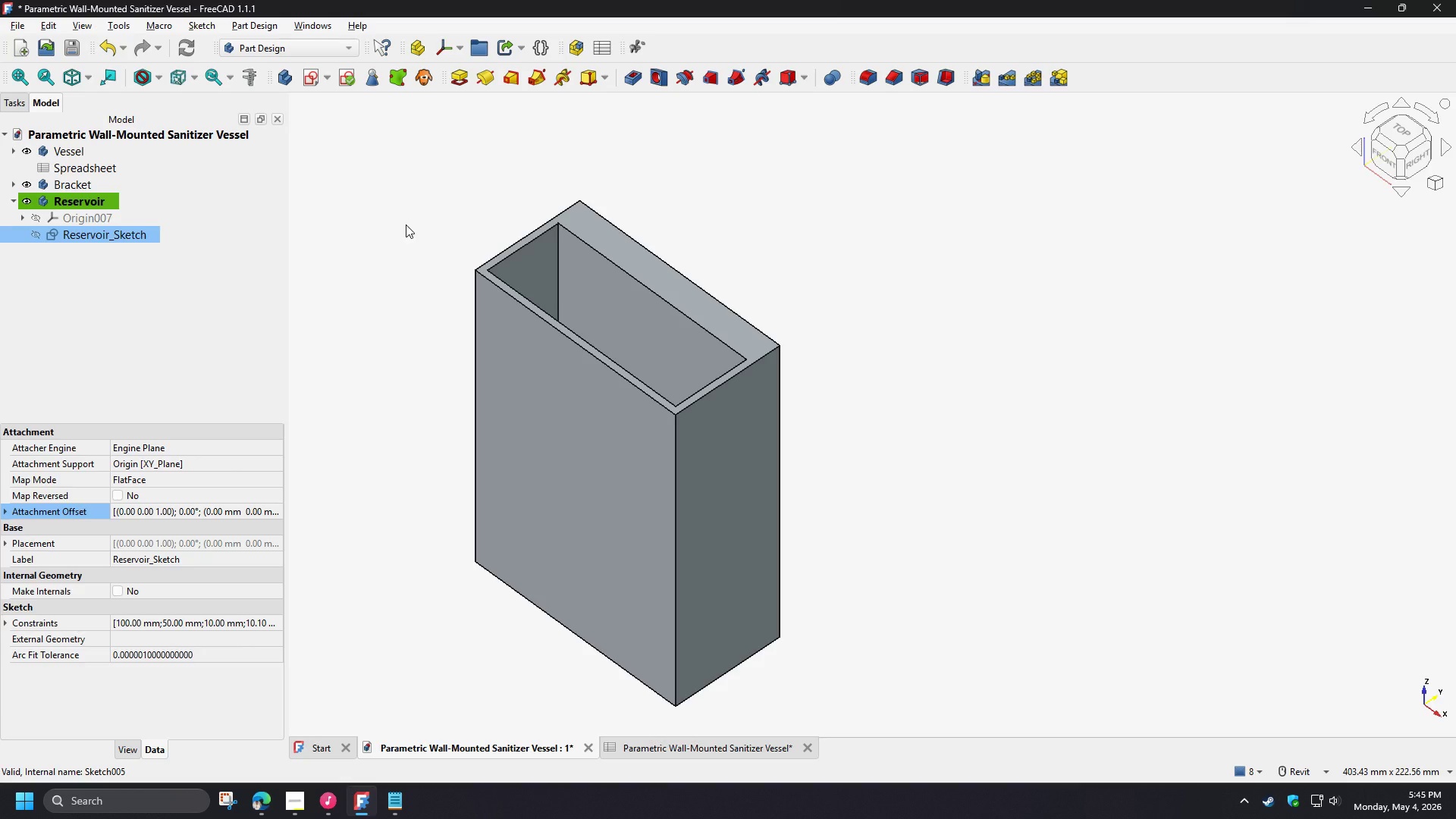 
scroll: coordinate [395, 156], scroll_direction: up, amount: 1.0
 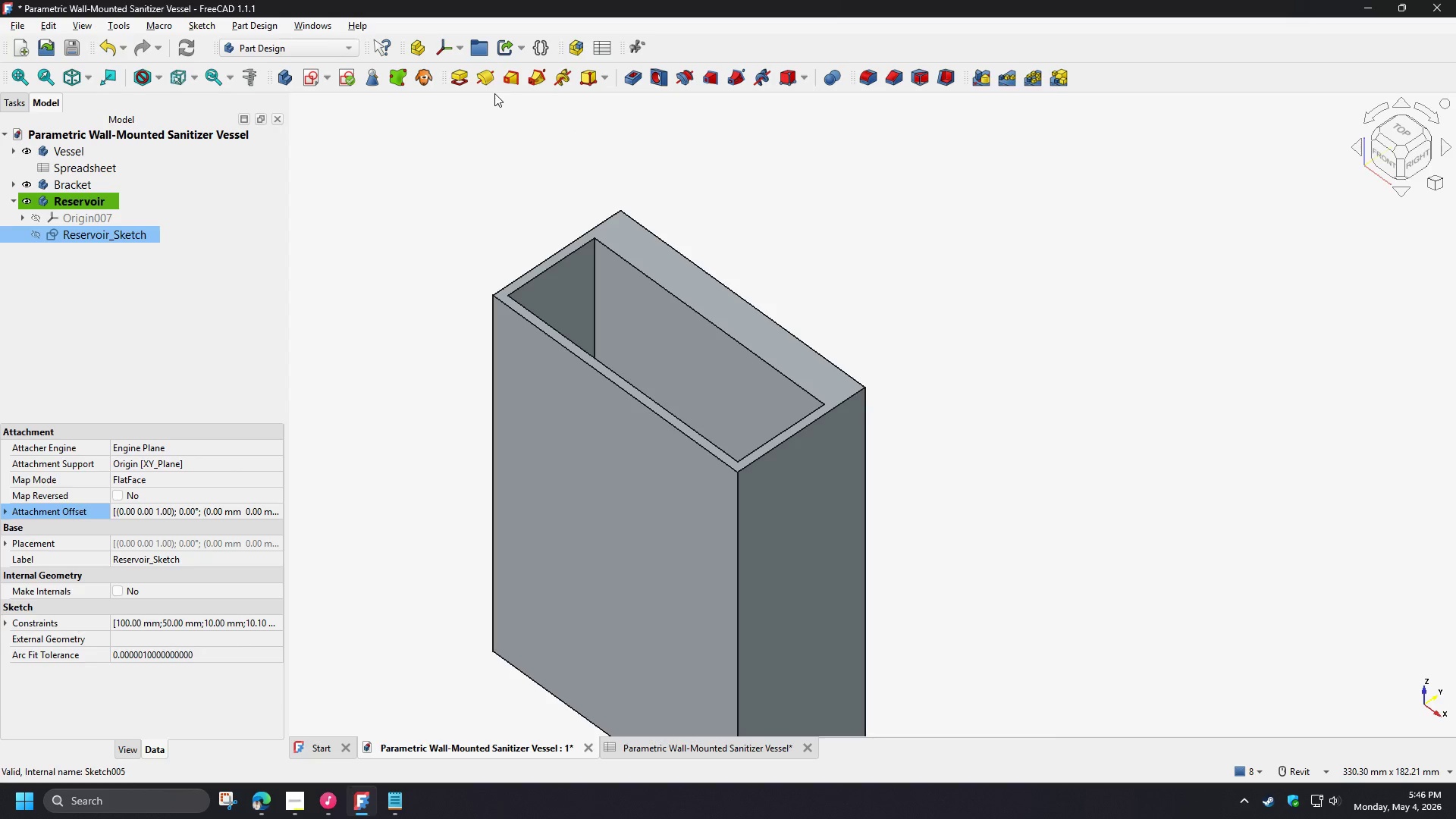 
wait(16.1)
 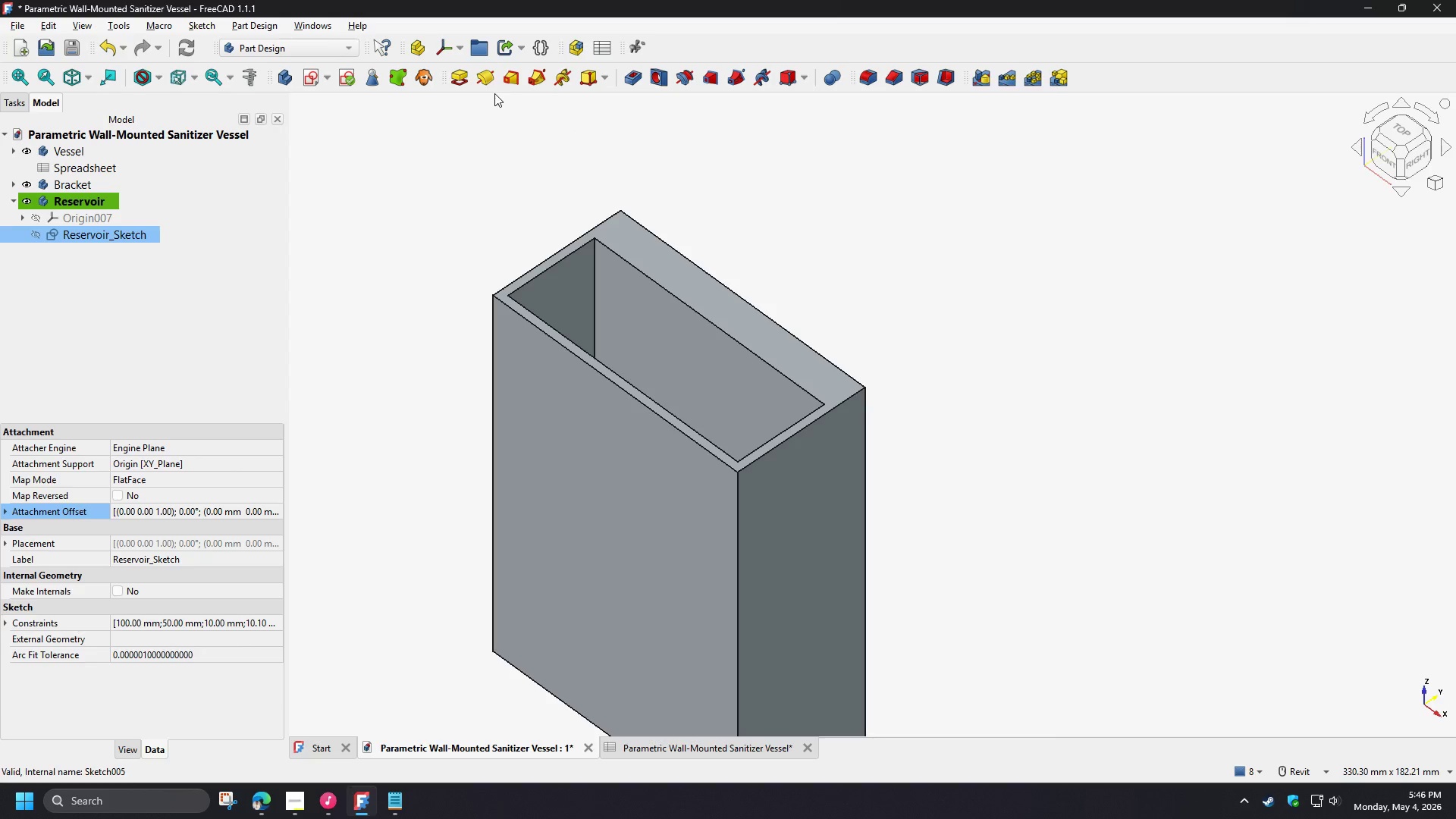 
left_click([459, 84])
 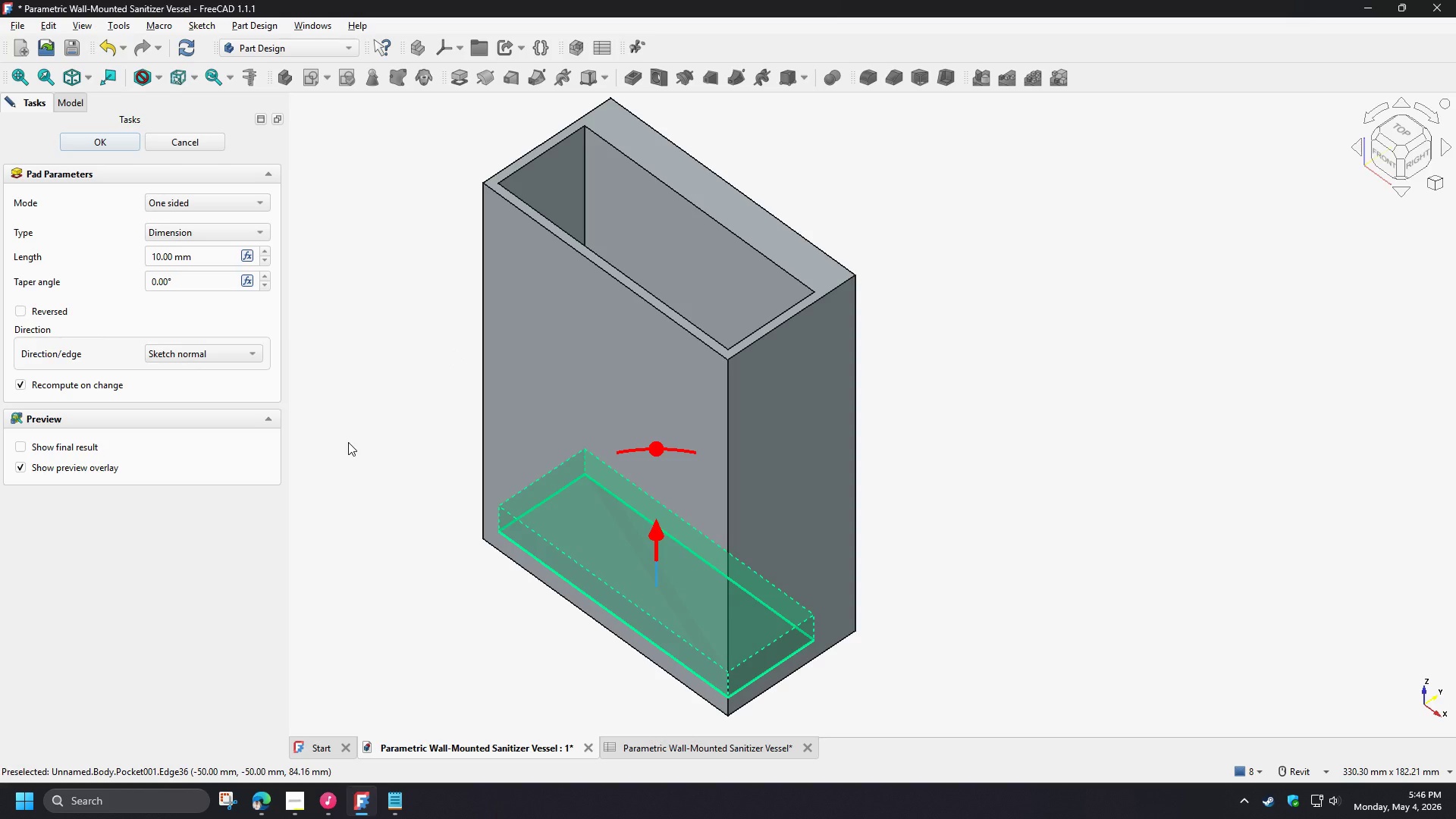 
wait(6.23)
 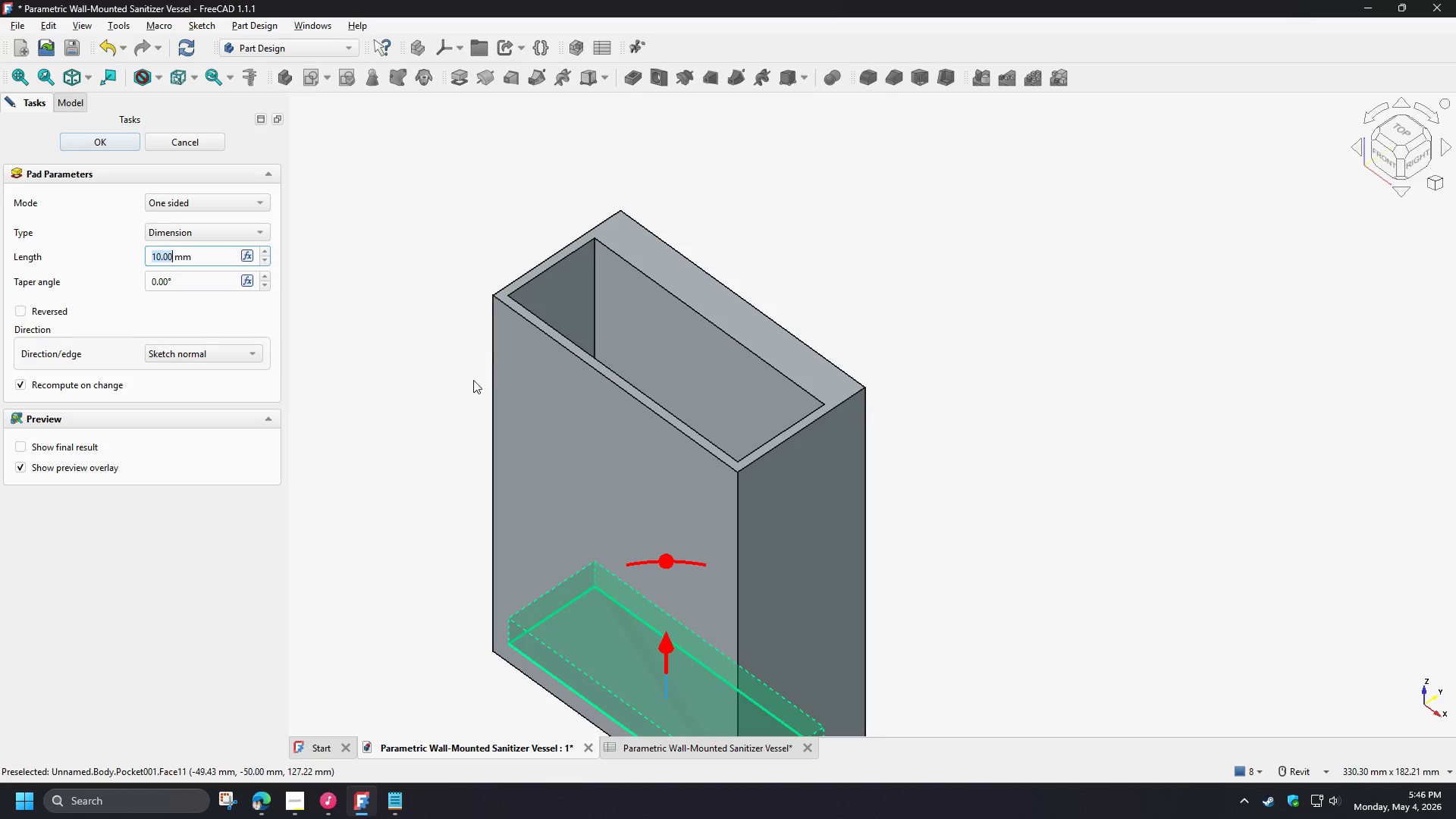 
left_click([249, 260])
 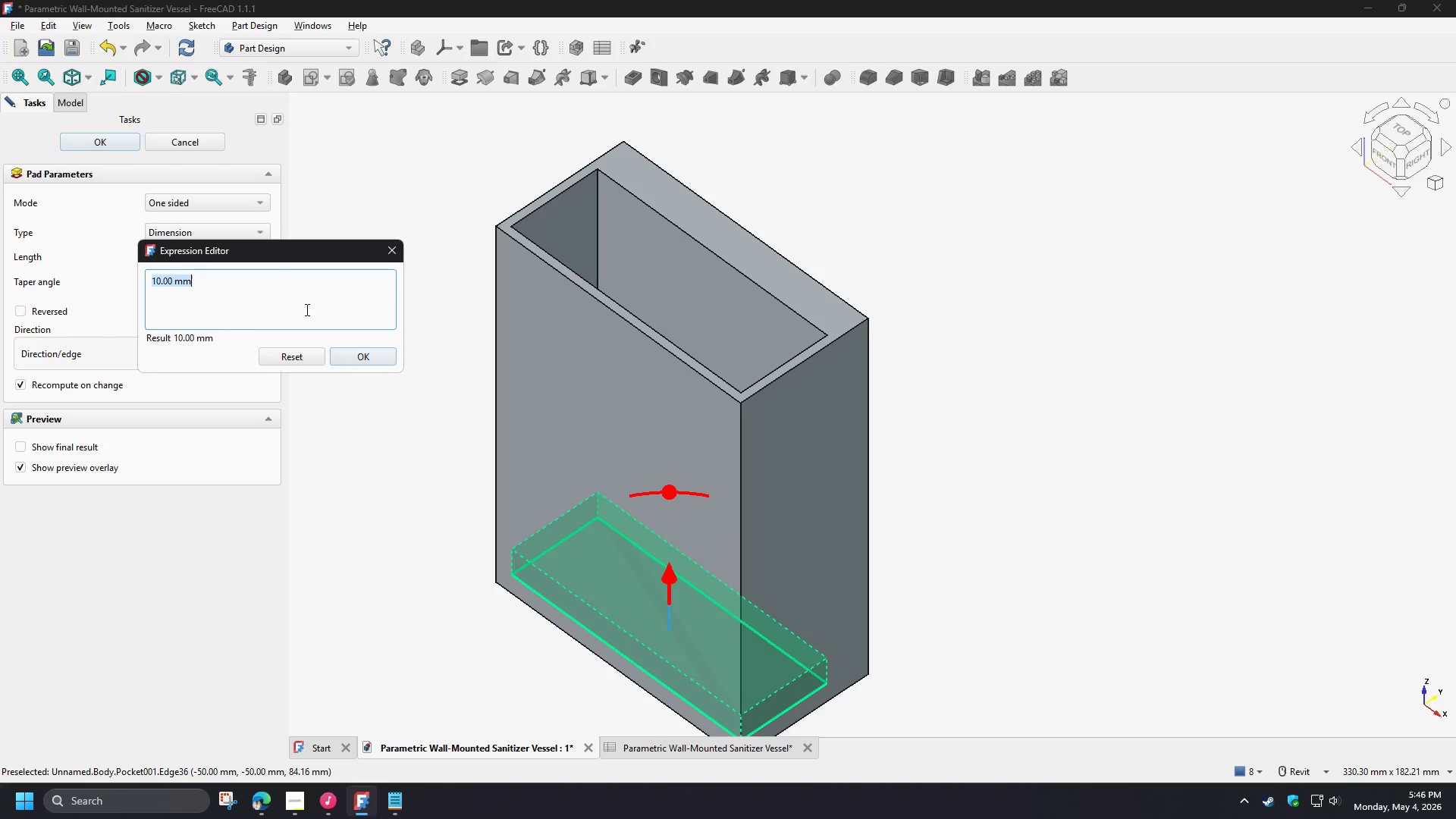 
wait(7.55)
 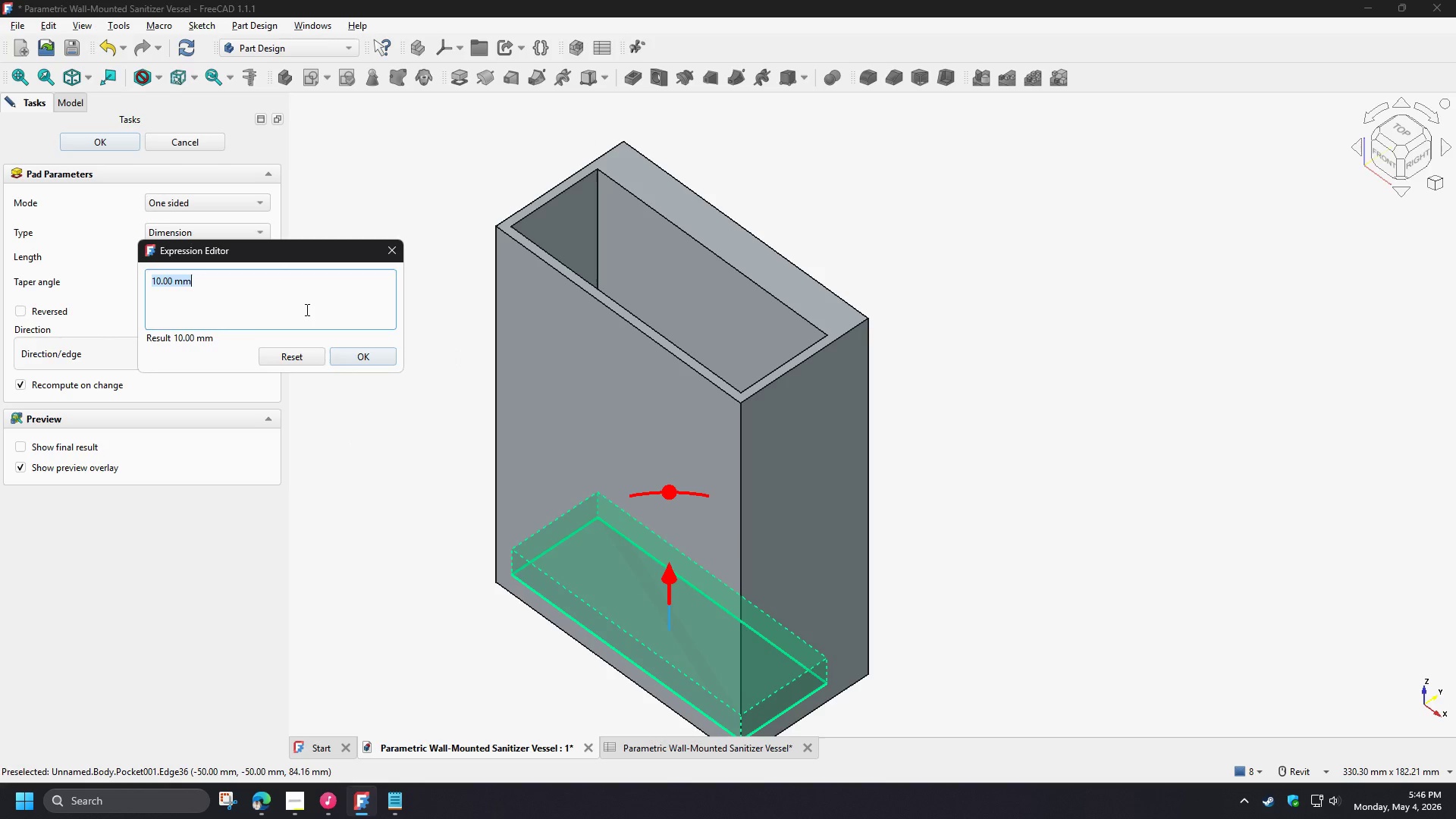 
left_click([399, 254])
 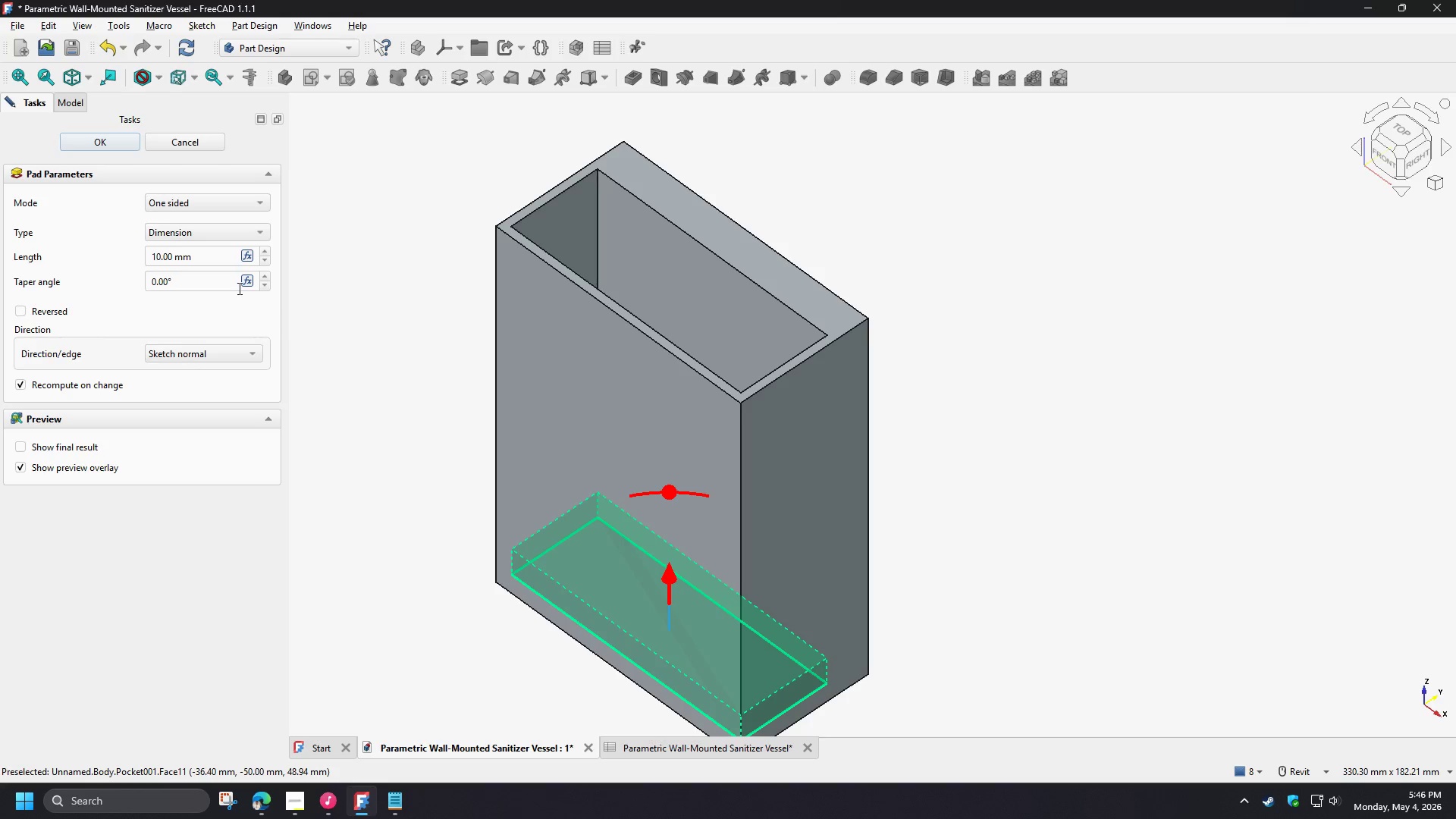 
wait(5.94)
 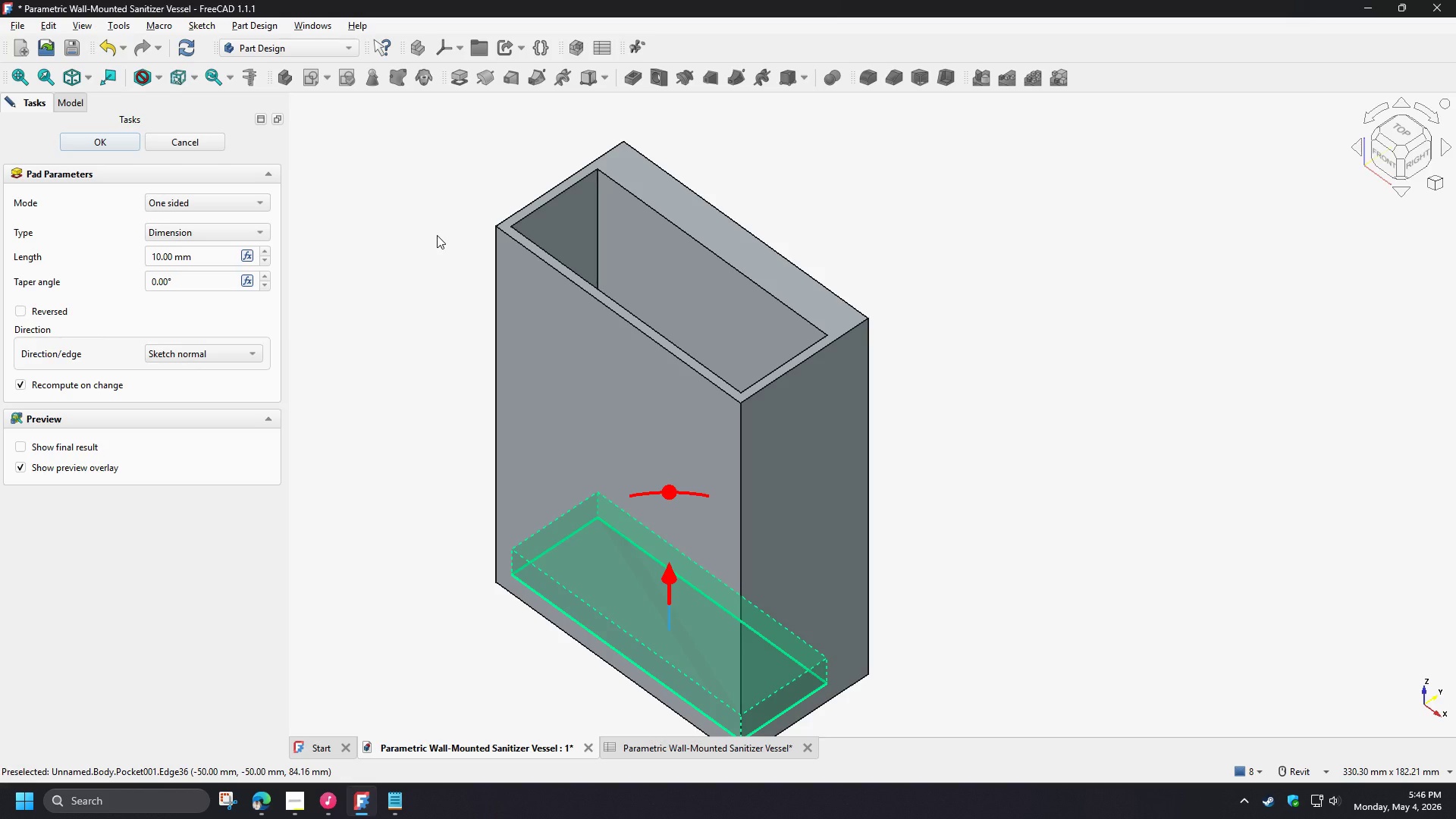 
type(sp)
 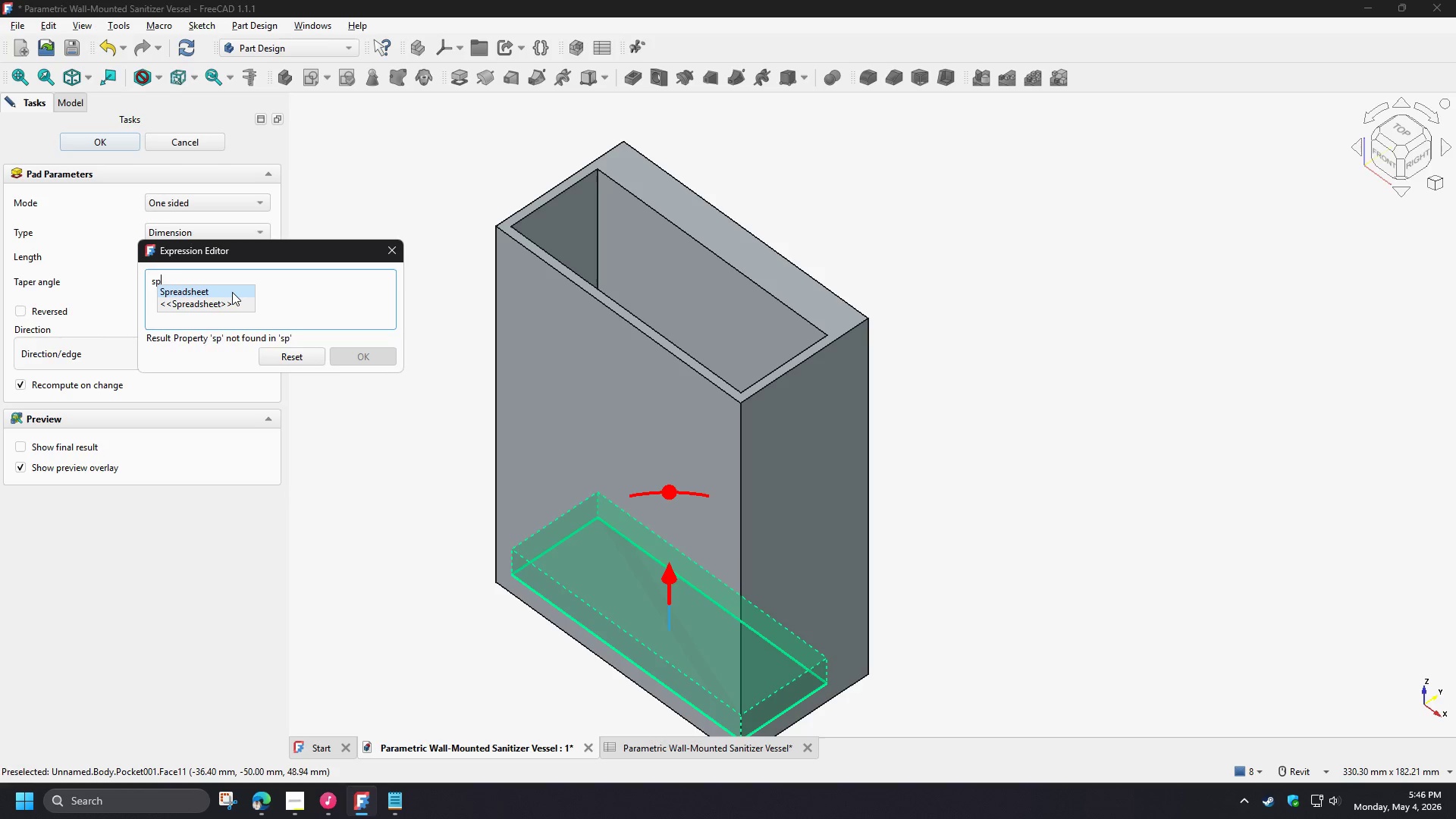 
left_click([232, 292])
 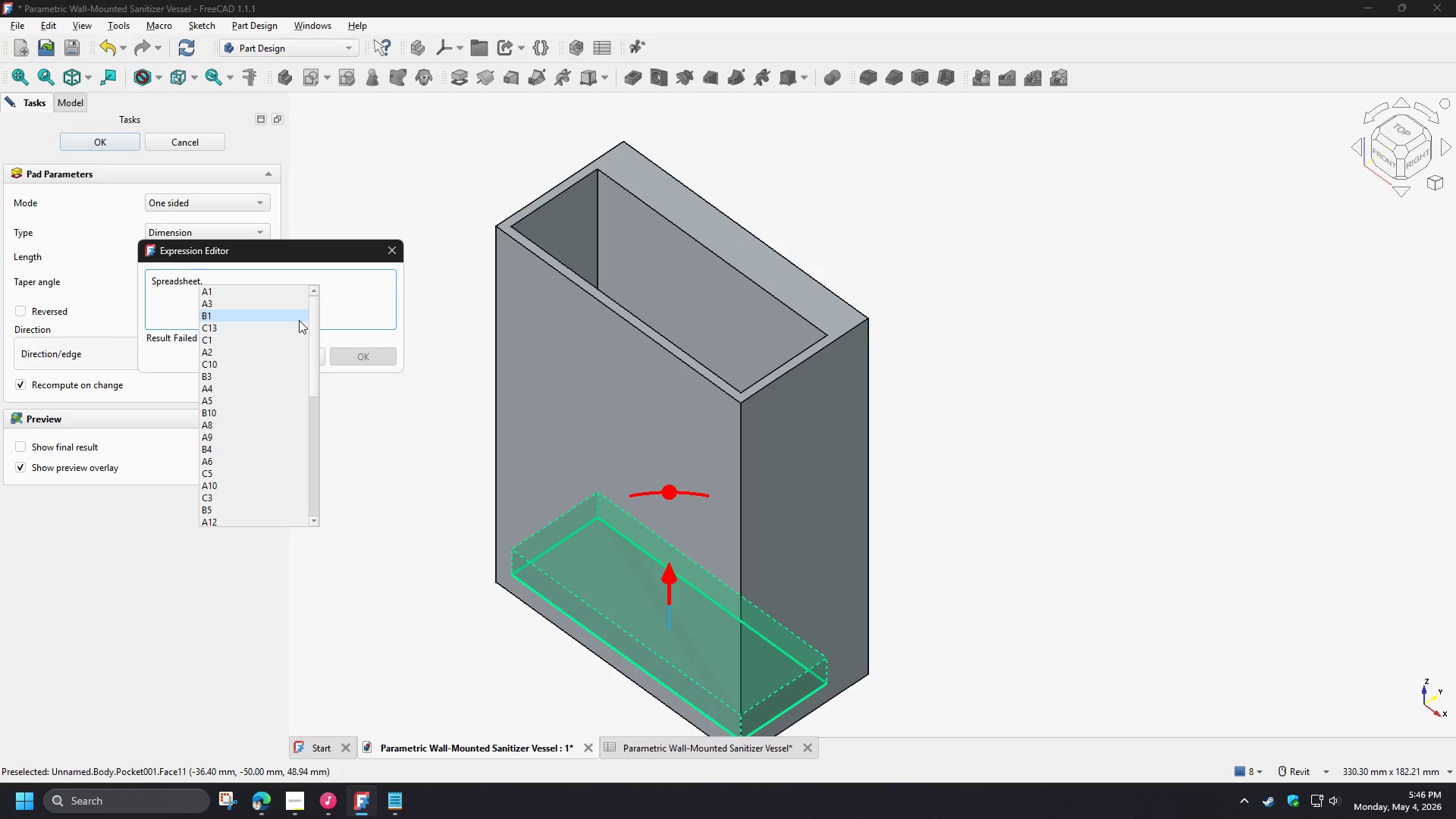 
key(F)
 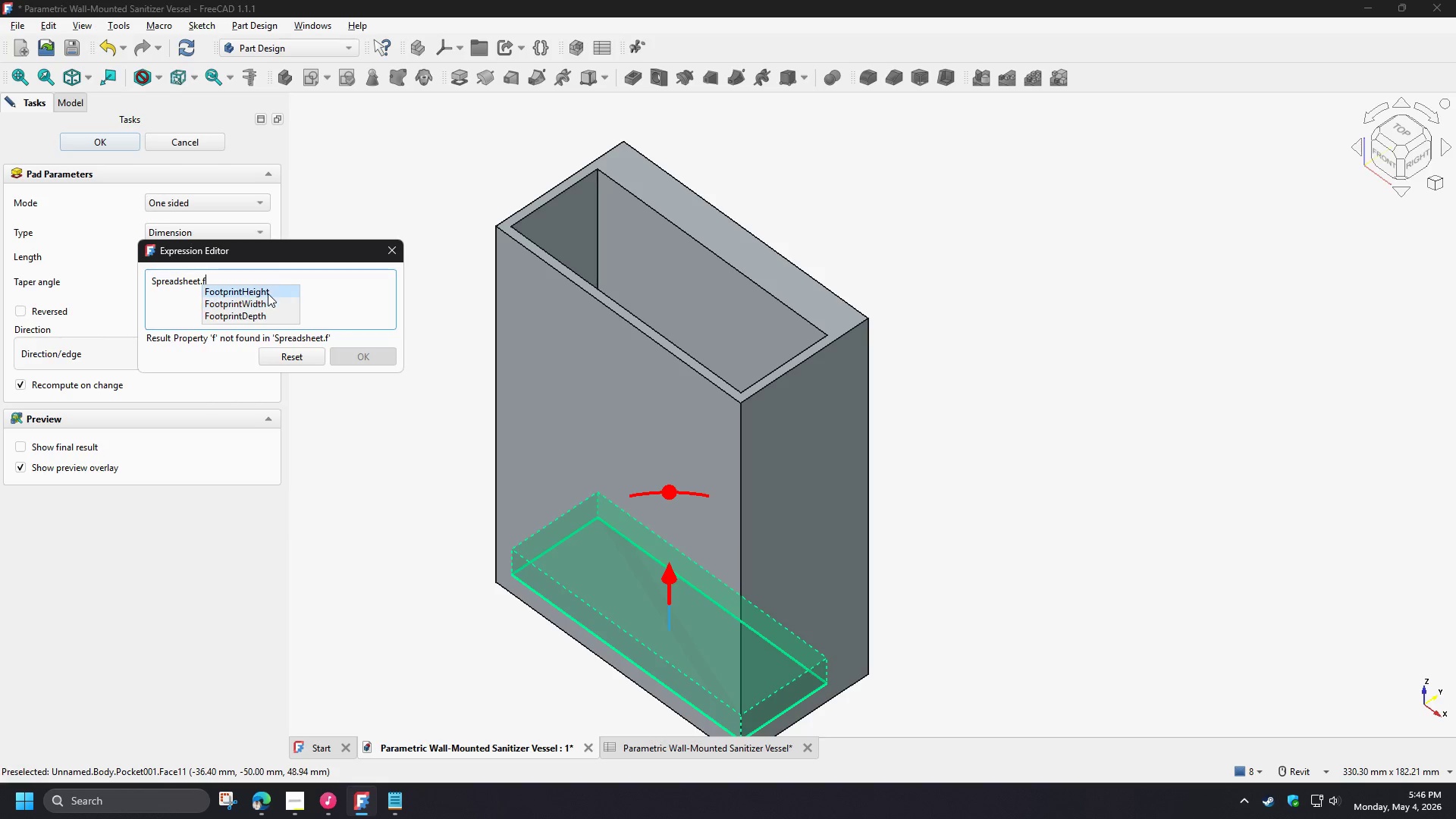 
left_click([268, 293])
 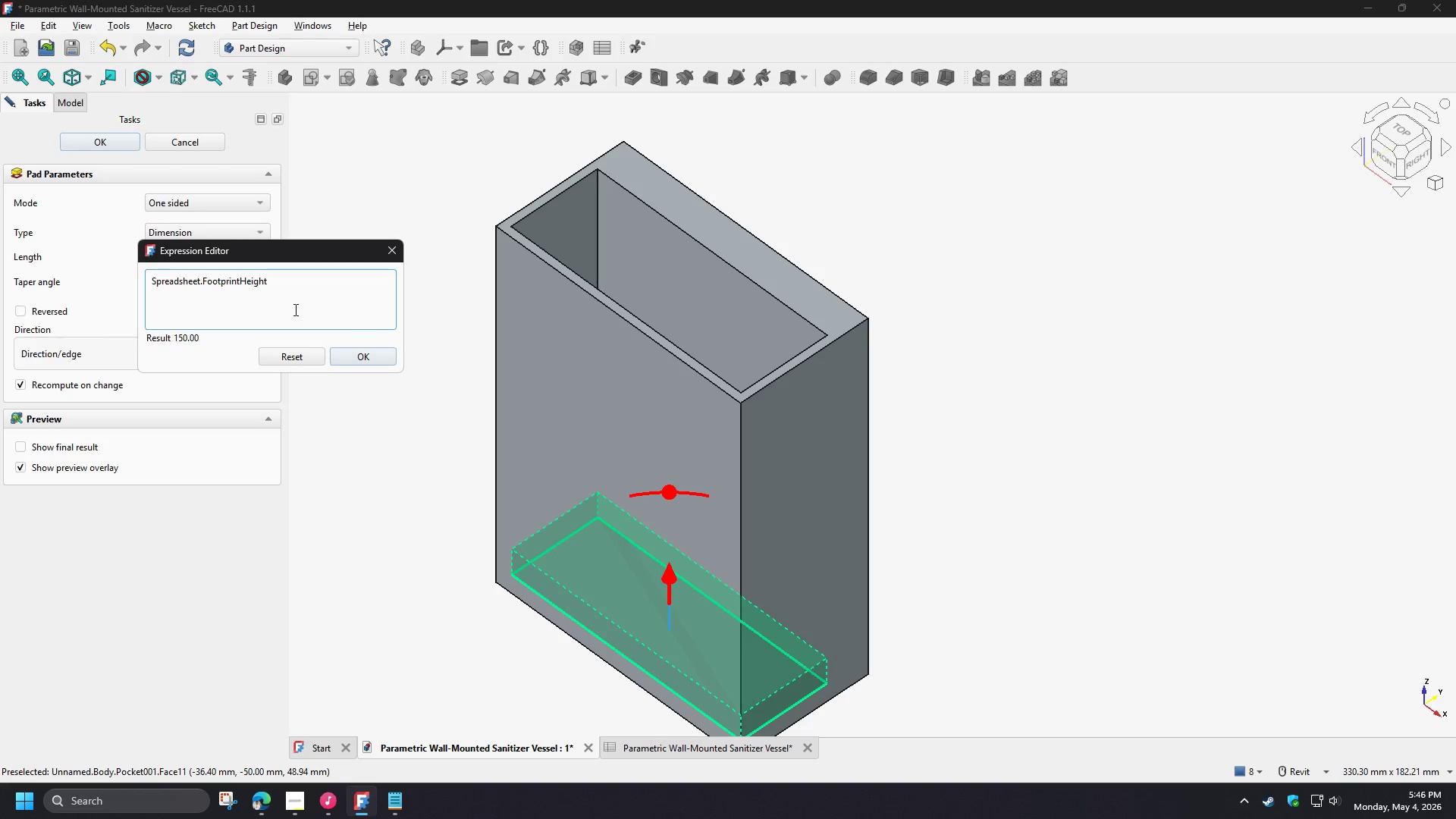 
wait(9.81)
 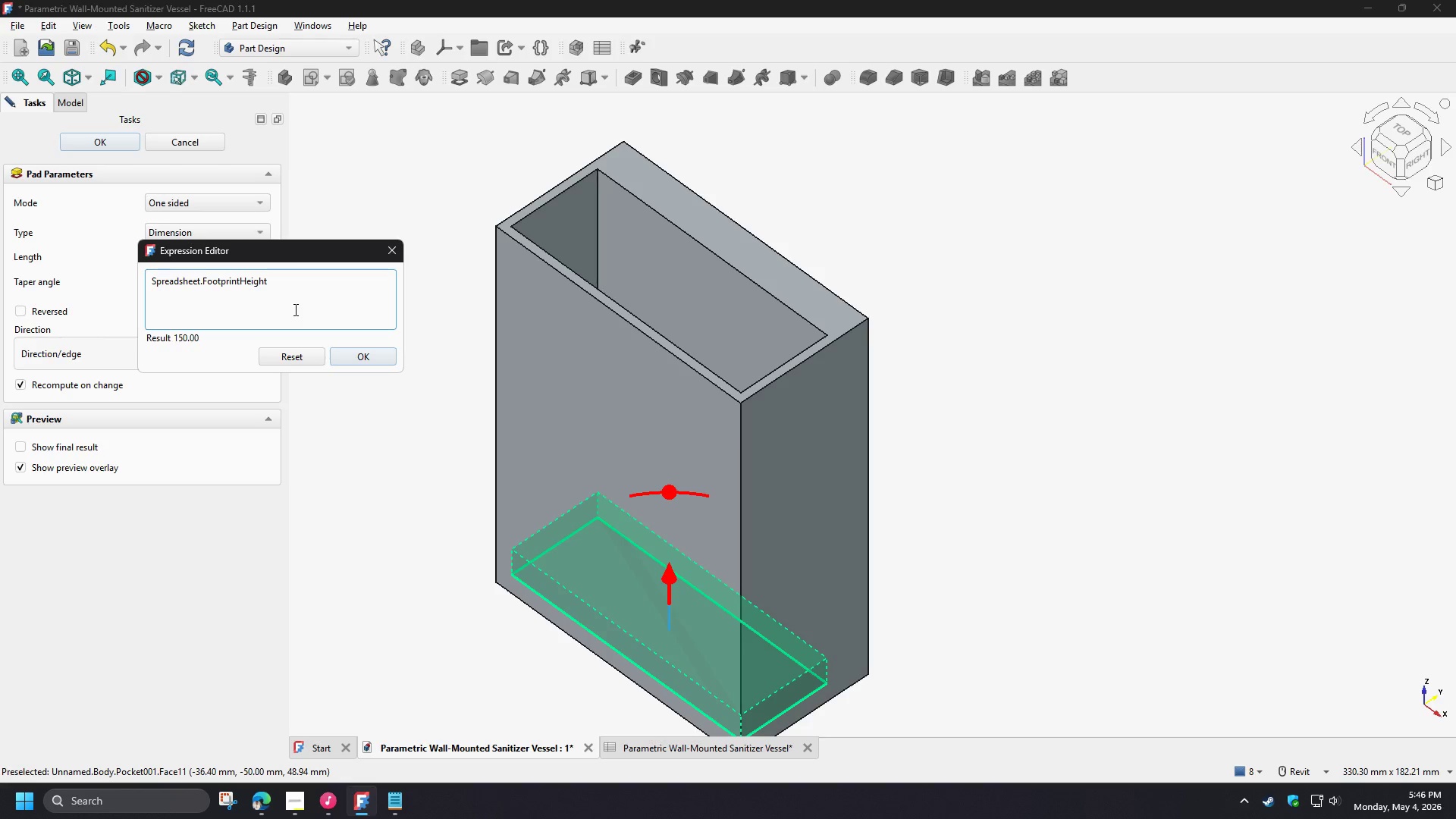 
type(-sp)
 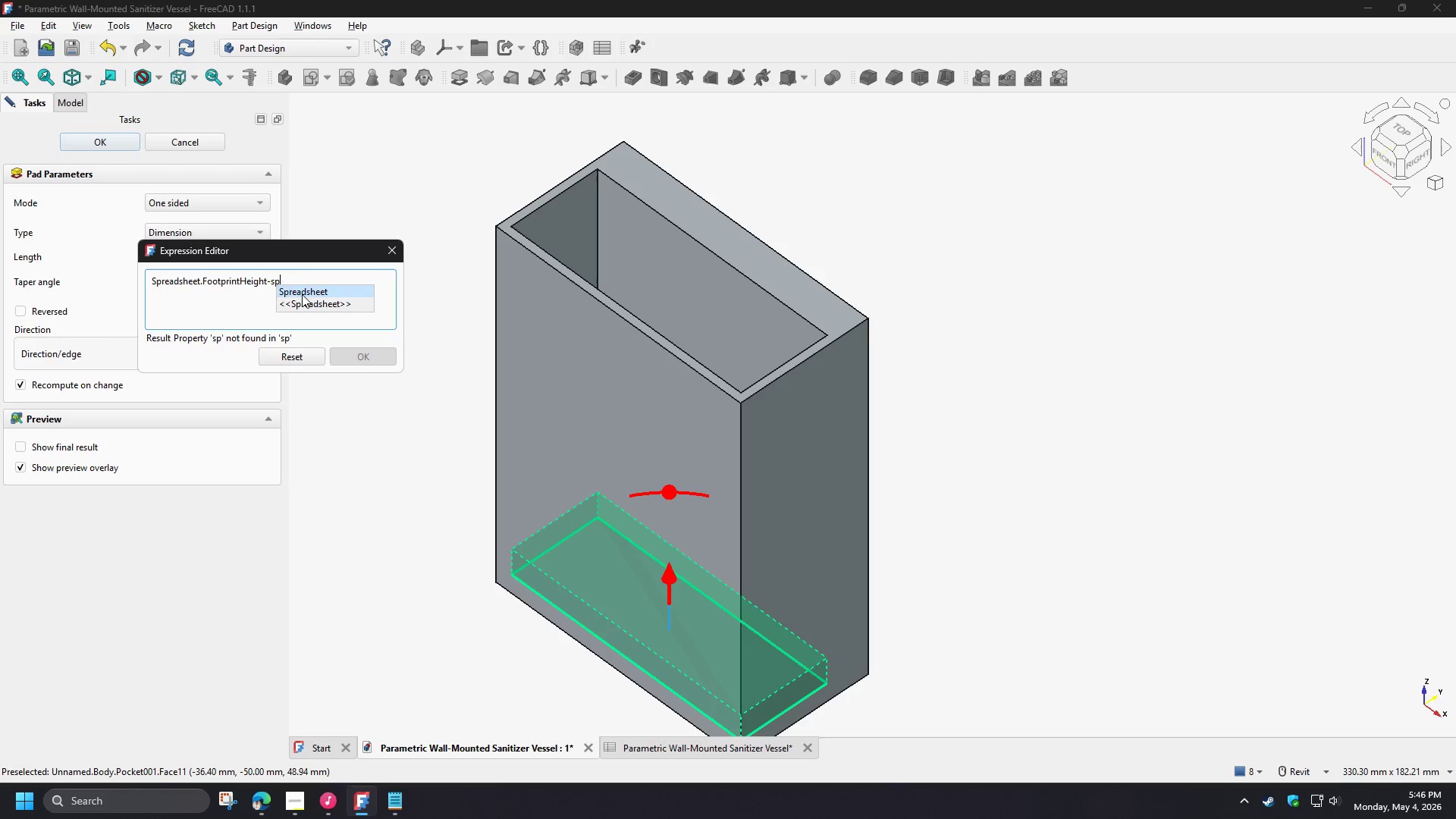 
left_click([302, 294])
 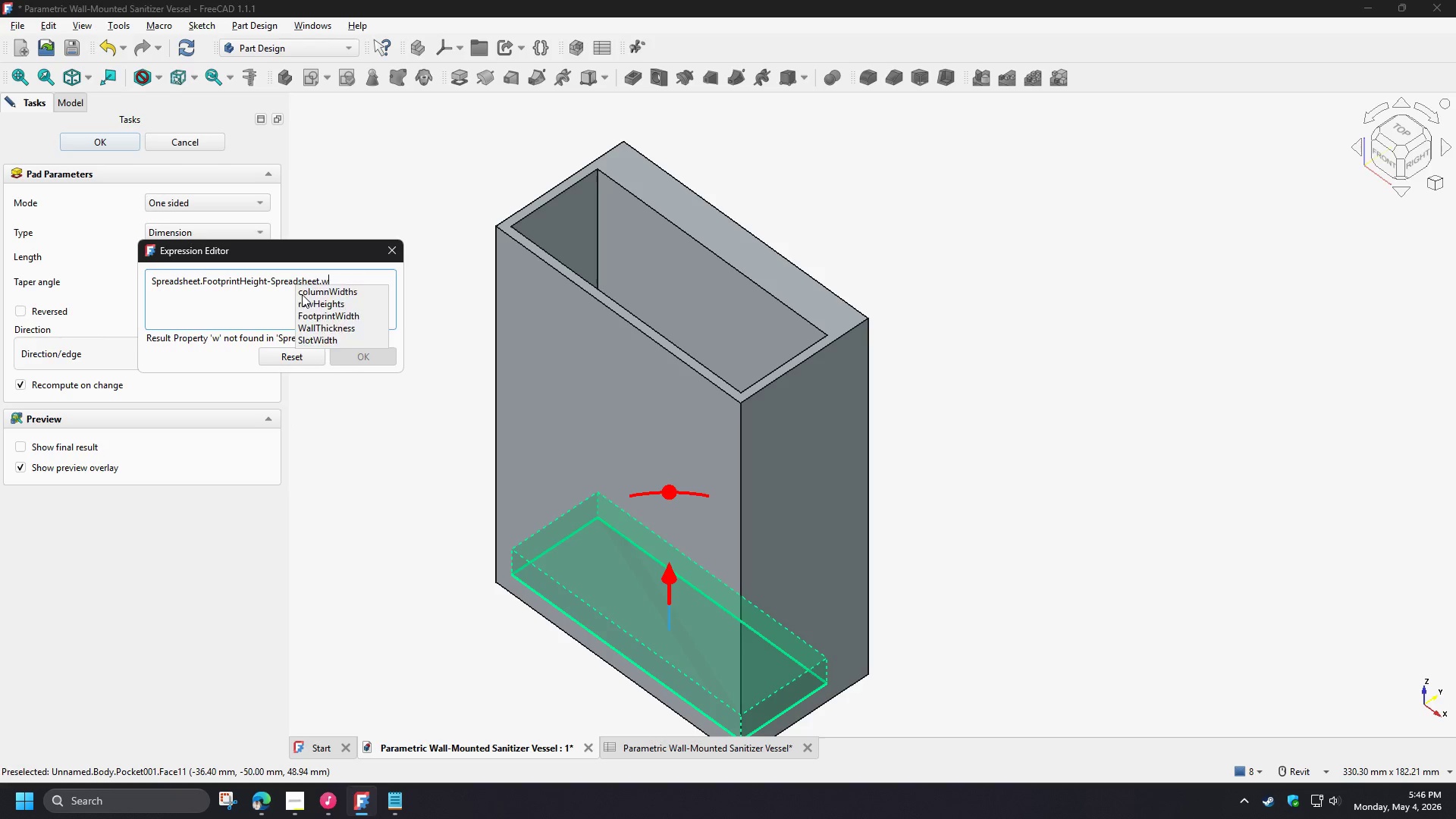 
type(wa)
 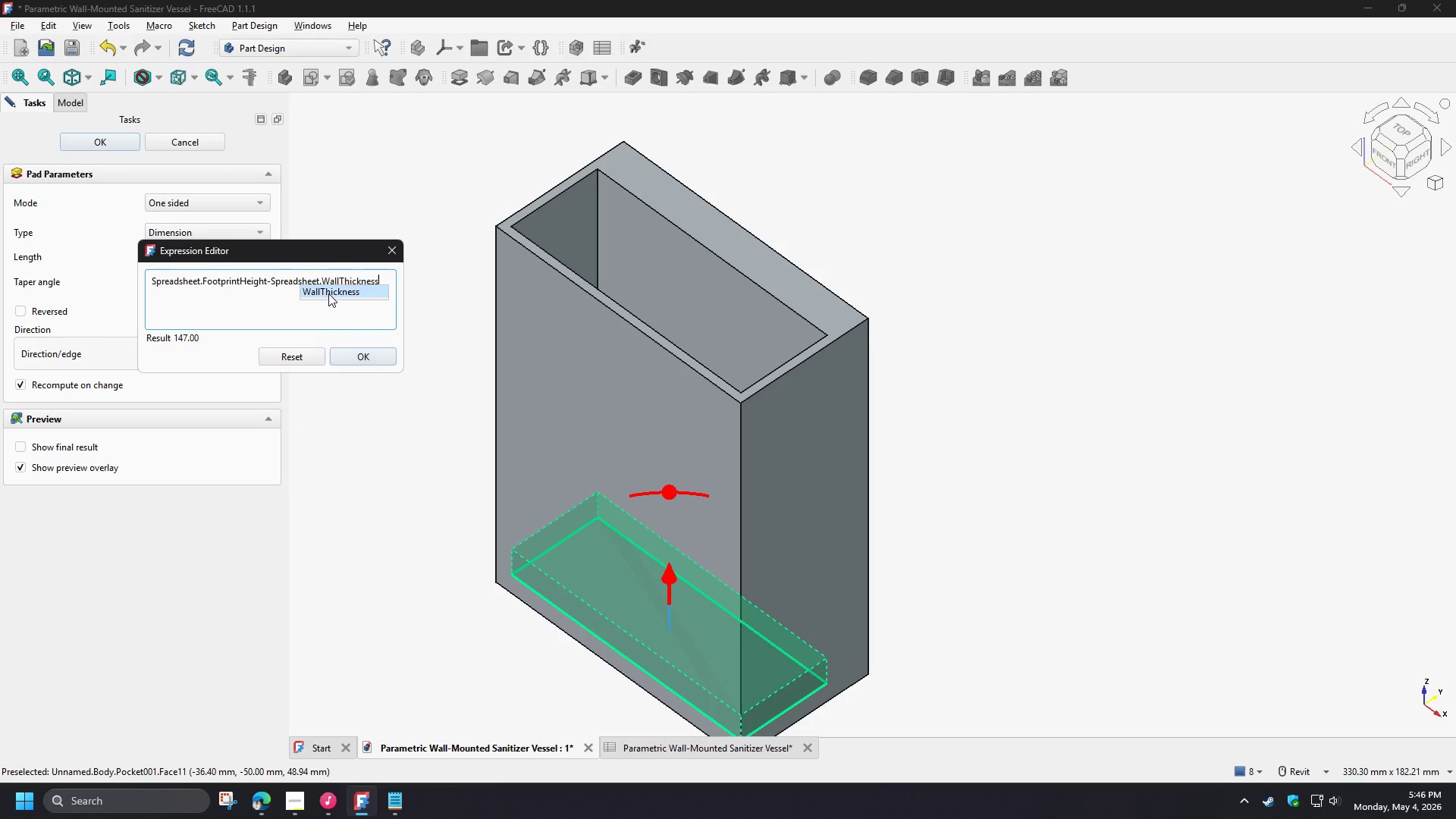 
left_click([328, 293])
 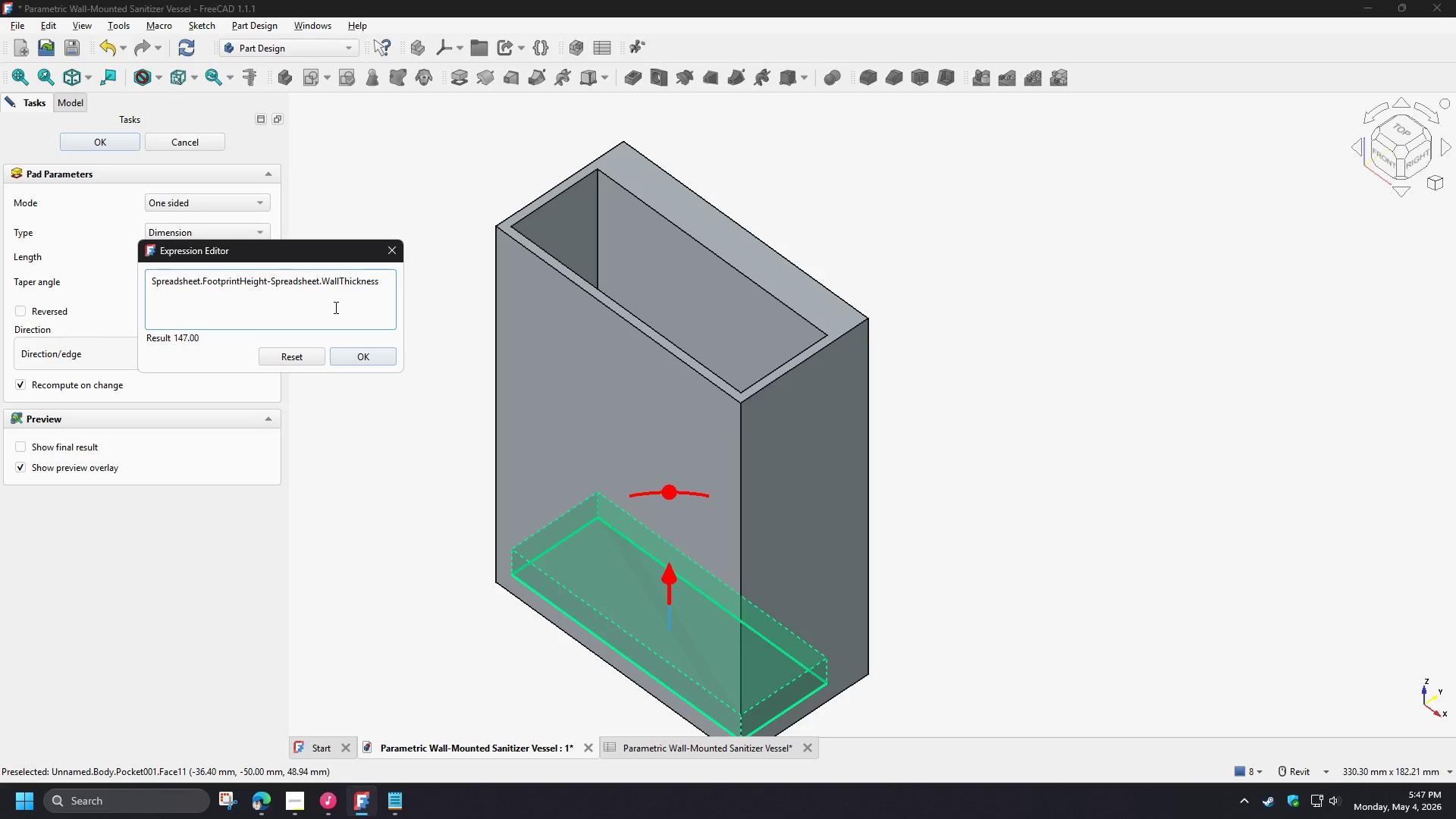 
wait(15.41)
 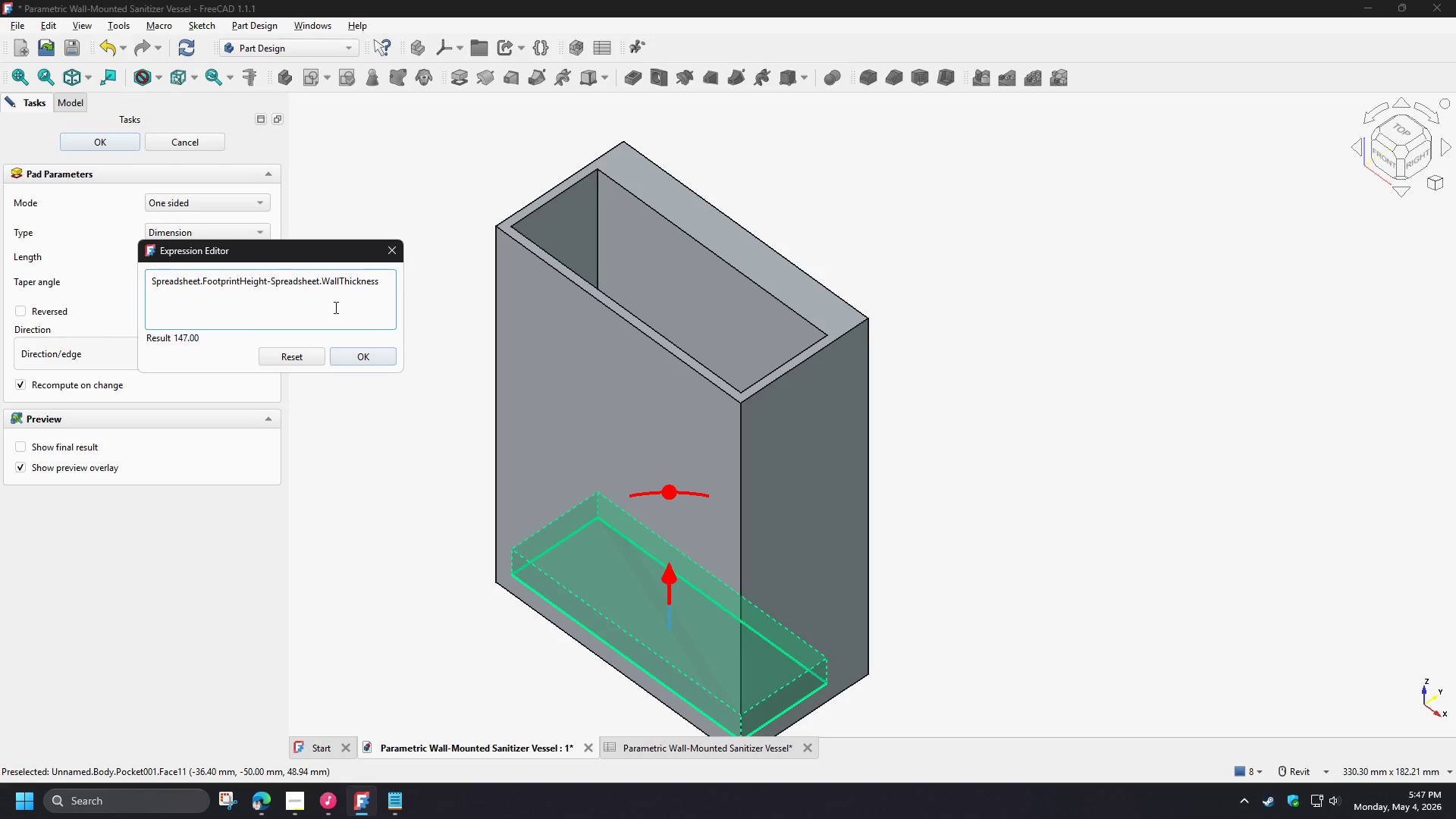 
key(NumpadSubtract)
 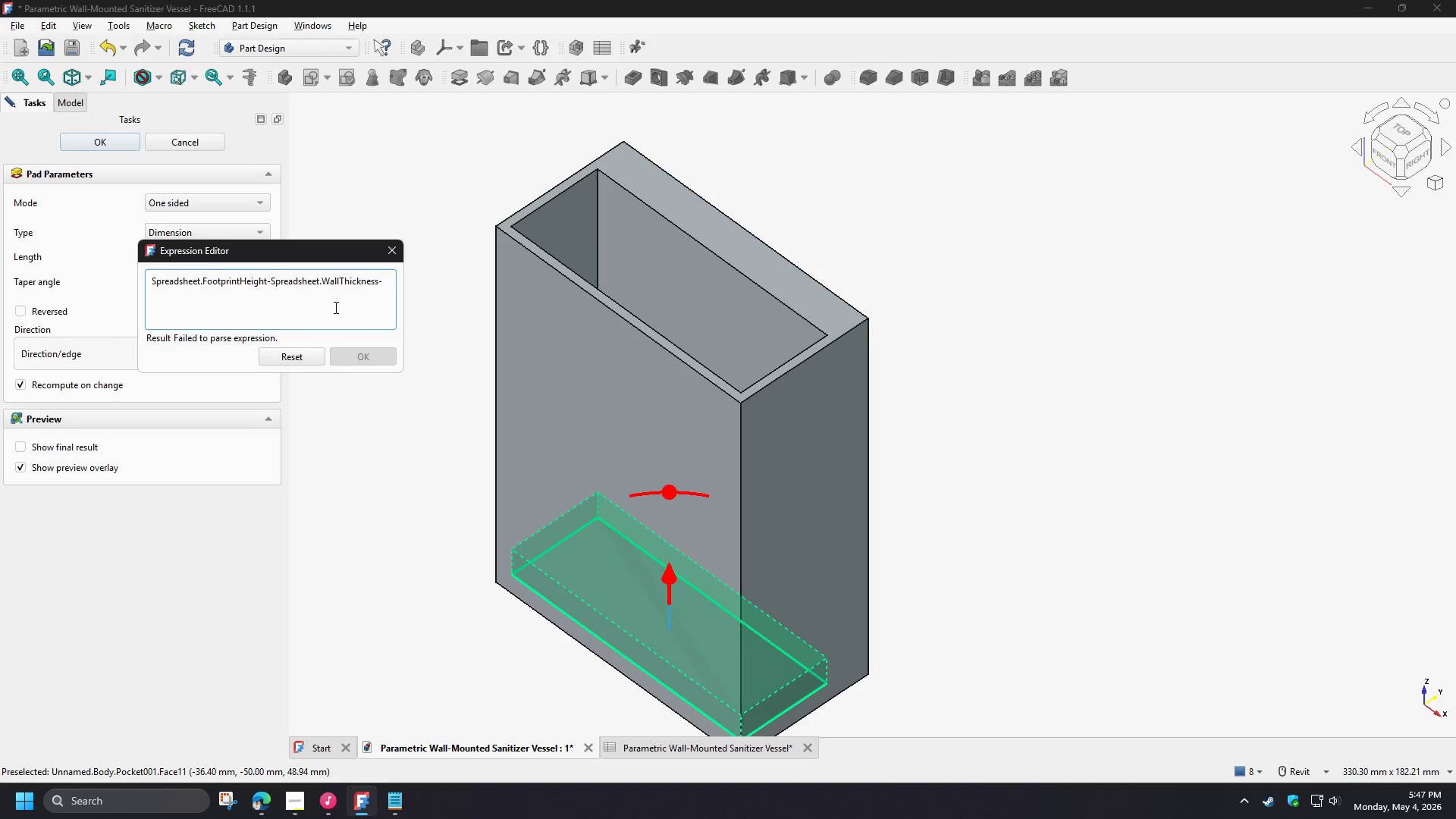 
wait(8.53)
 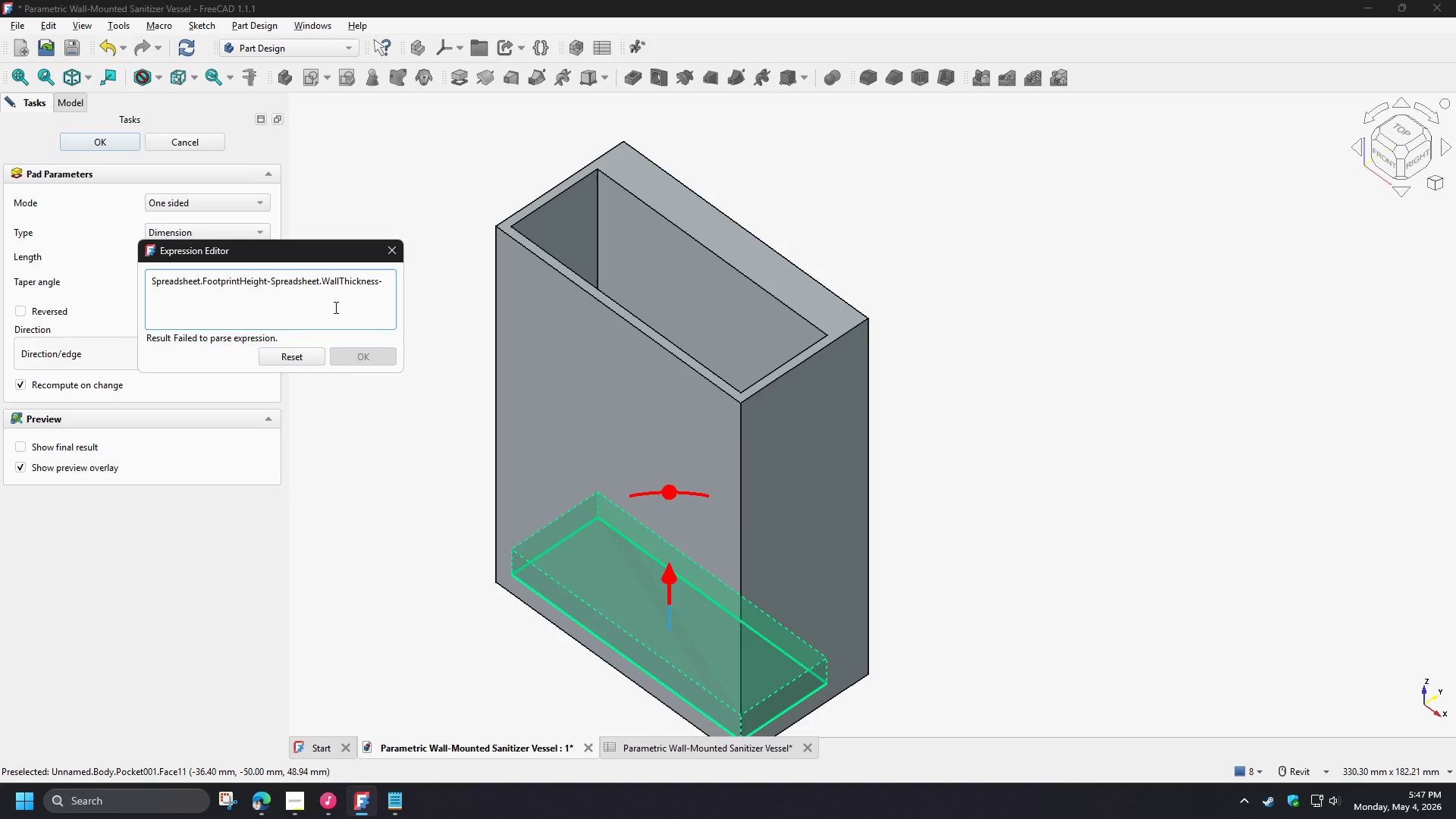 
type(sp)
key(Backspace)
key(Backspace)
 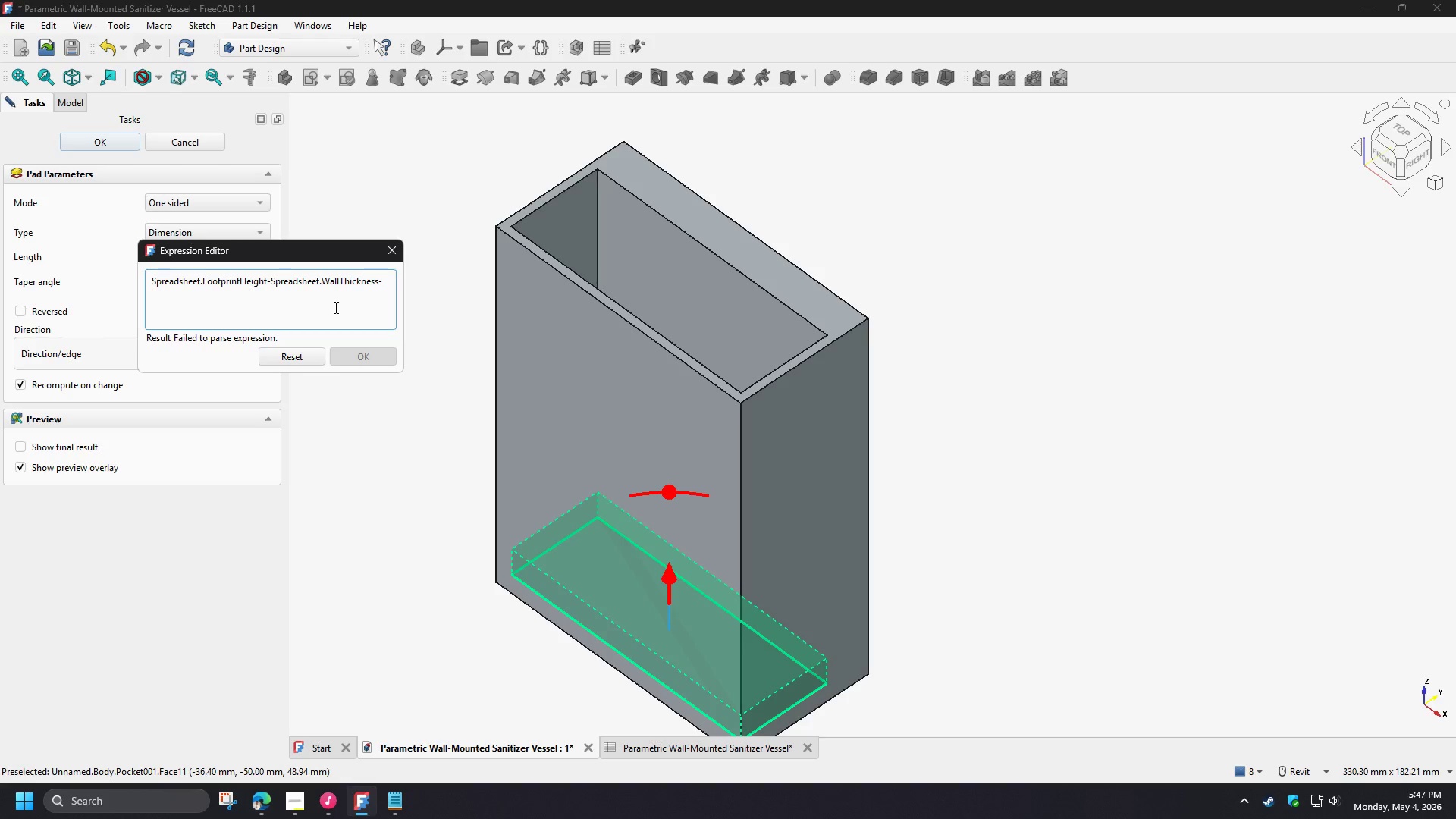 
type(sp)
 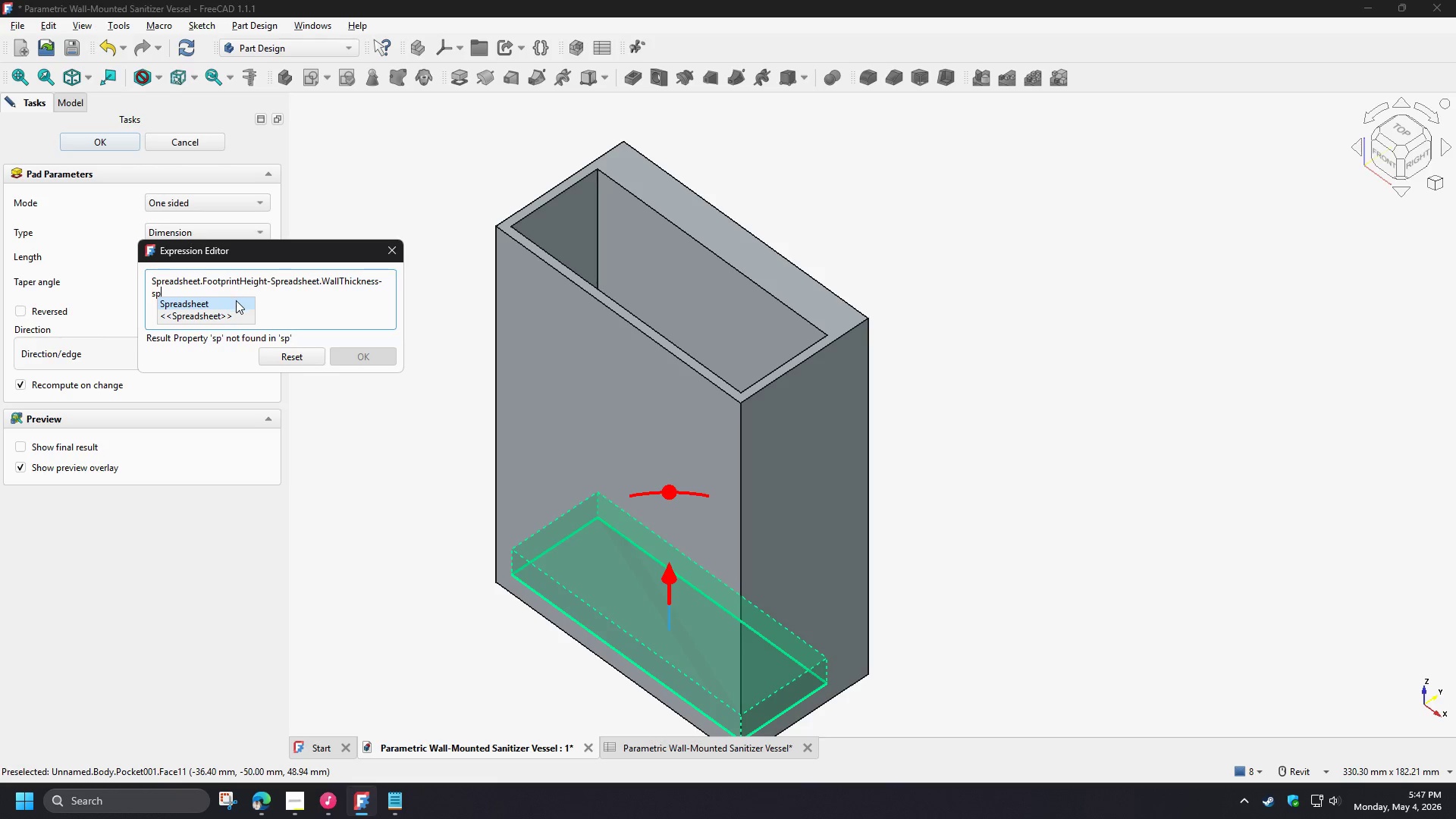 
left_click([236, 300])
 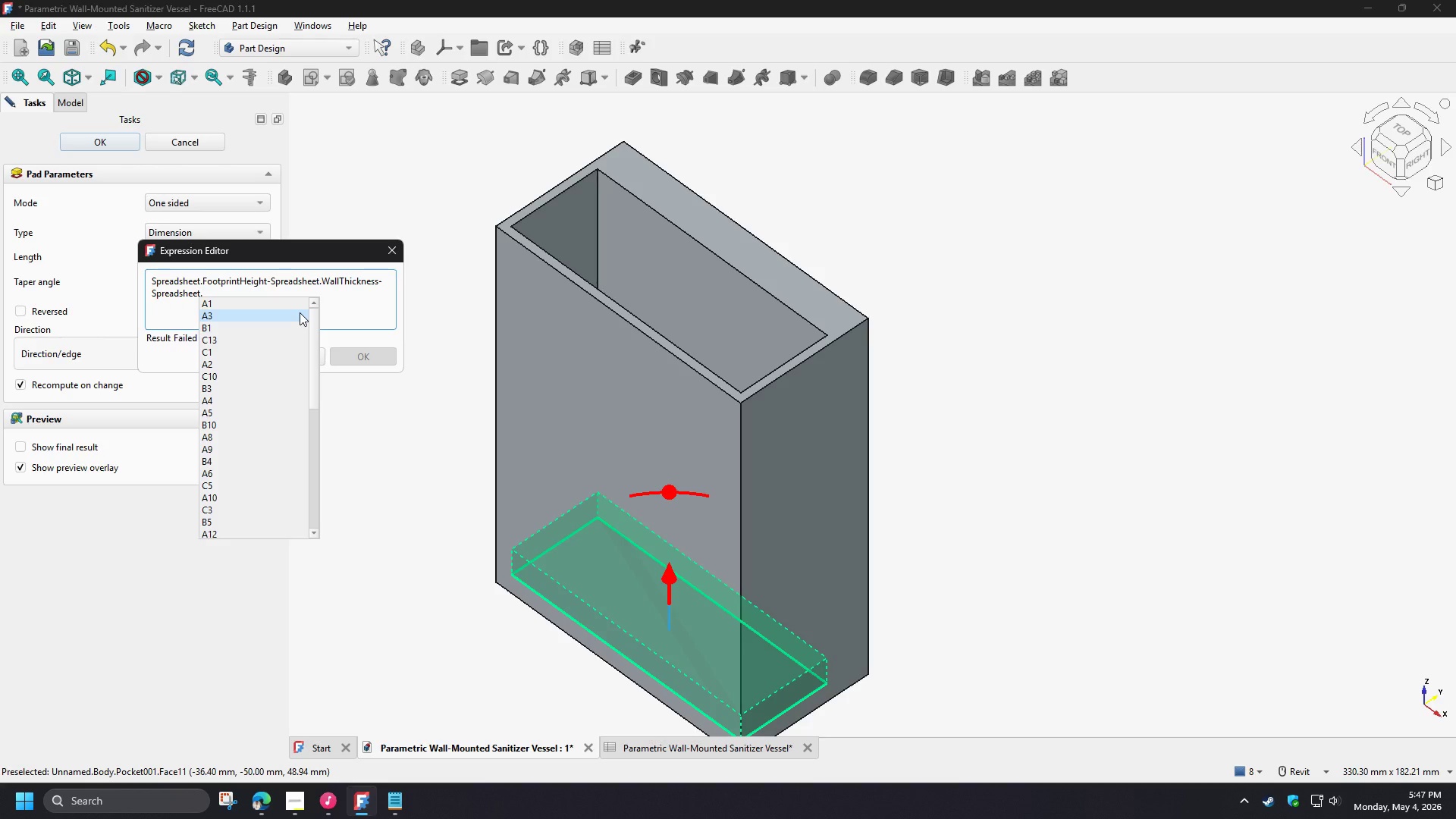 
type(to)
key(Backspace)
key(Backspace)
type(li)
 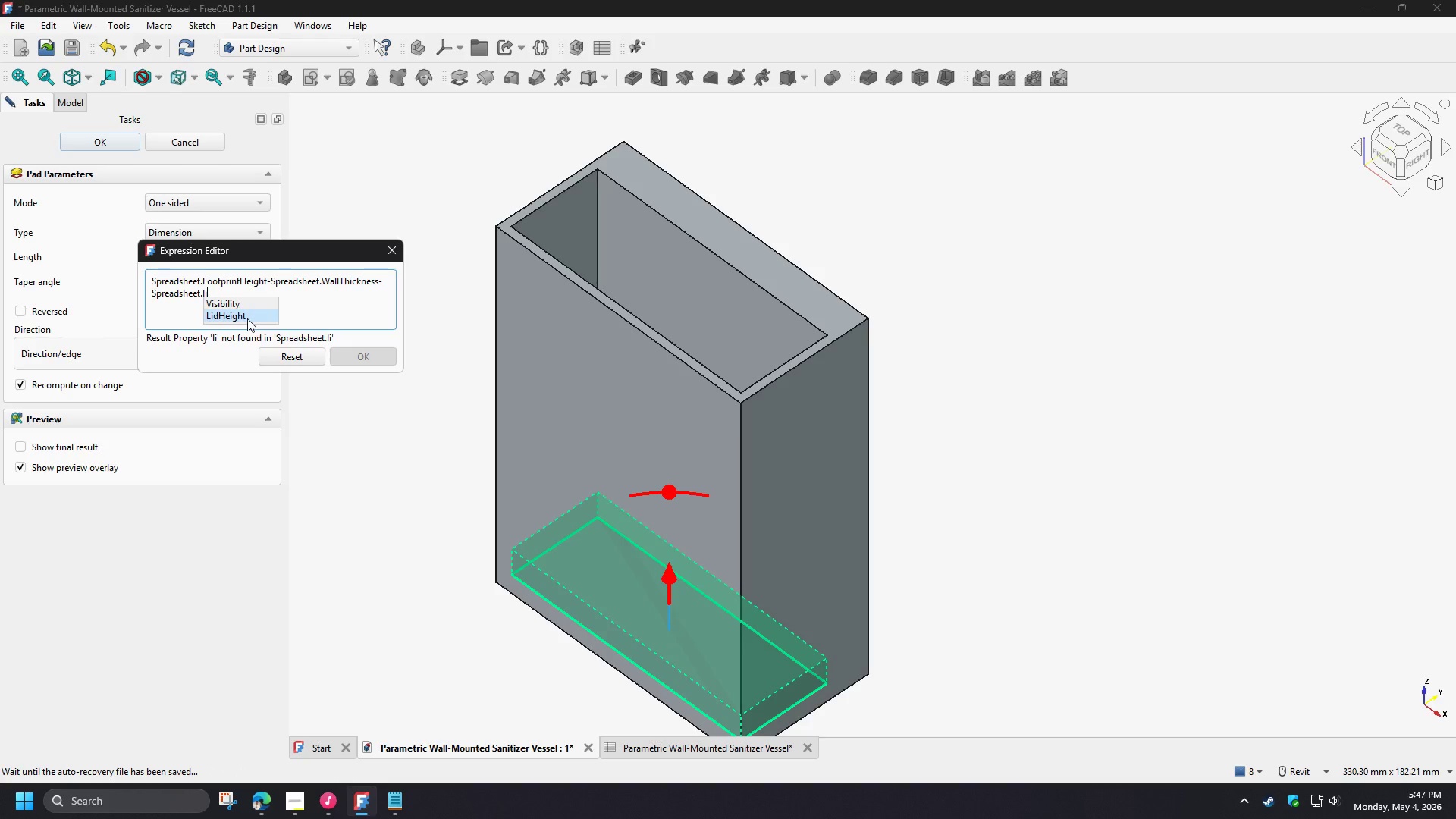 
left_click([247, 318])
 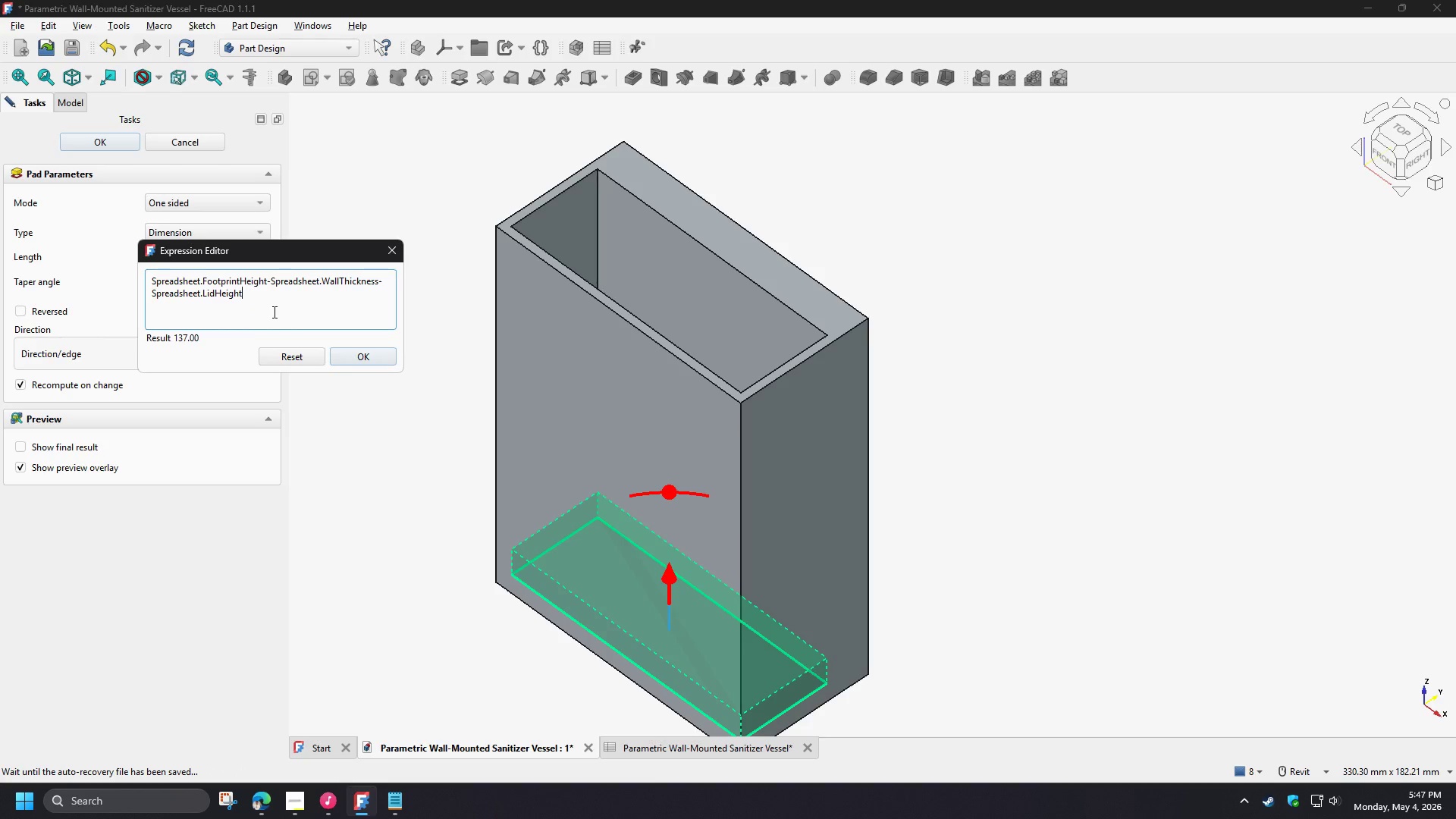 
key(NumpadDivide)
 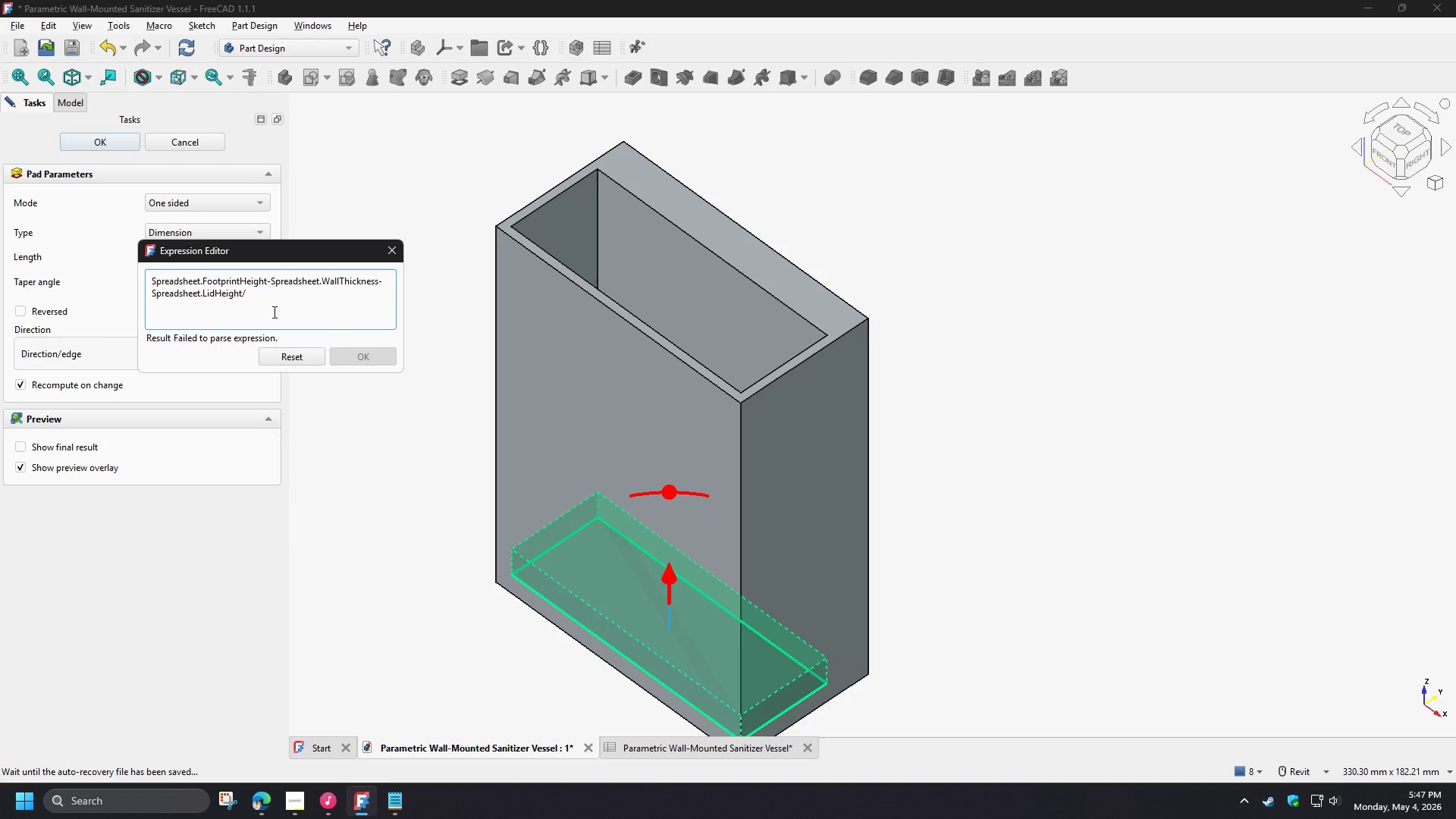 
key(Numpad2)
 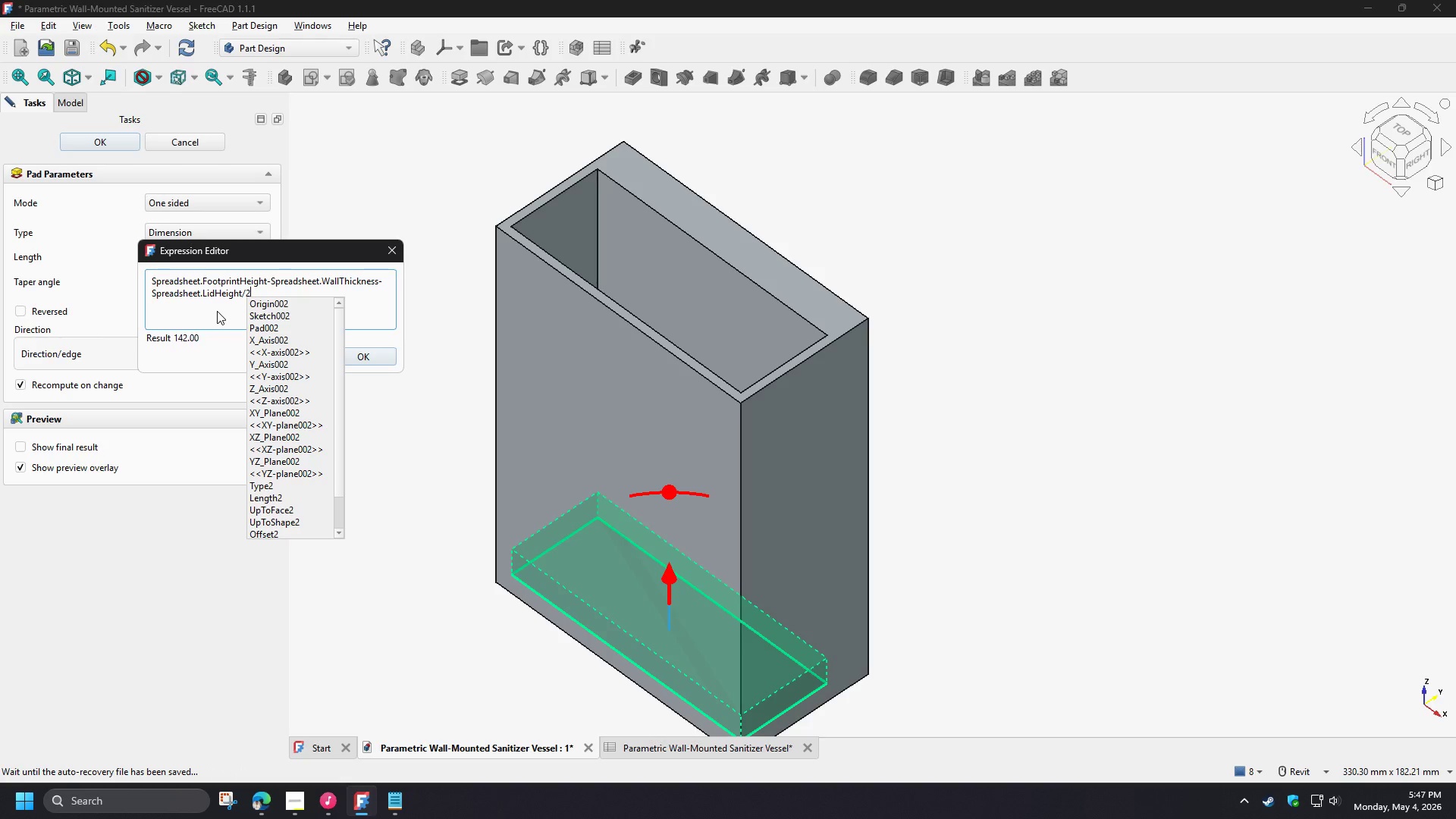 
left_click([217, 311])
 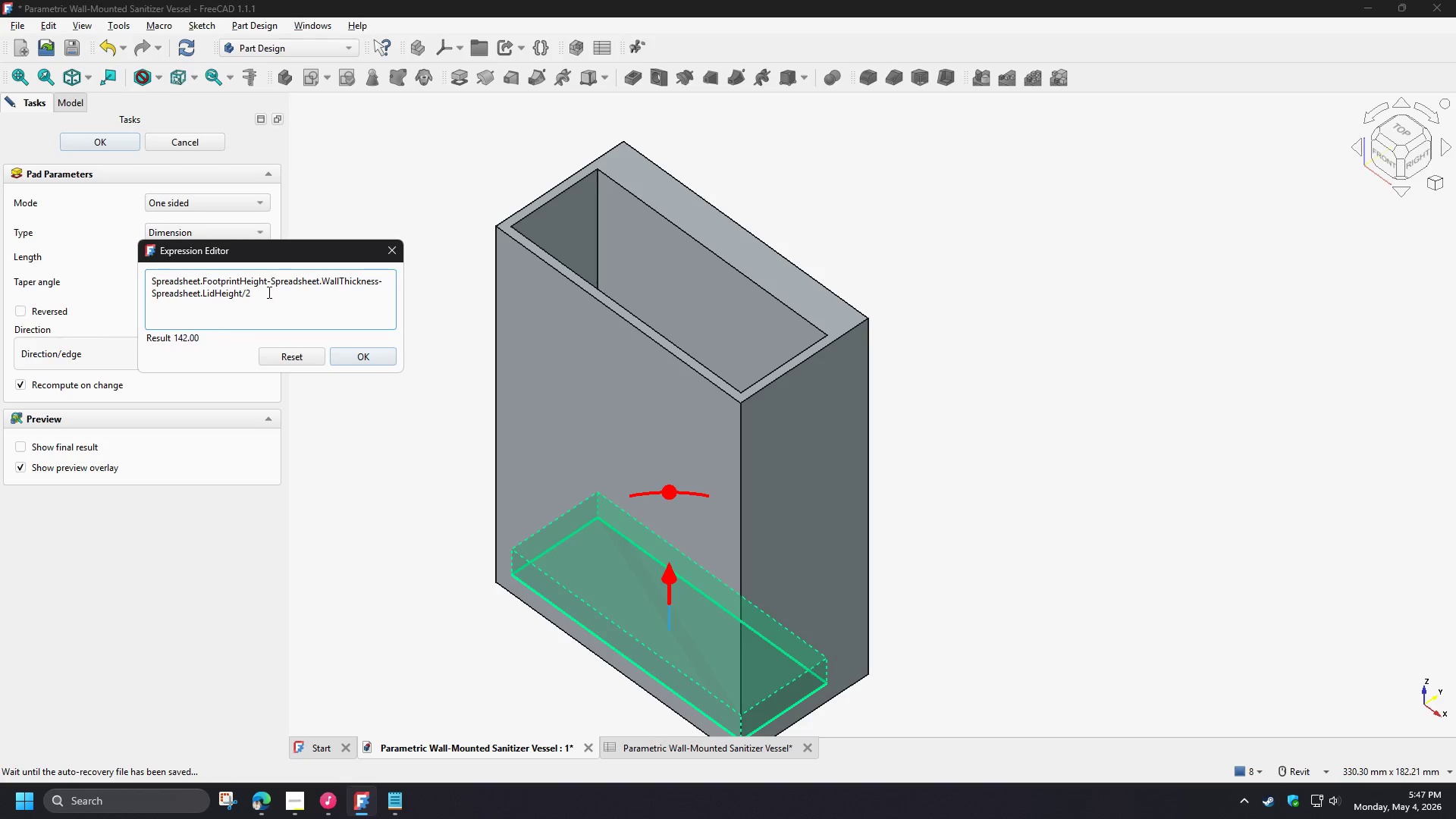 
left_click([268, 292])
 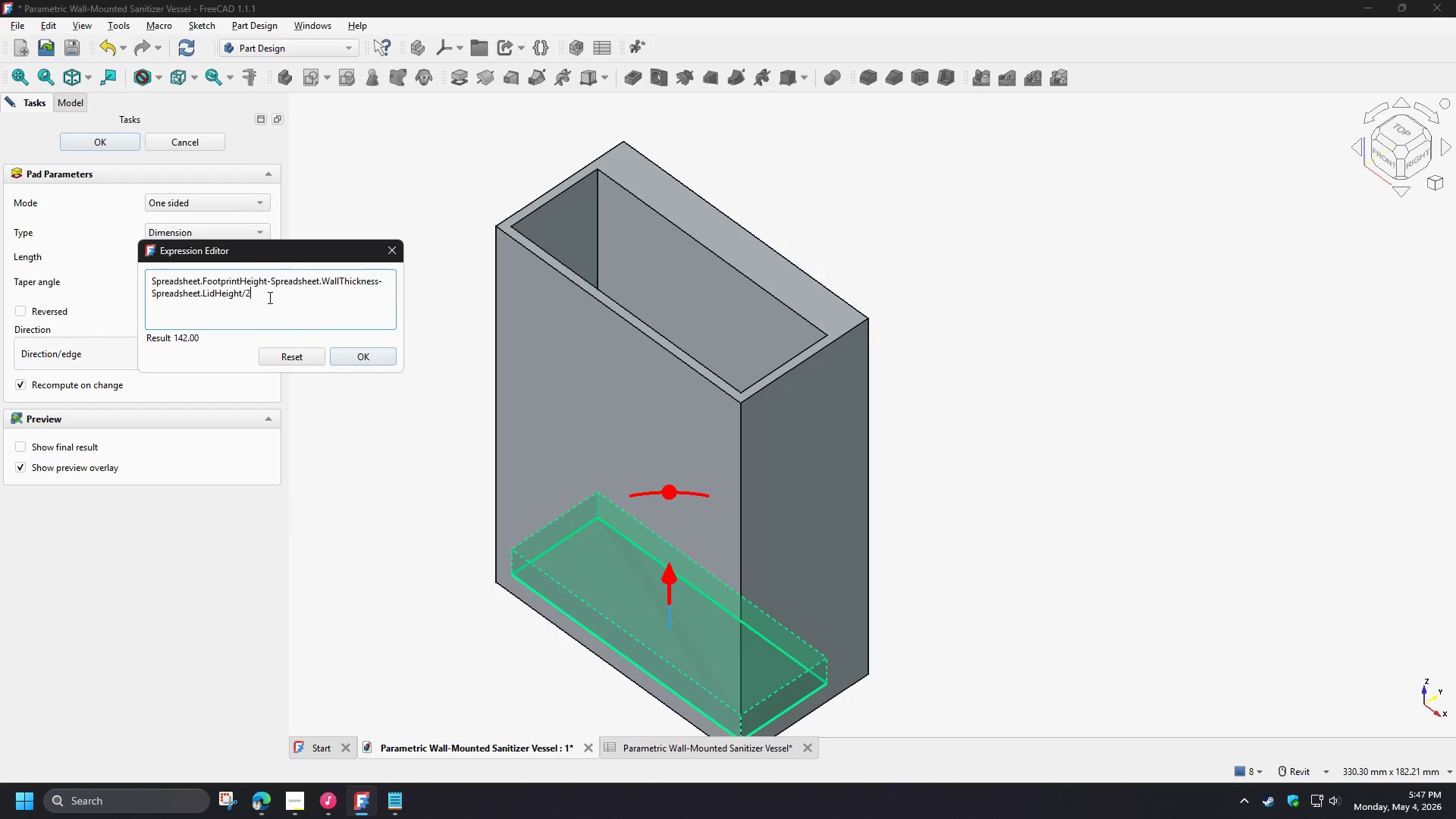 
wait(10.47)
 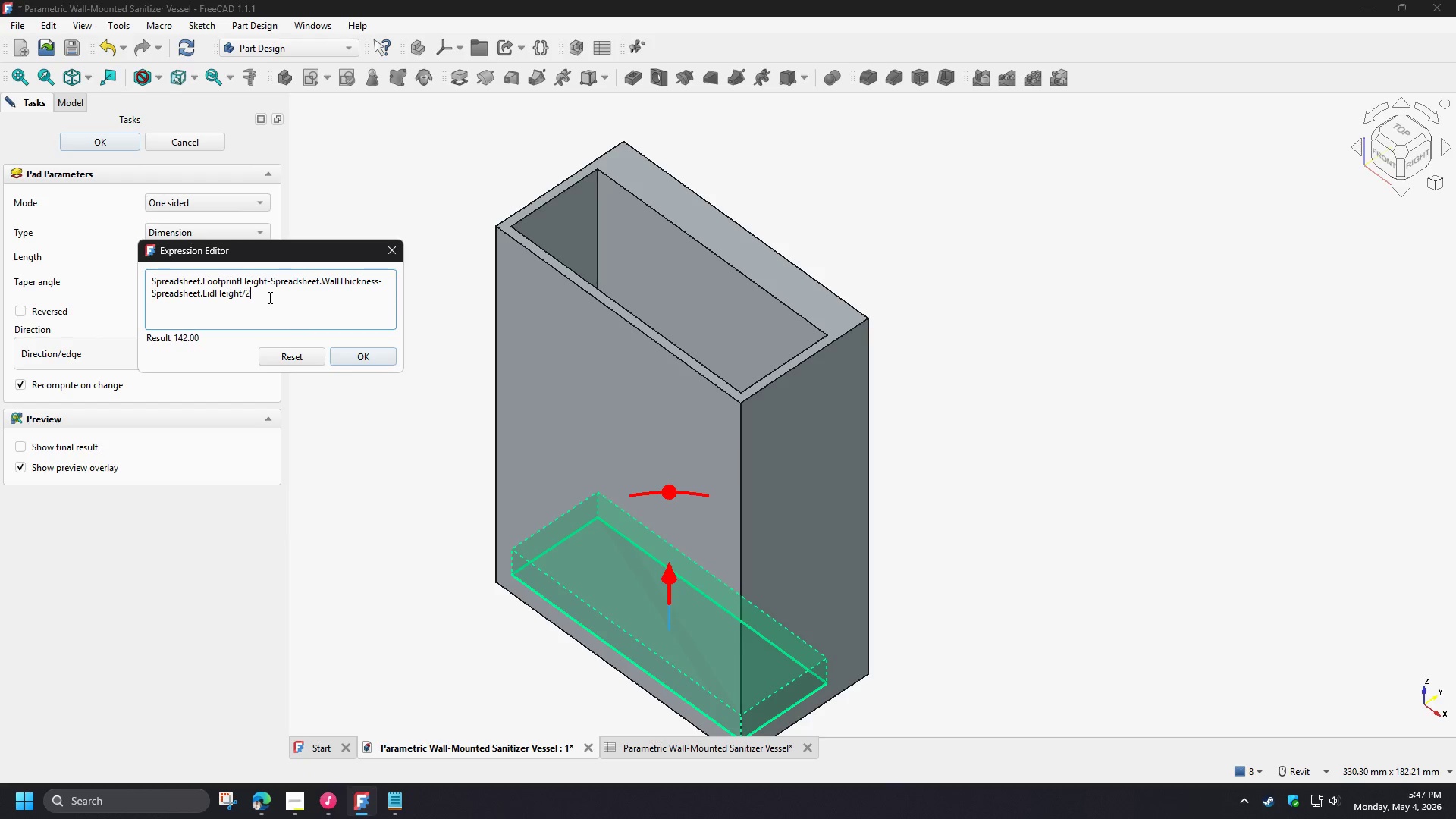 
left_click([384, 358])
 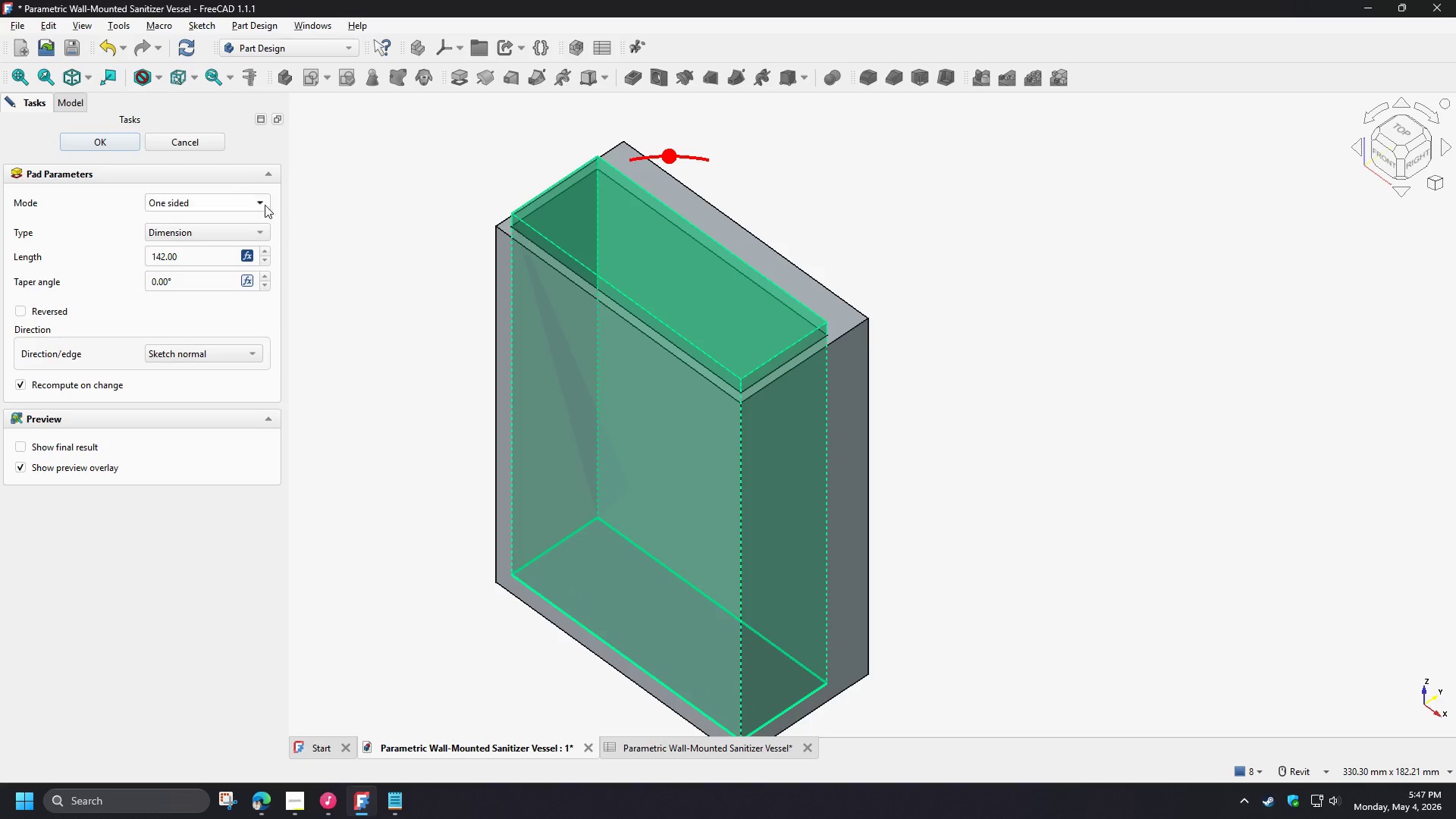 
left_click([117, 141])
 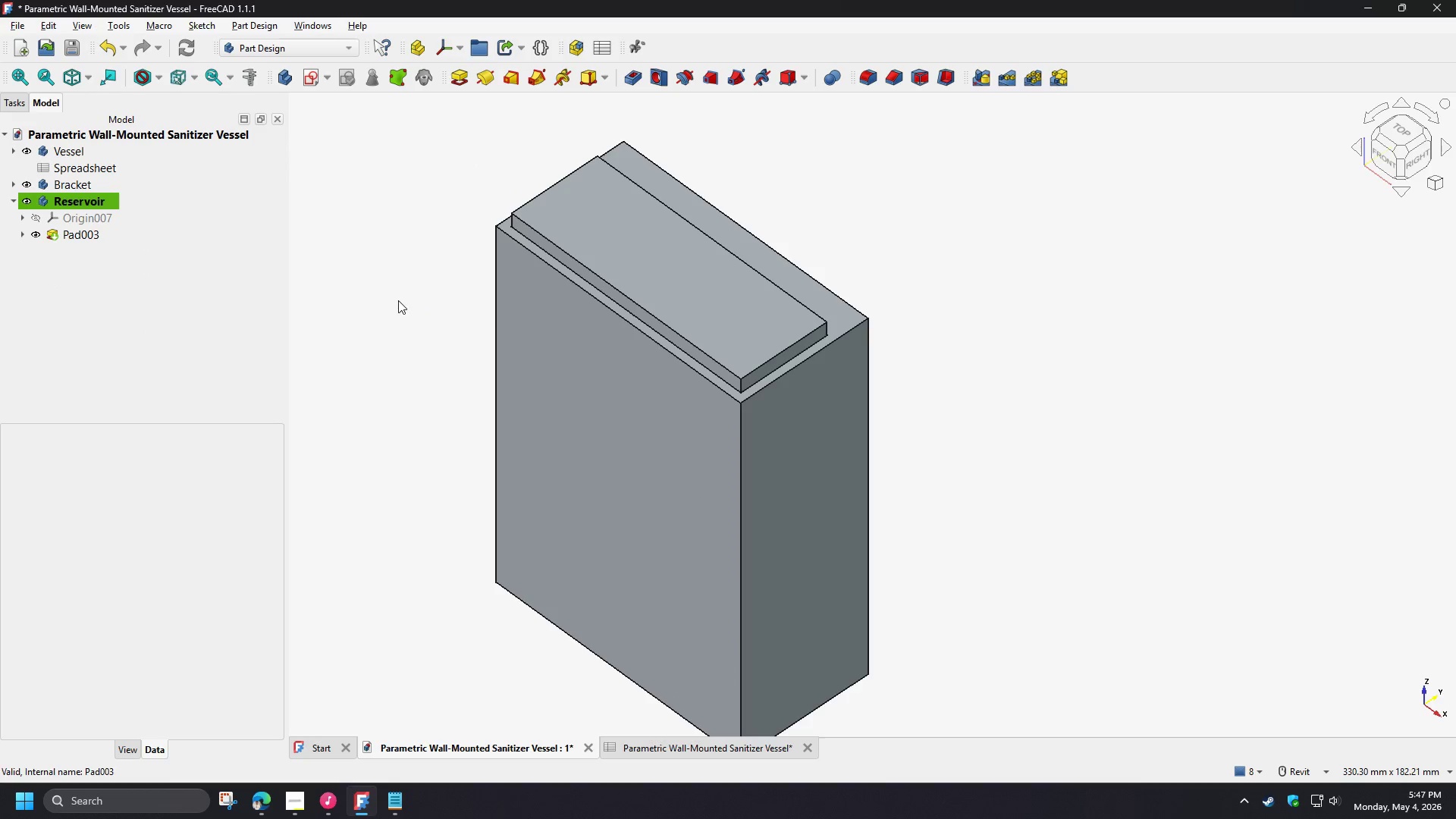 
scroll: coordinate [502, 209], scroll_direction: up, amount: 8.0
 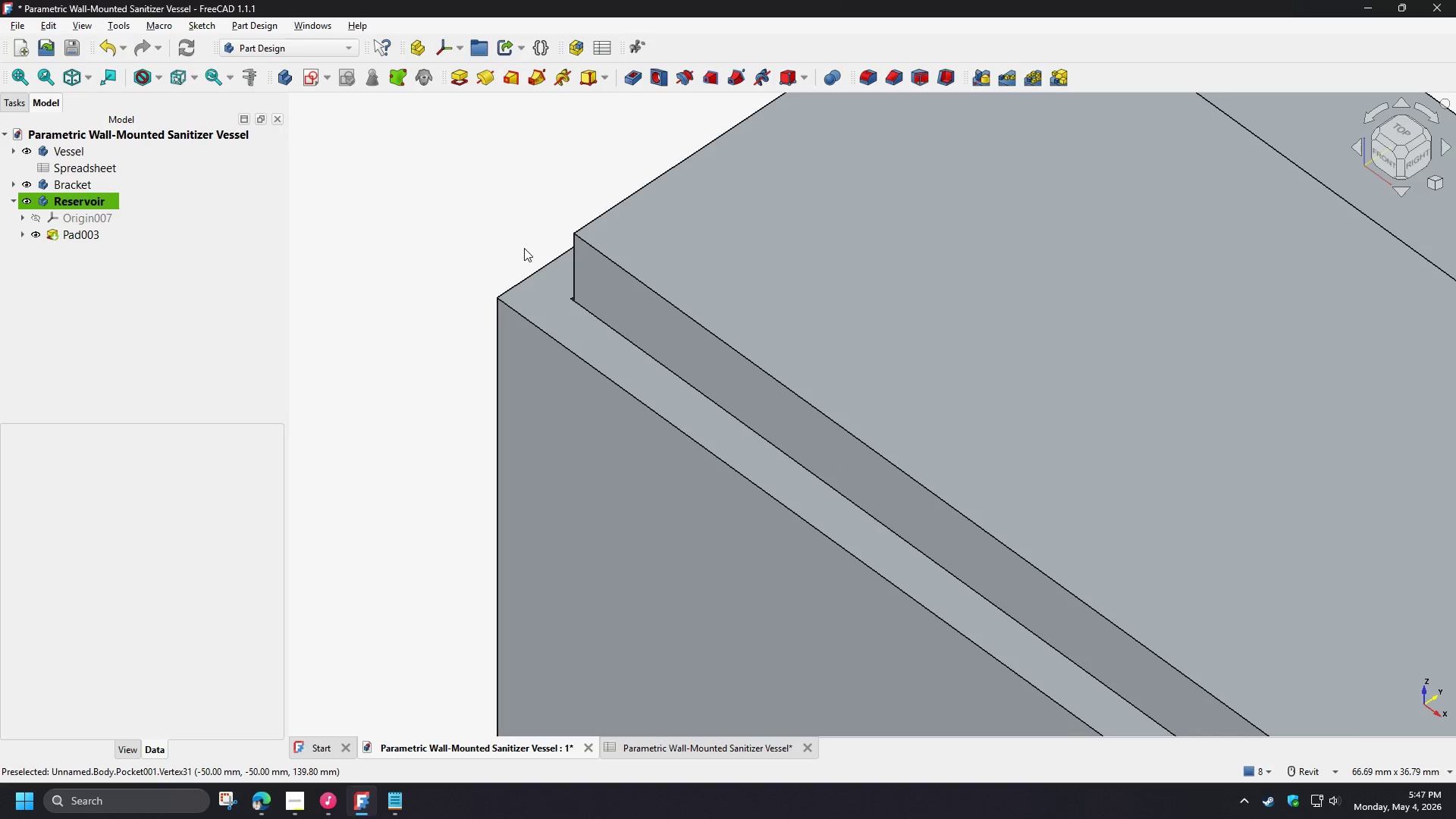 
hold_key(key=ShiftLeft, duration=0.81)
 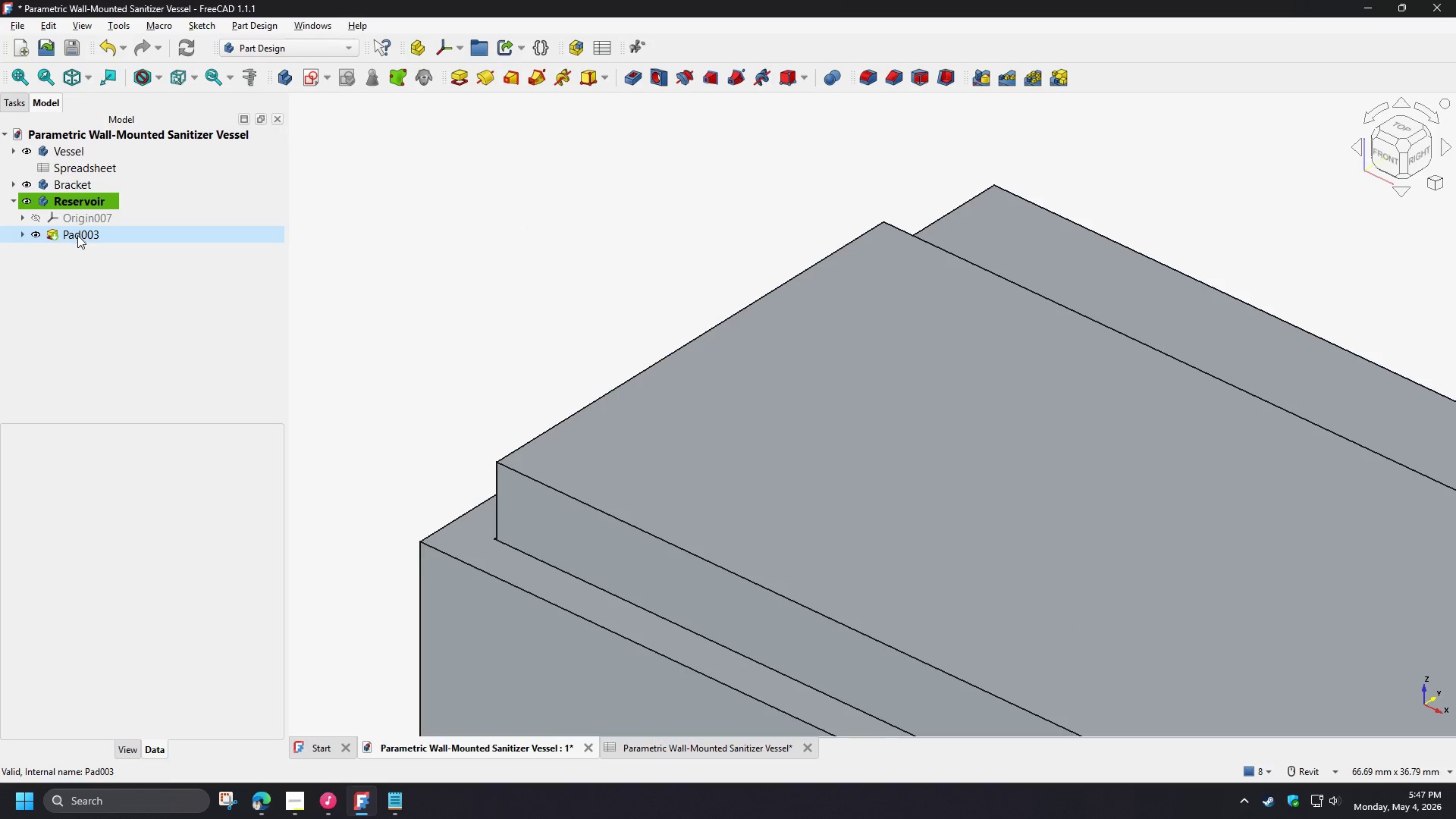 
double_click([77, 235])
 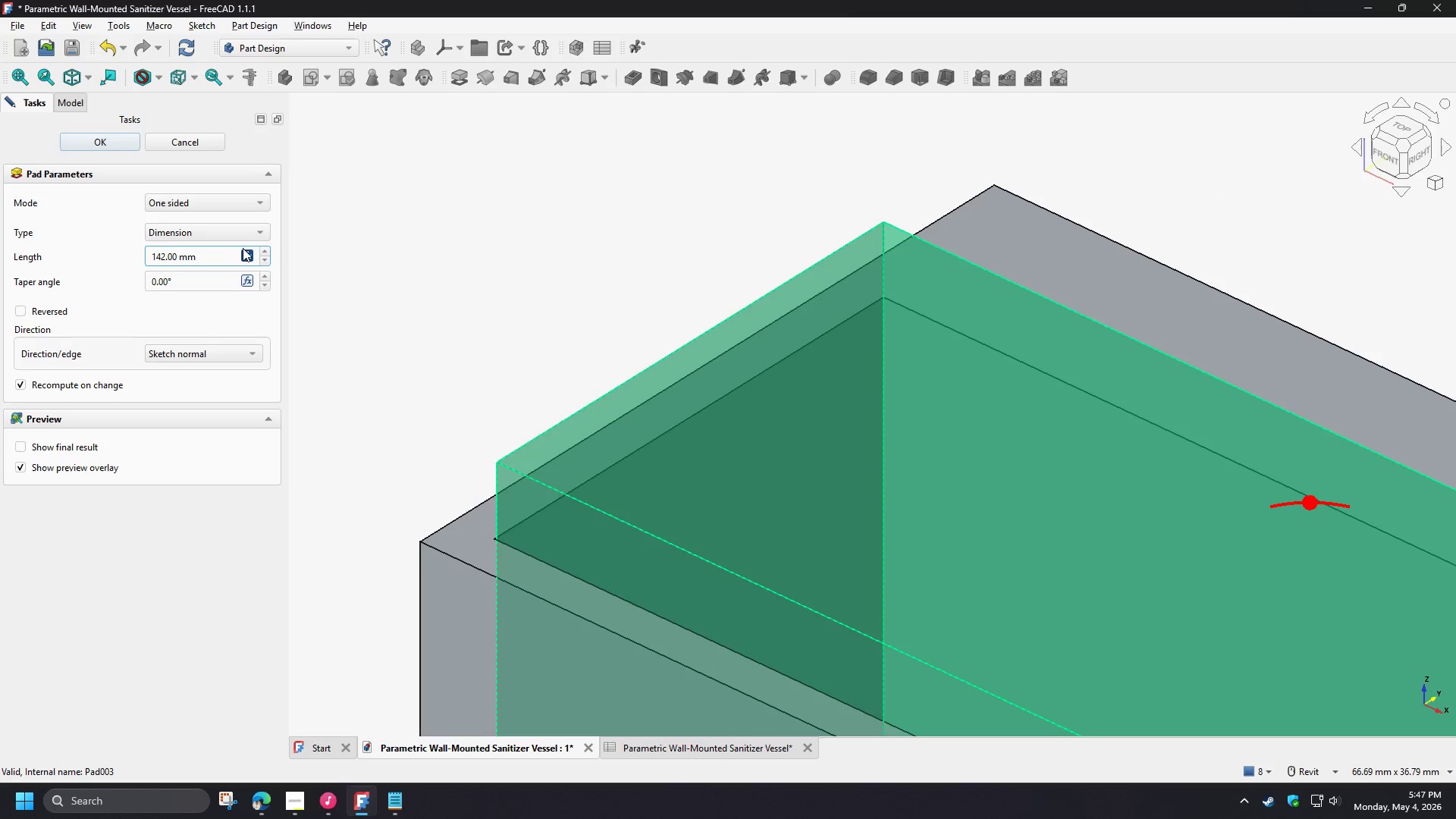 
double_click([245, 253])
 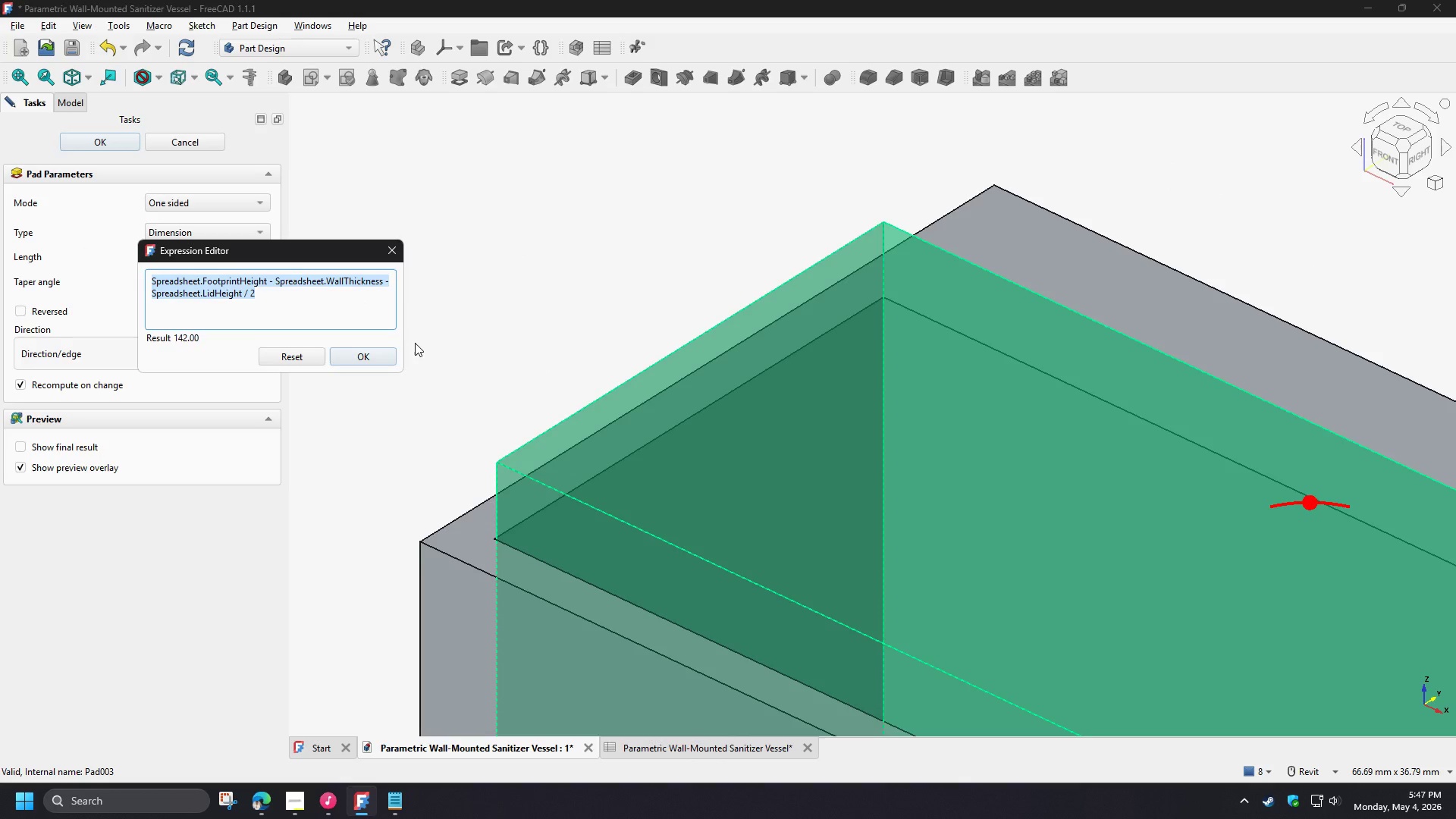 
key(Escape)
 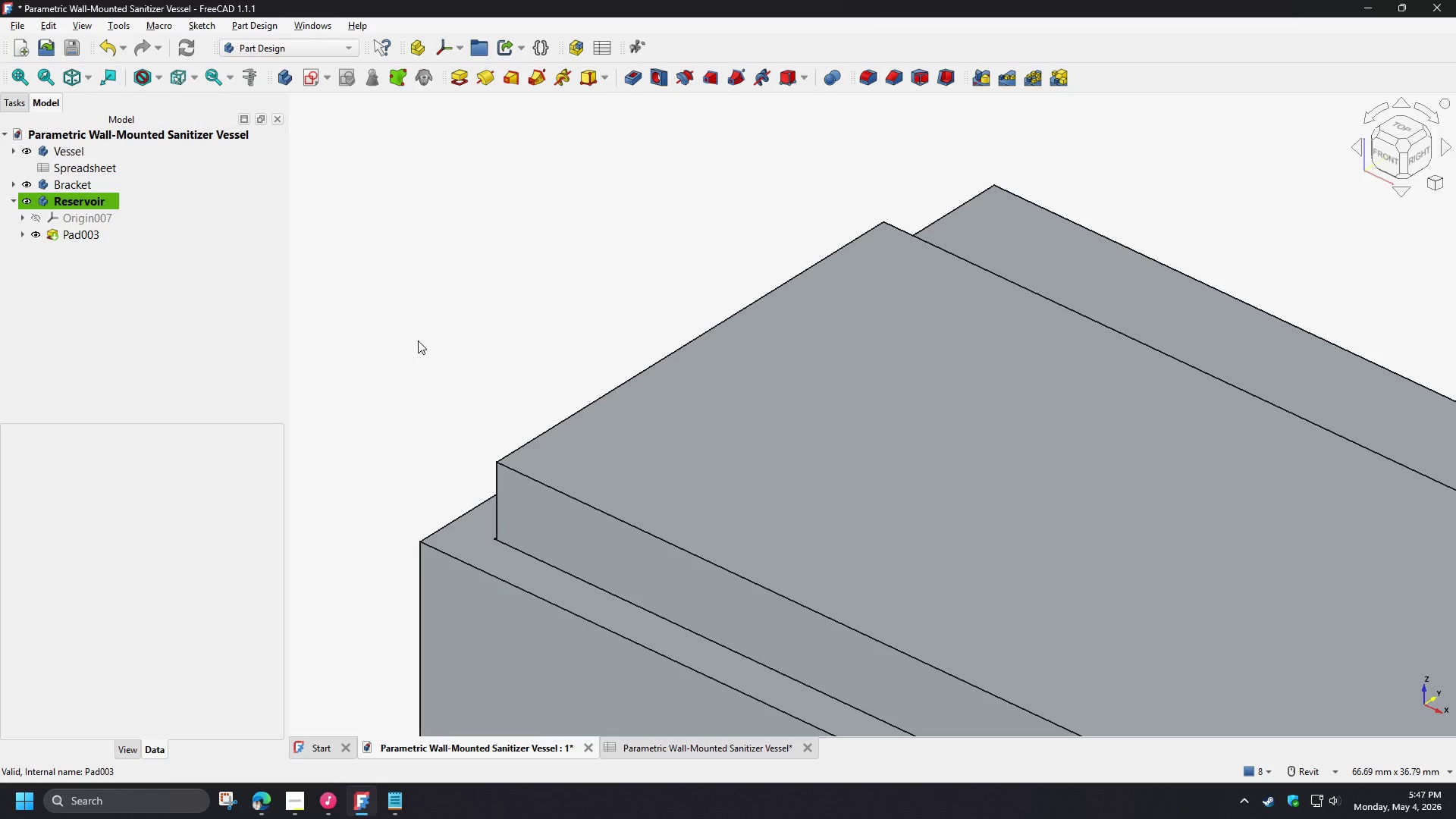 
left_click([418, 340])
 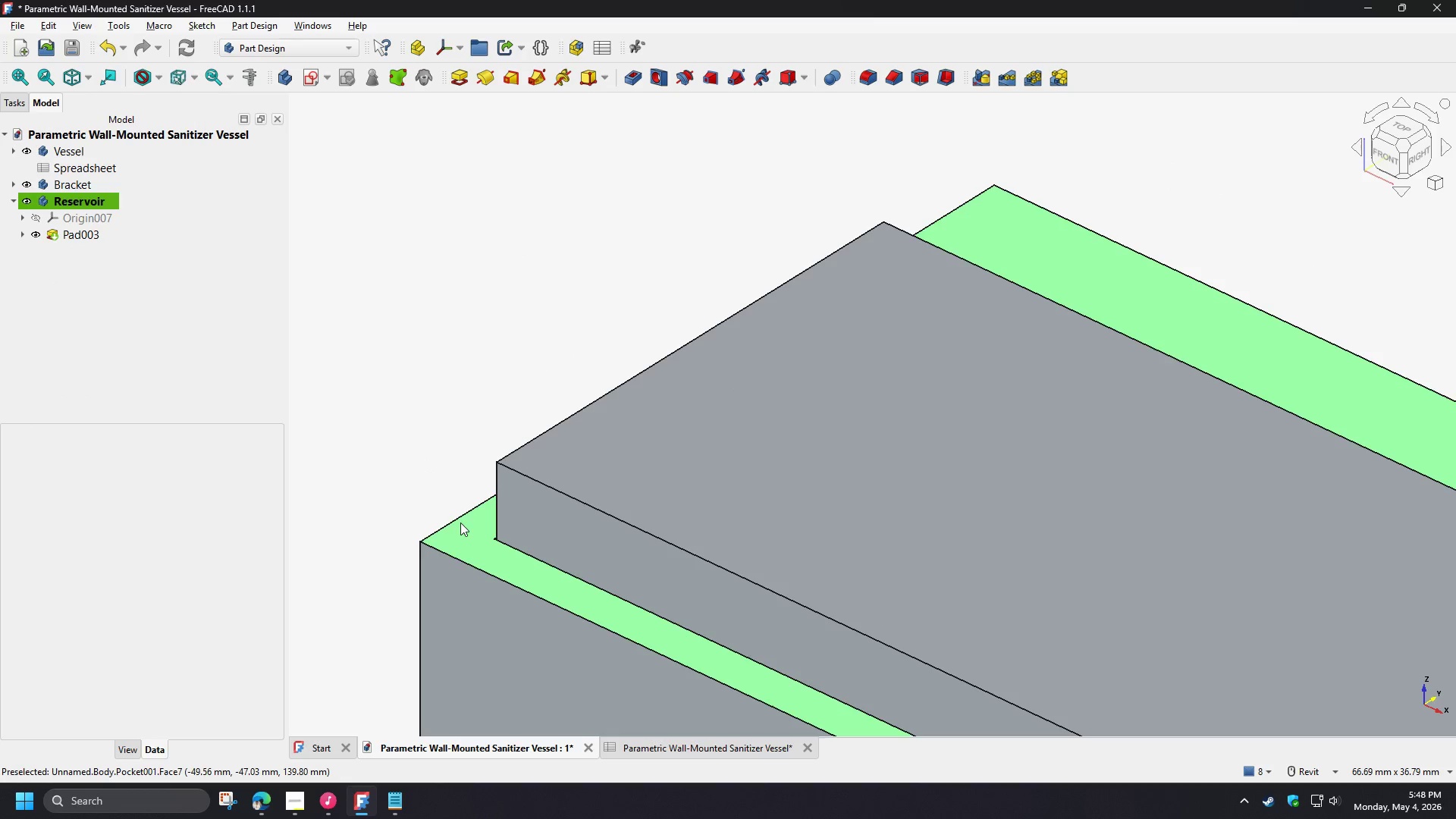 
left_click([457, 516])
 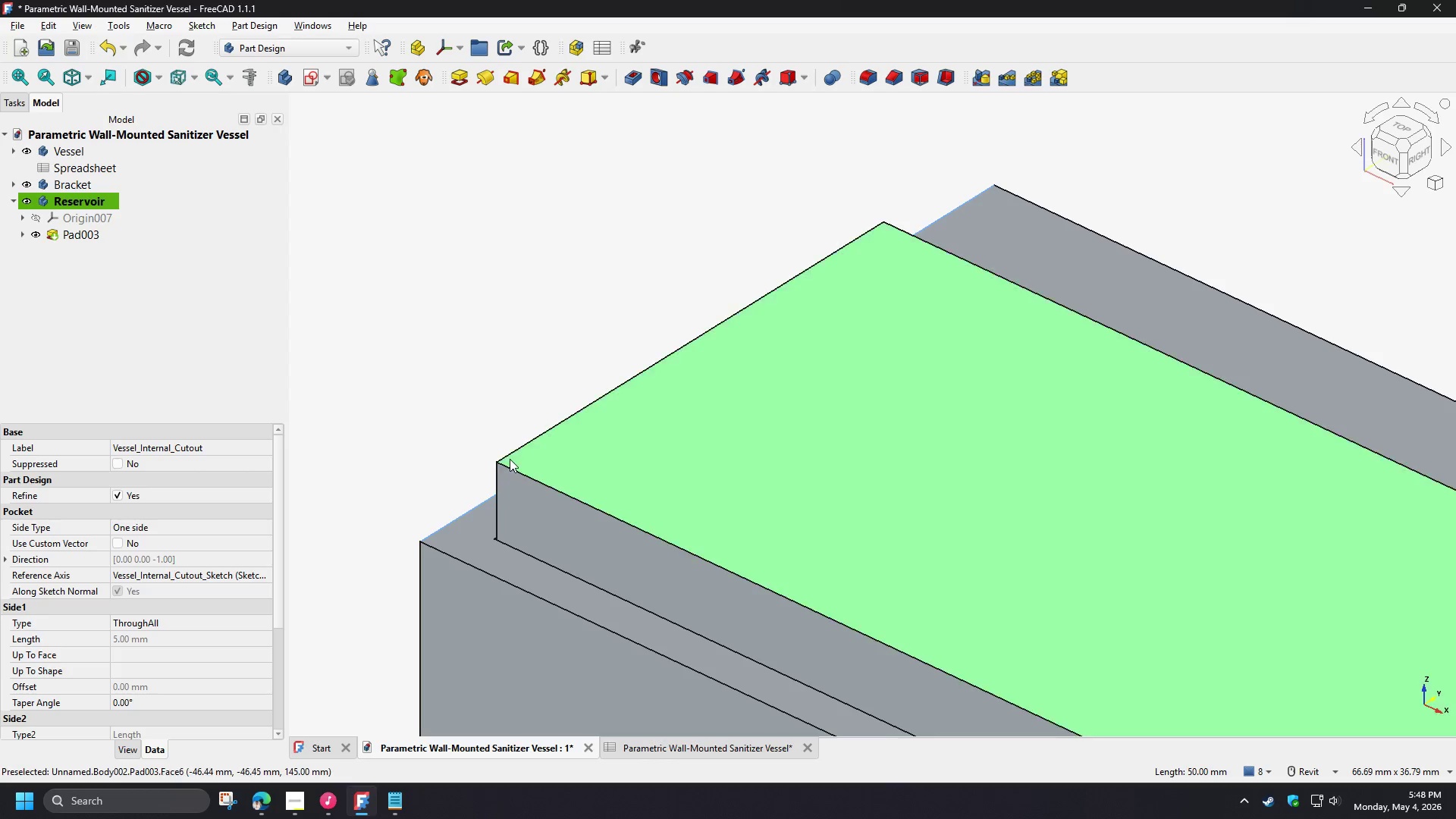 
hold_key(key=ControlLeft, duration=0.69)
left_click([510, 453])
 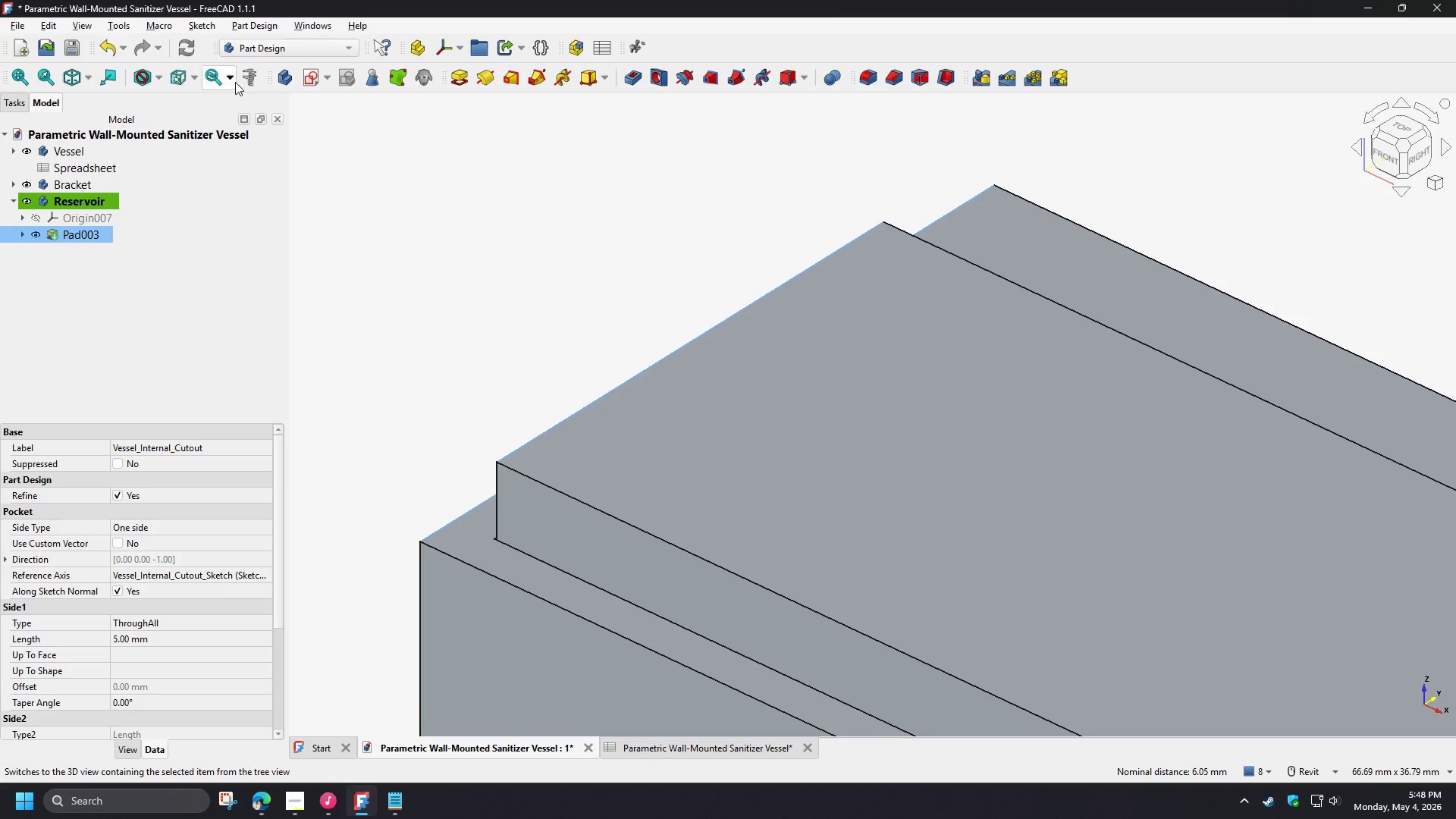 
left_click([250, 76])
 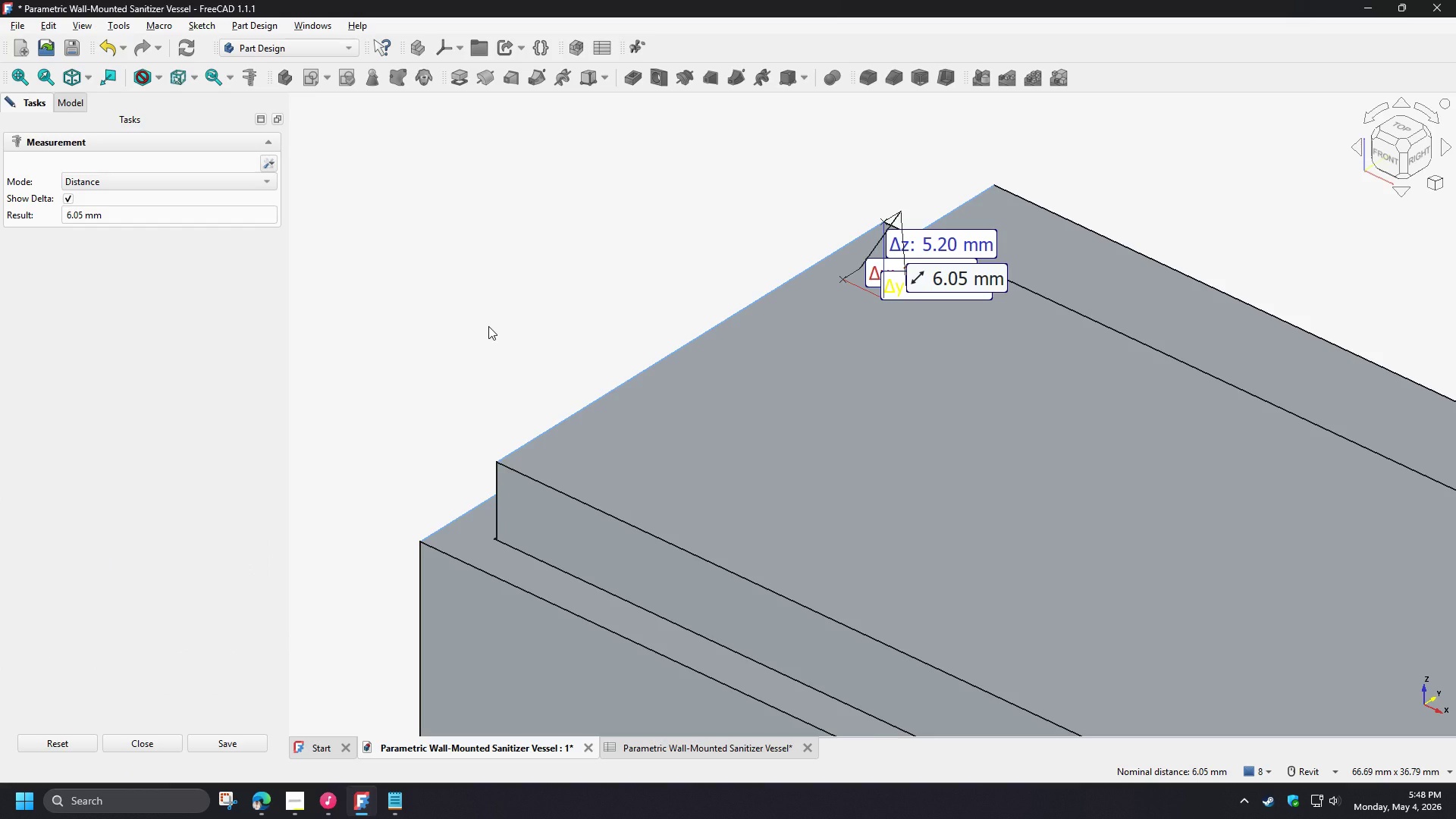 
wait(6.26)
 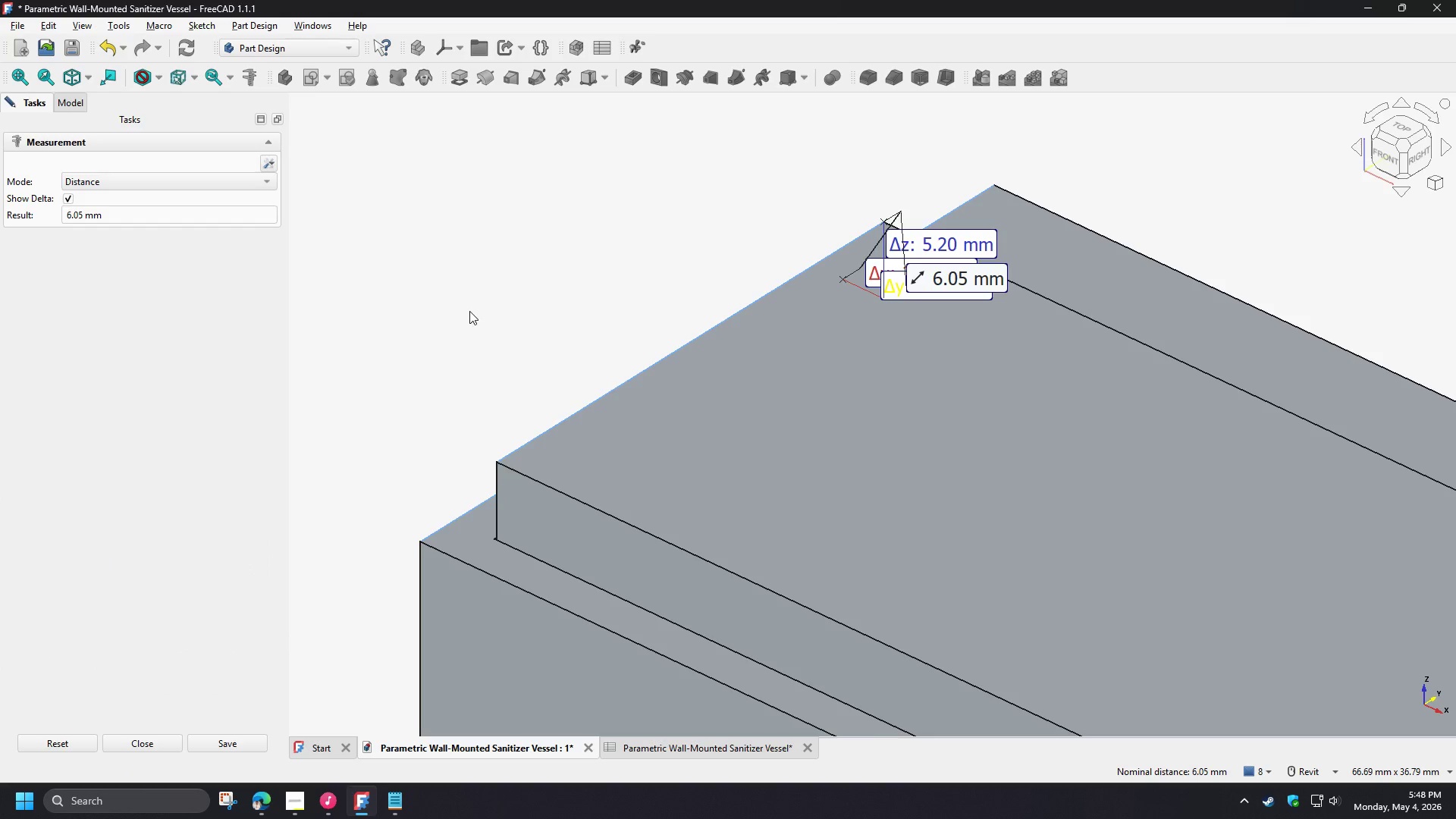 
left_click([488, 326])
 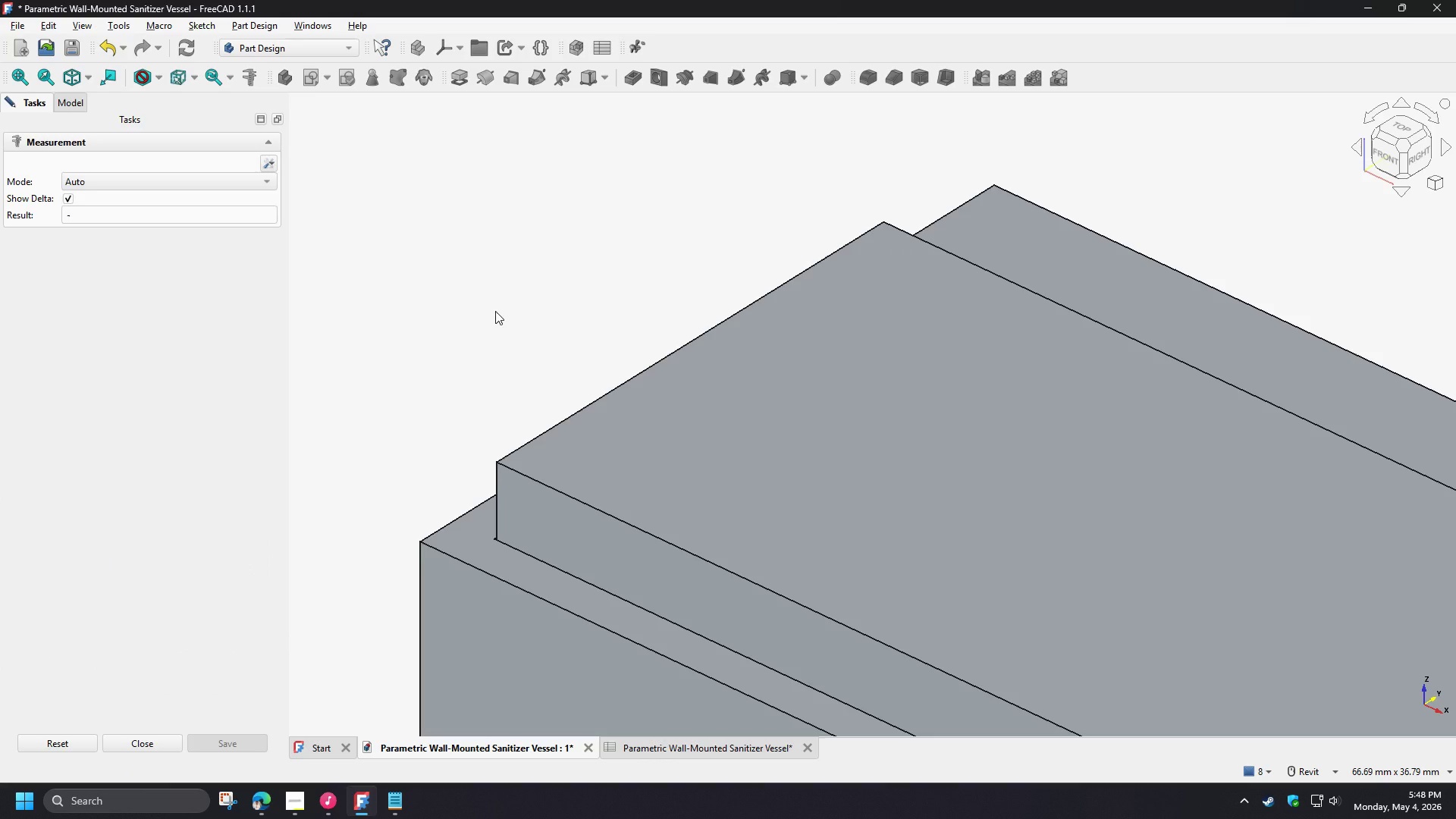 
hold_key(key=ControlLeft, duration=1.52)
 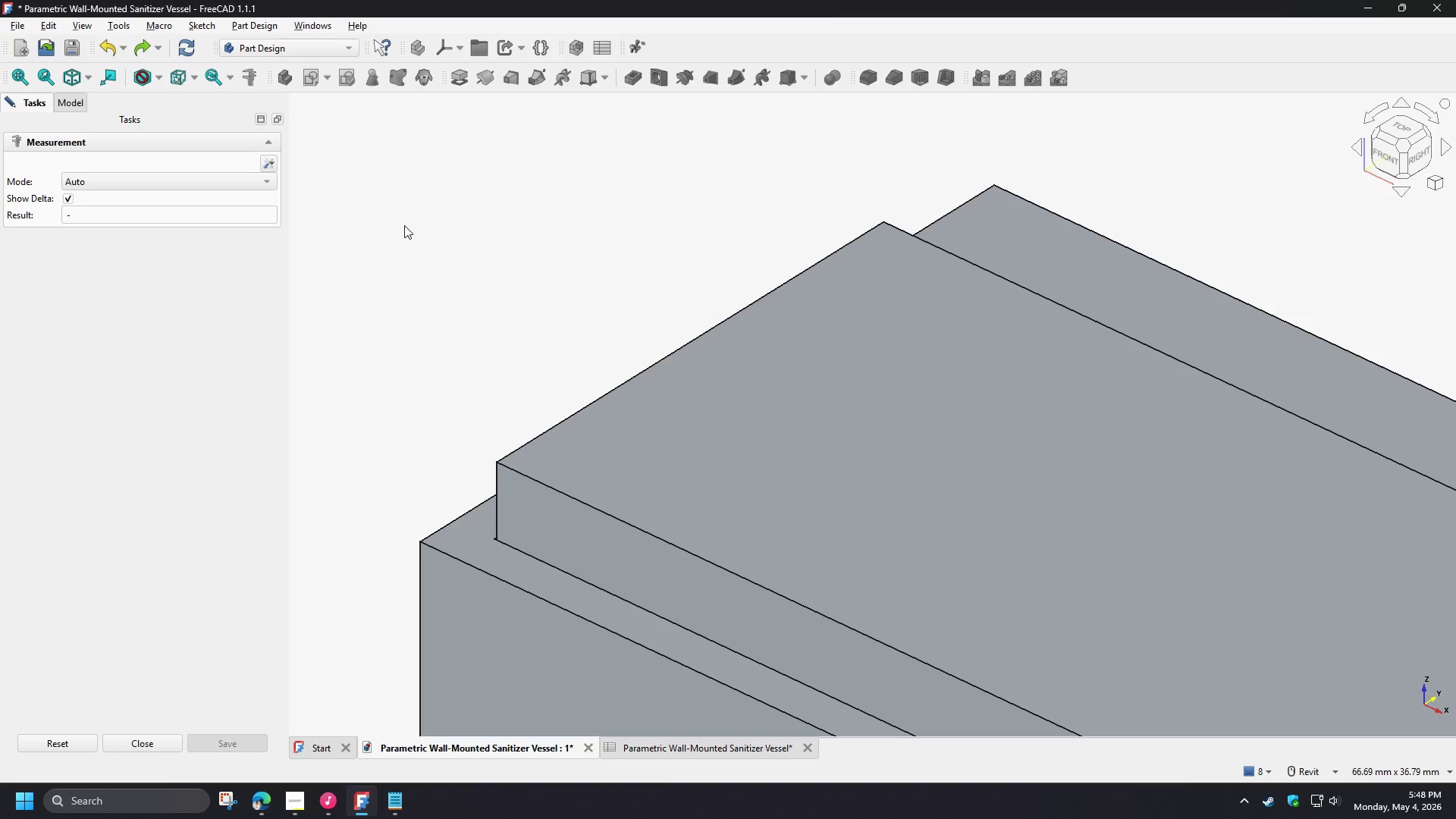 
key(Control+Z)
 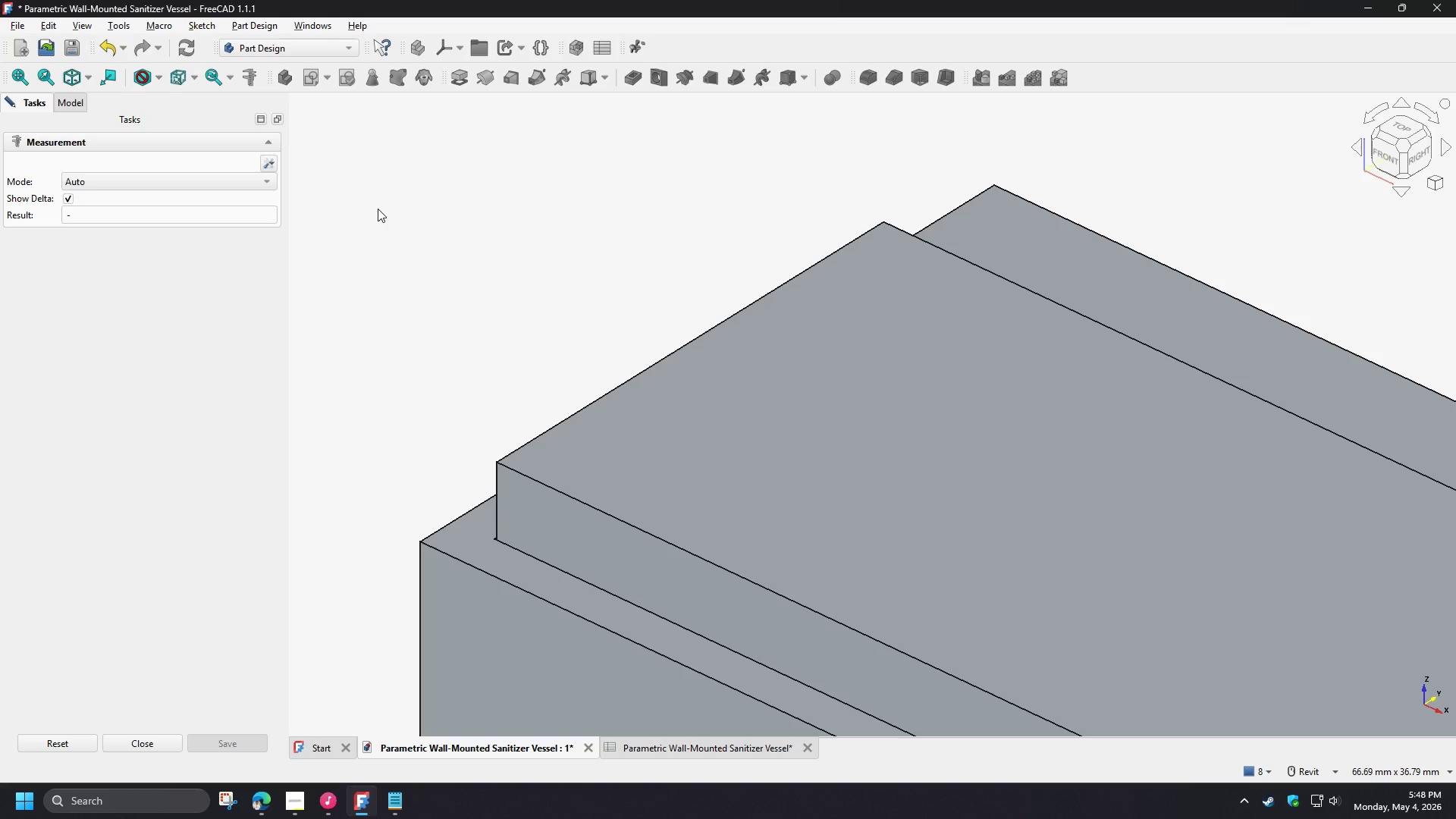 
left_click([149, 749])
 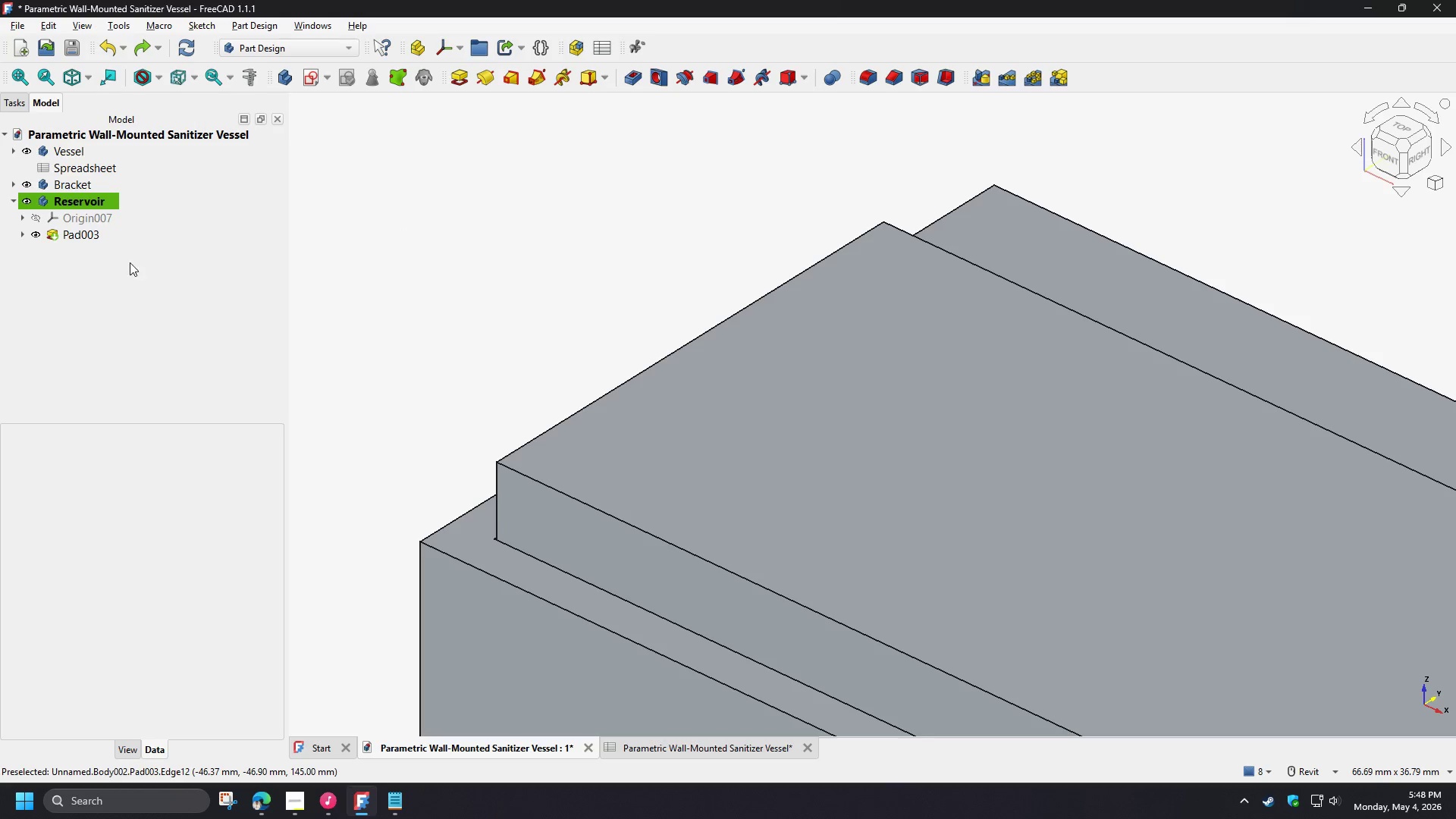 
double_click([80, 237])
 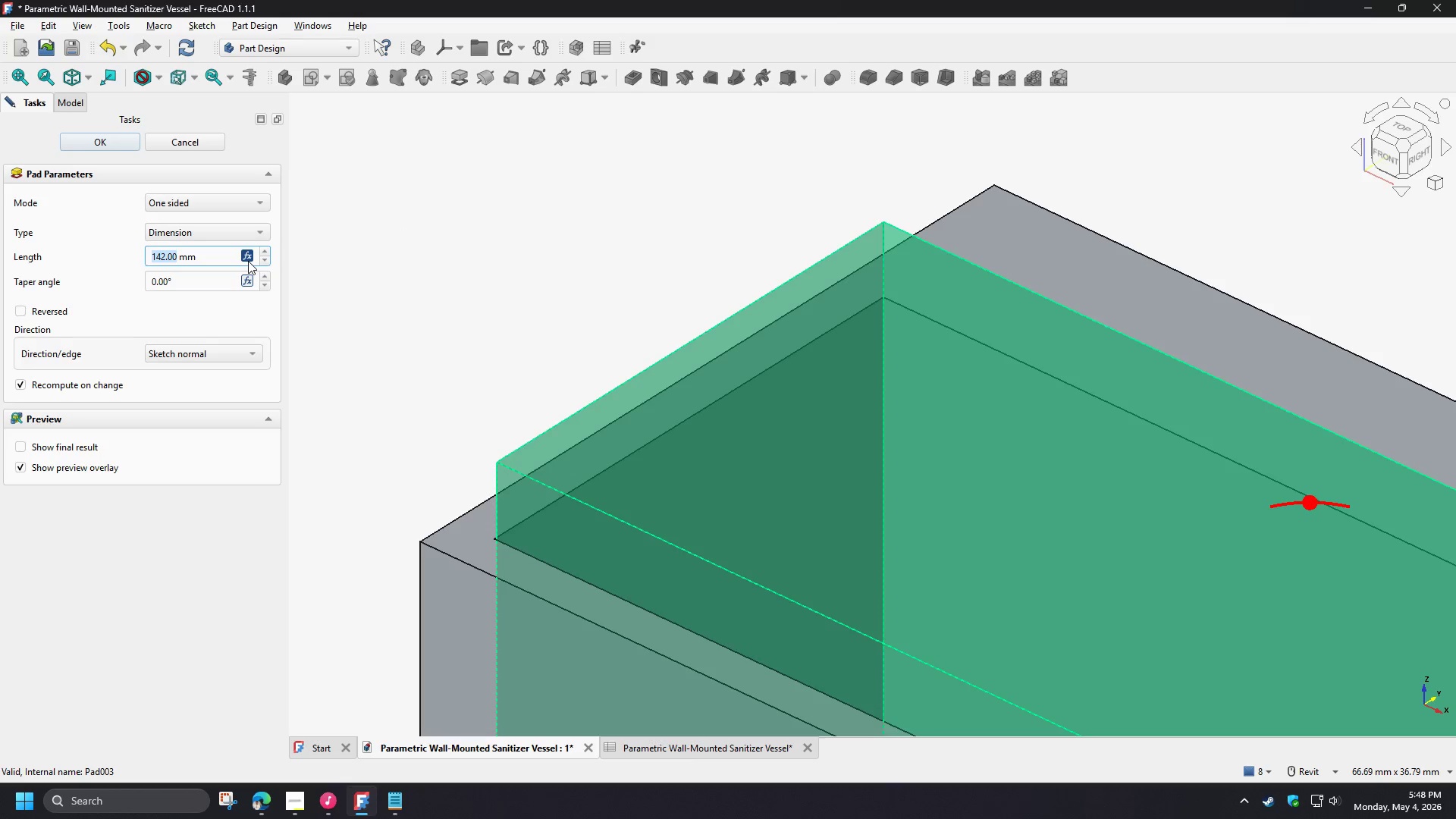 
left_click([248, 260])
 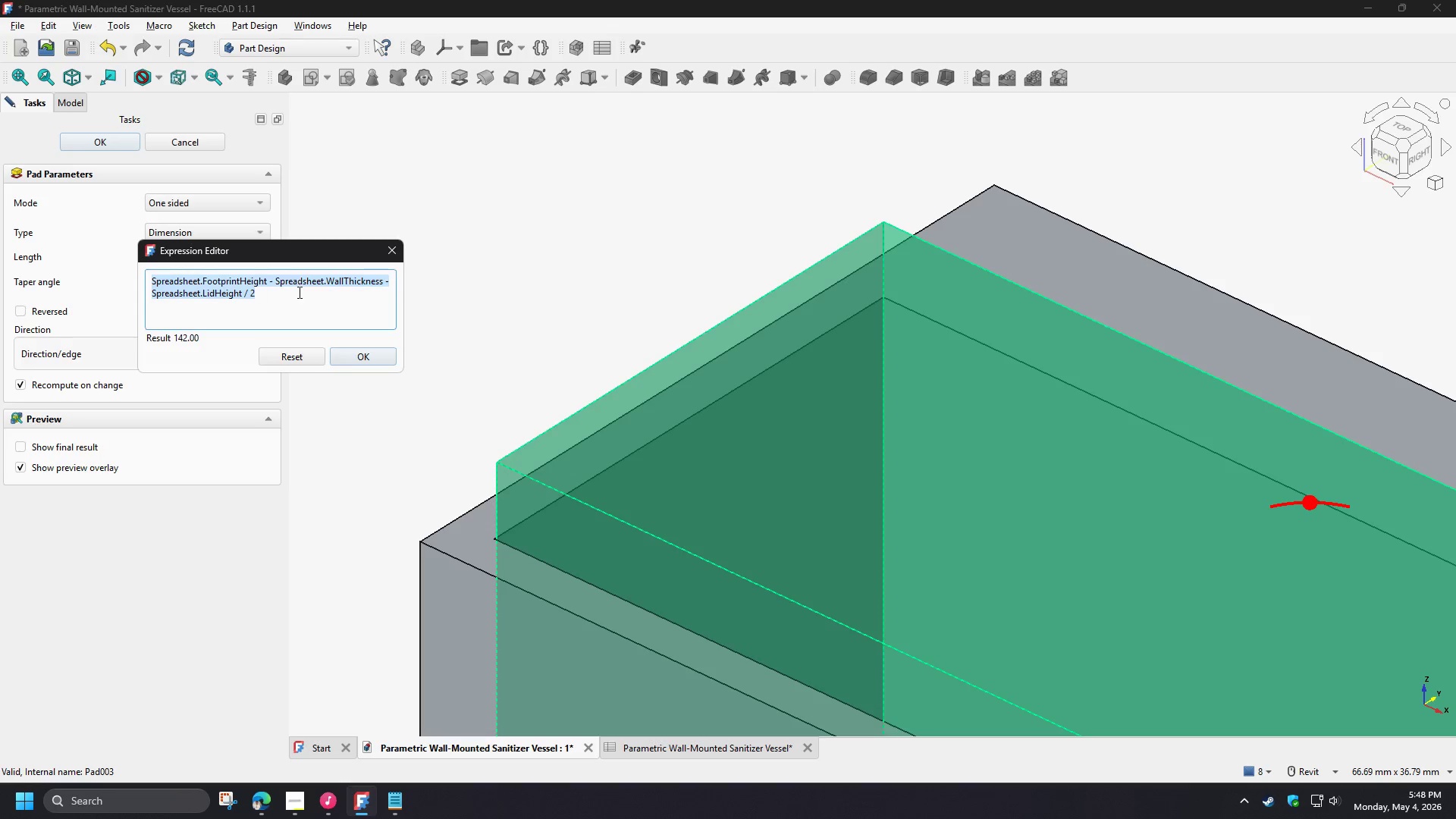 
left_click([298, 292])
 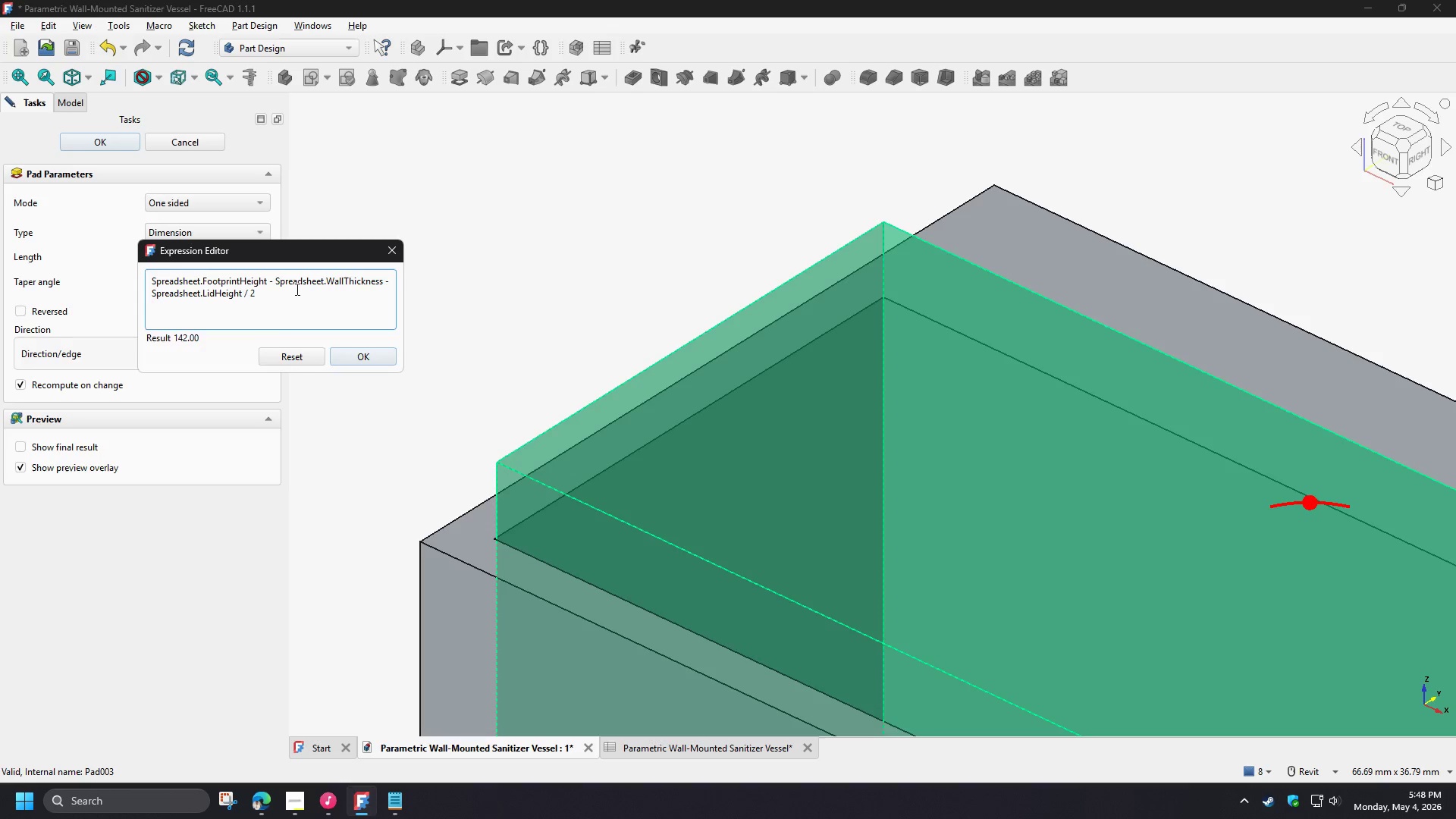 
key(NumpadSubtract)
 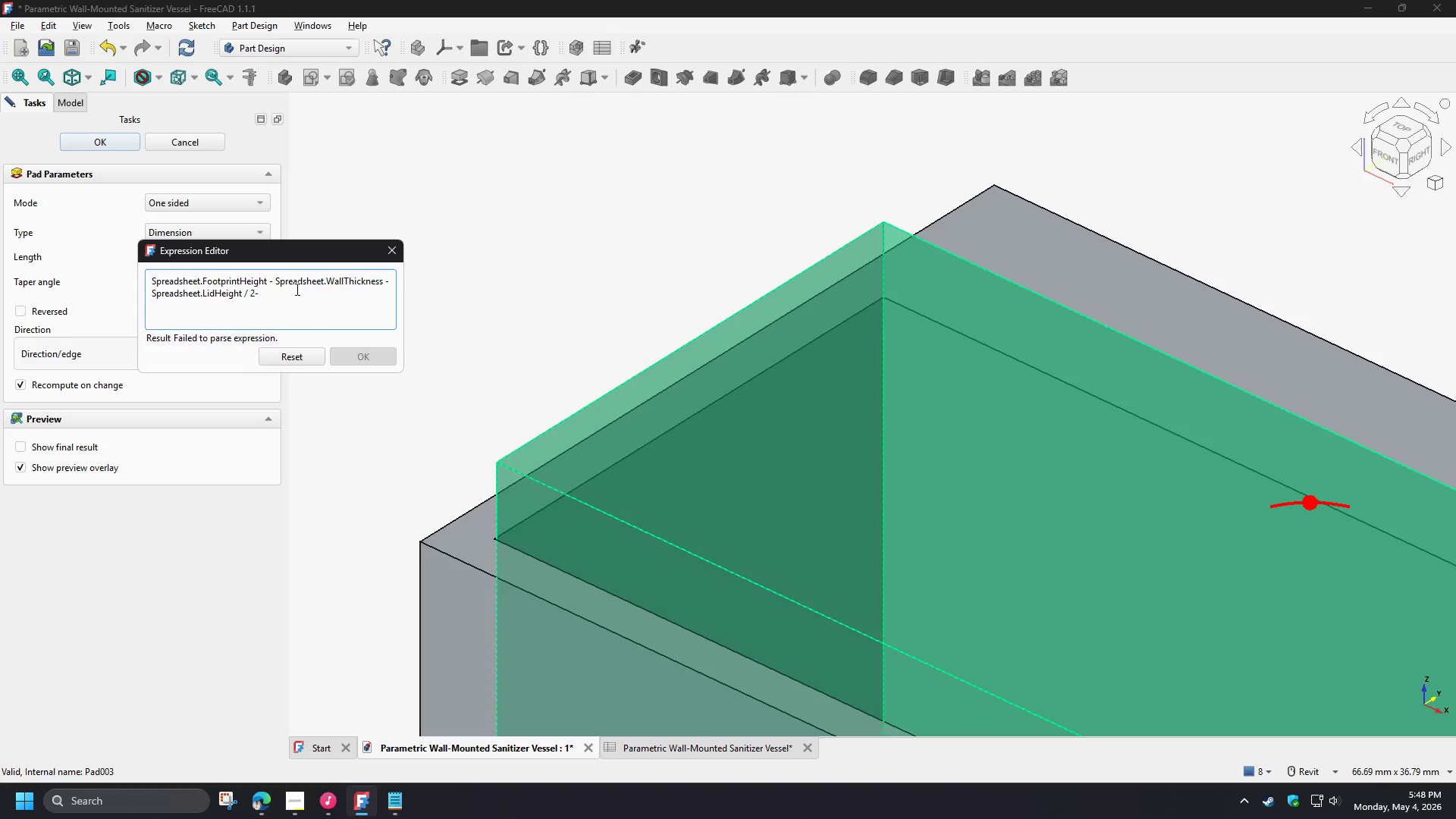 
key(NumpadDecimal)
 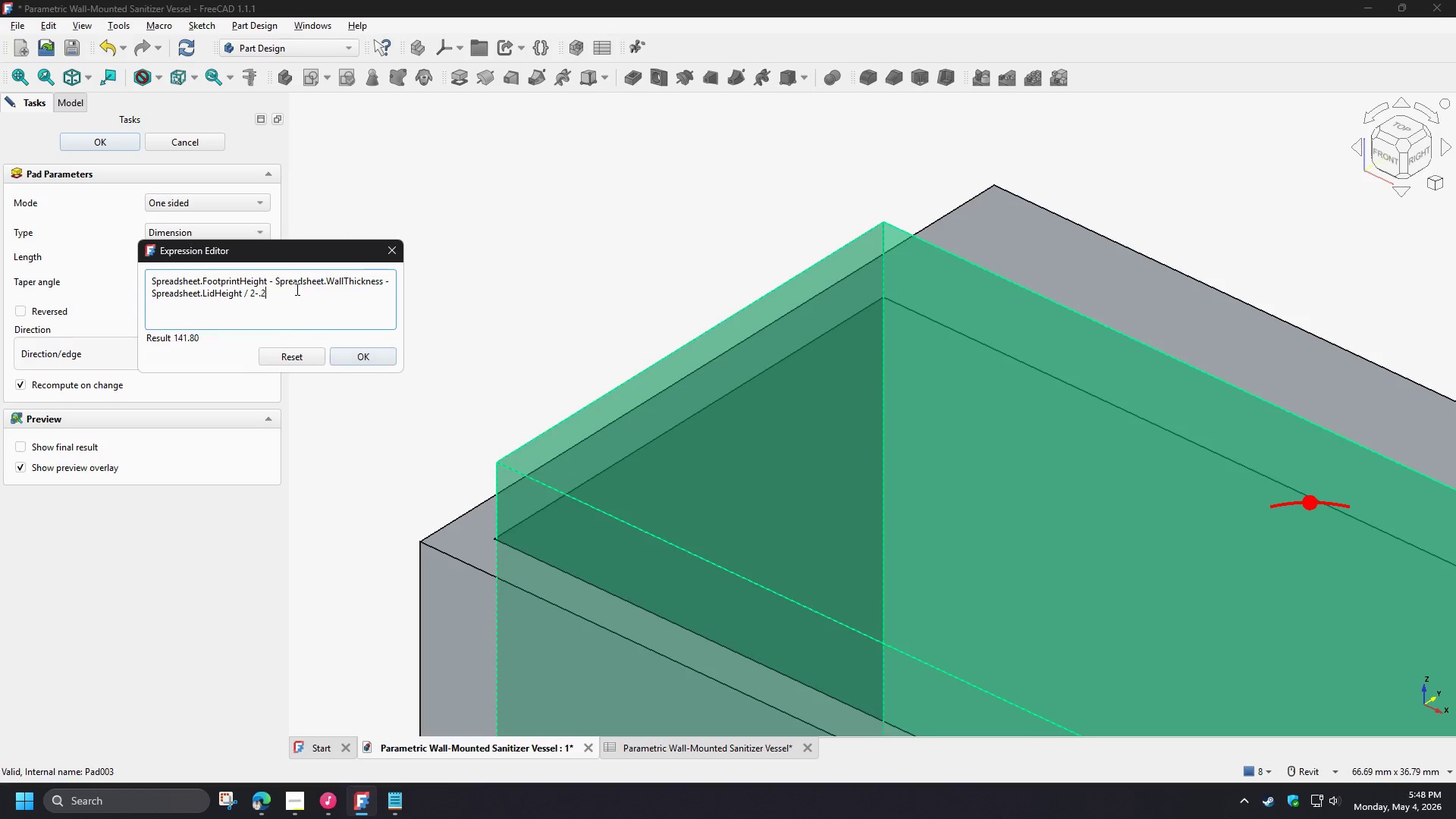 
key(Numpad2)
 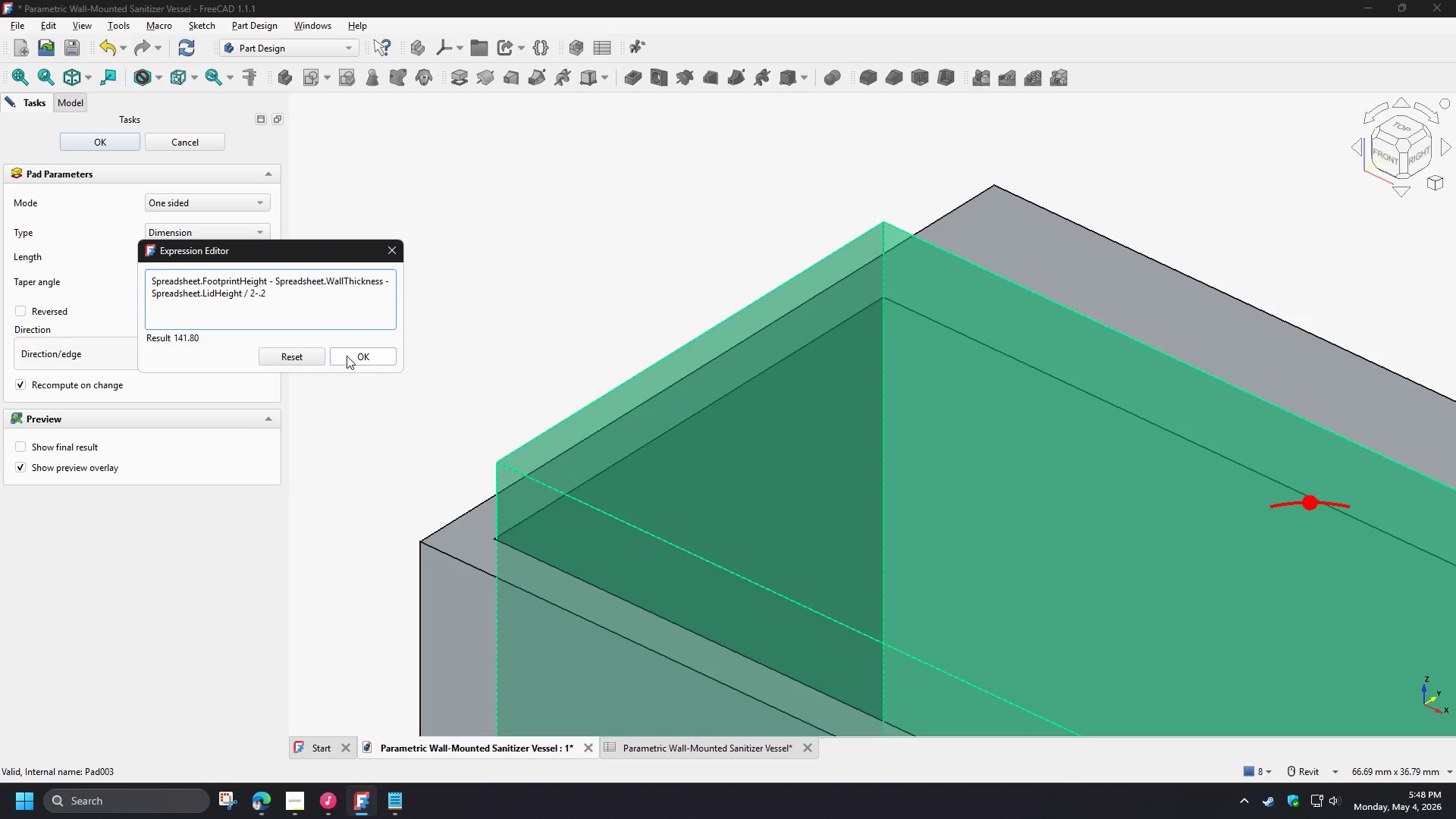 
left_click([347, 356])
 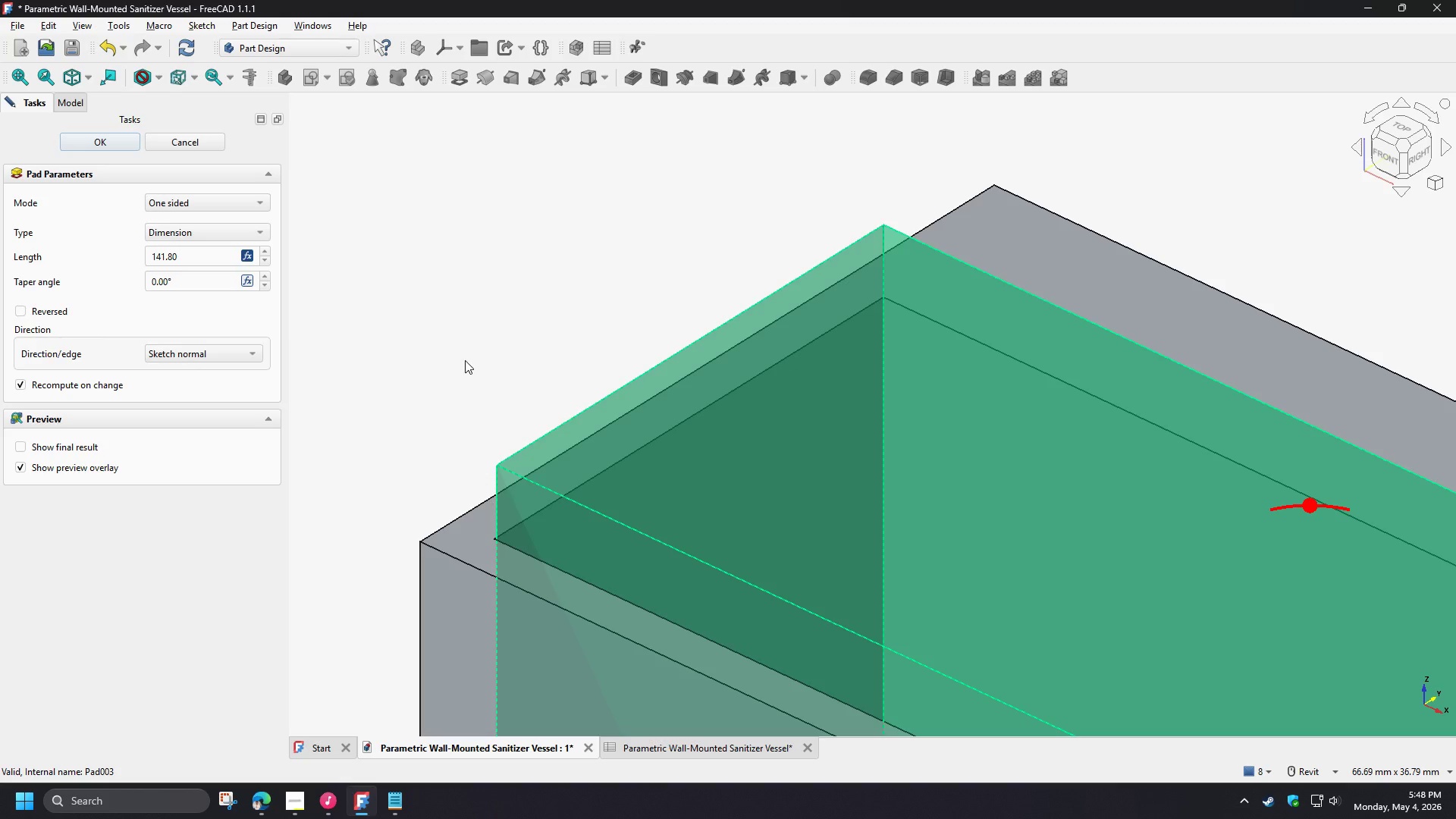 
left_click([465, 357])
 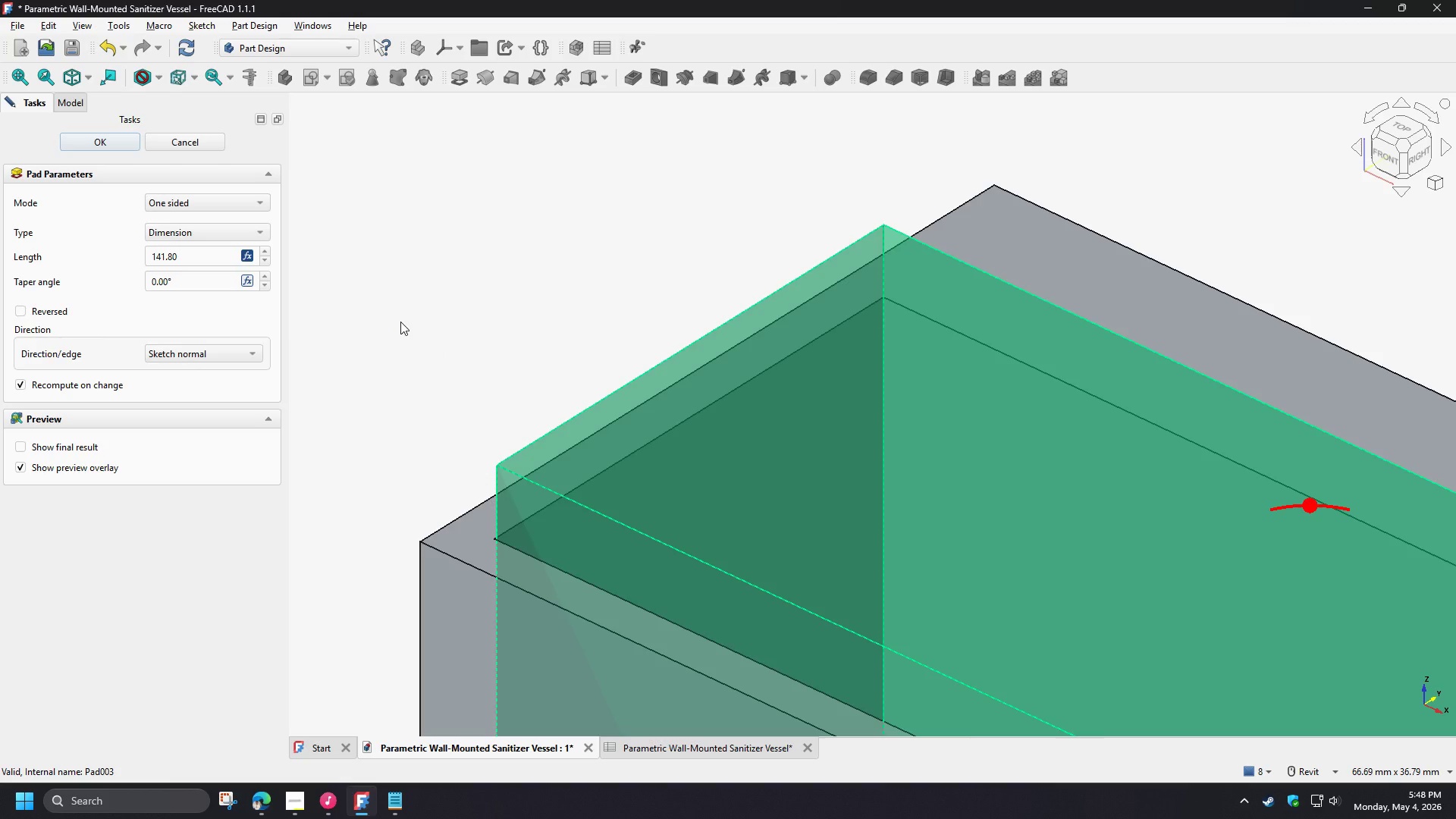 
scroll: coordinate [400, 322], scroll_direction: down, amount: 9.0
 